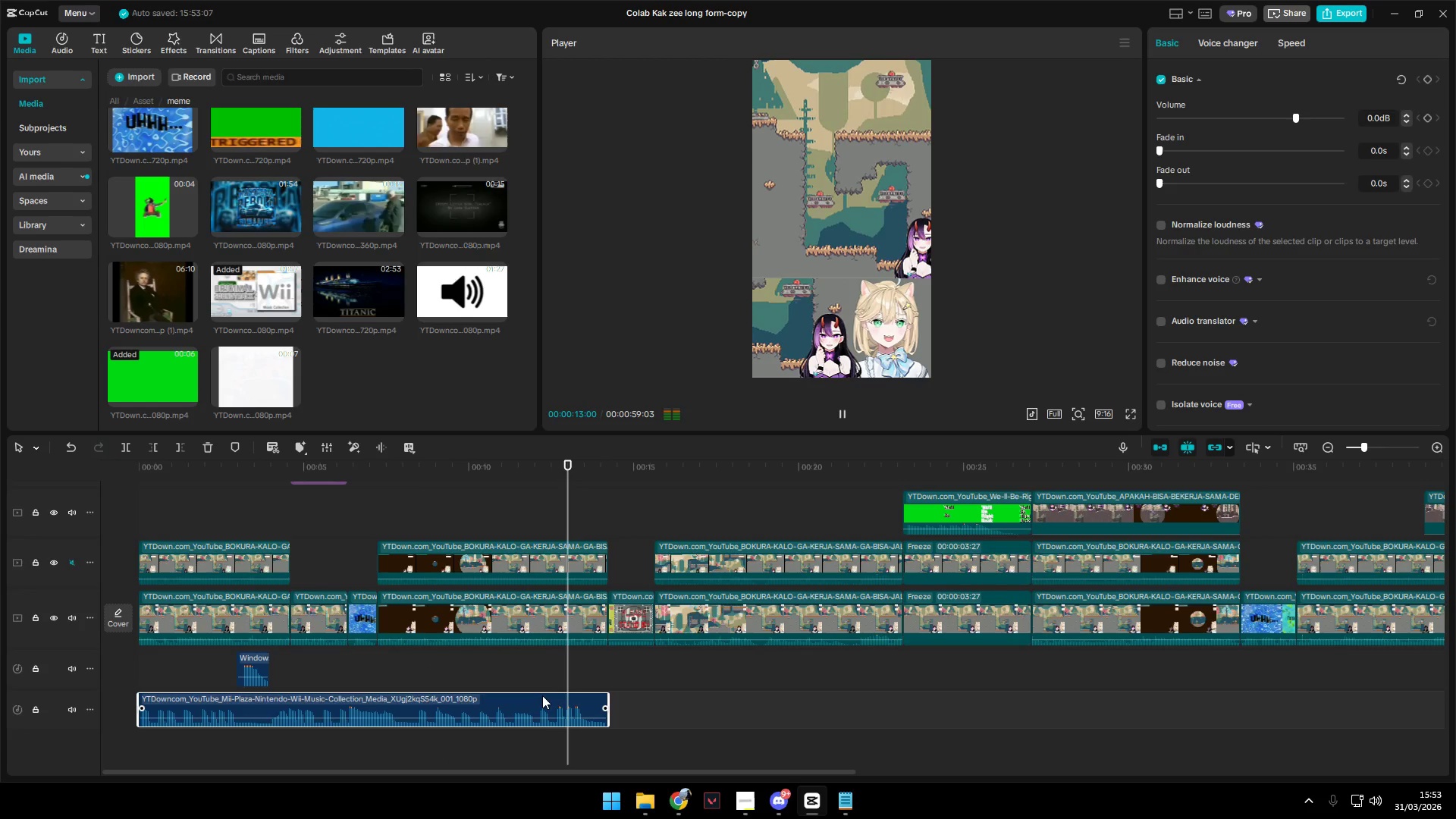 
wait(9.78)
 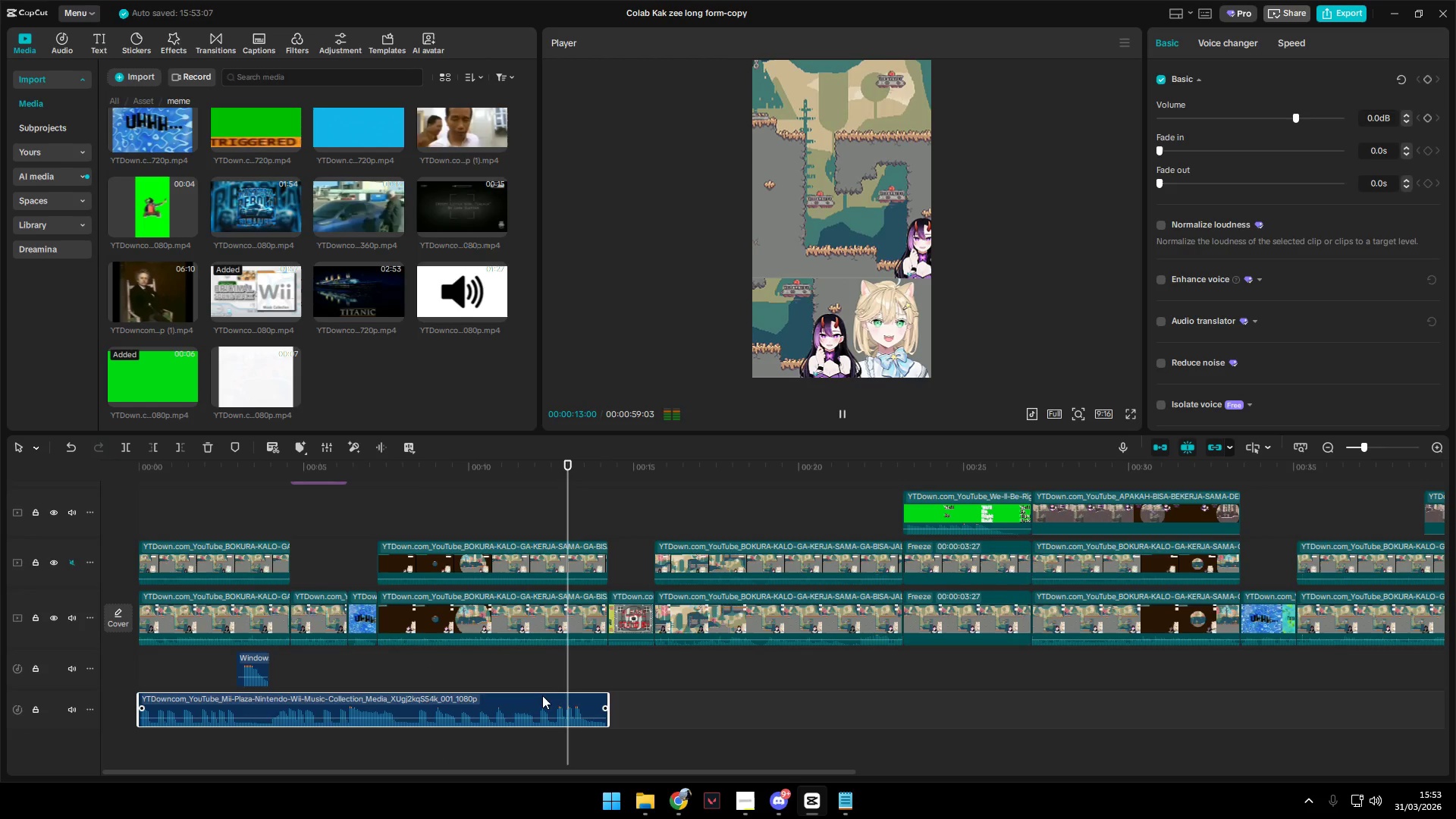 
left_click([356, 209])
 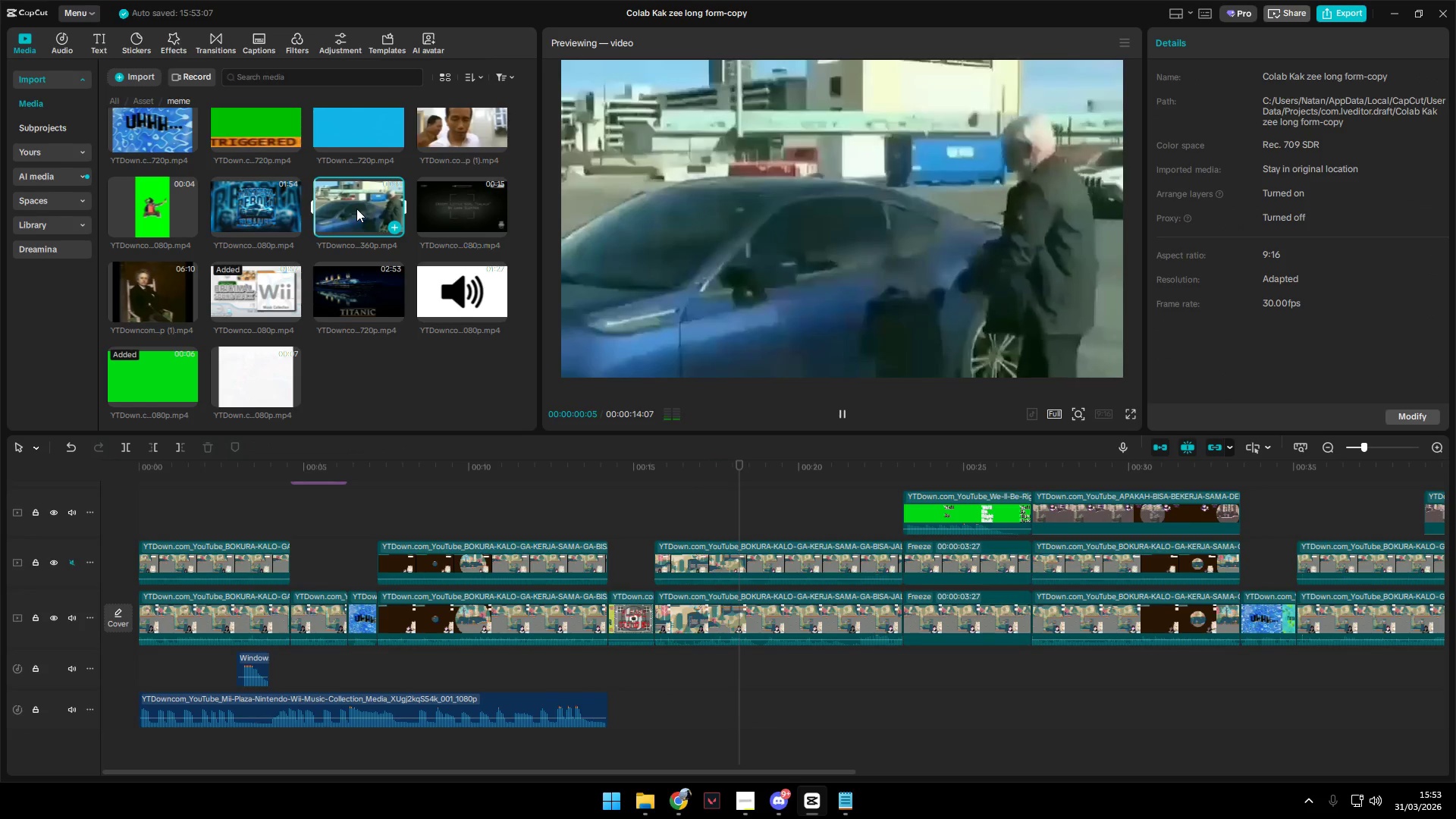 
left_click([369, 292])
 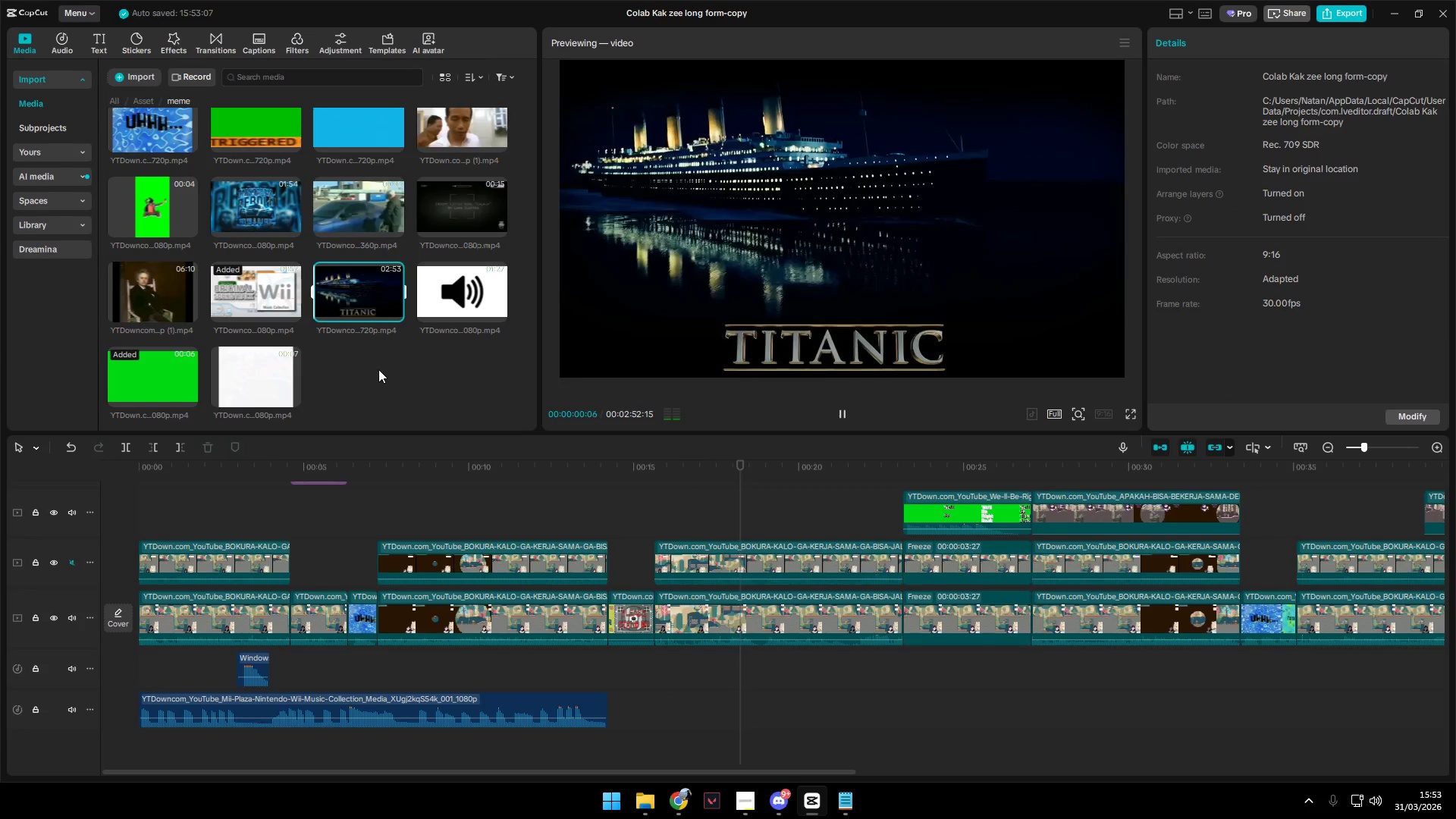 
scroll: coordinate [415, 345], scroll_direction: up, amount: 8.0
 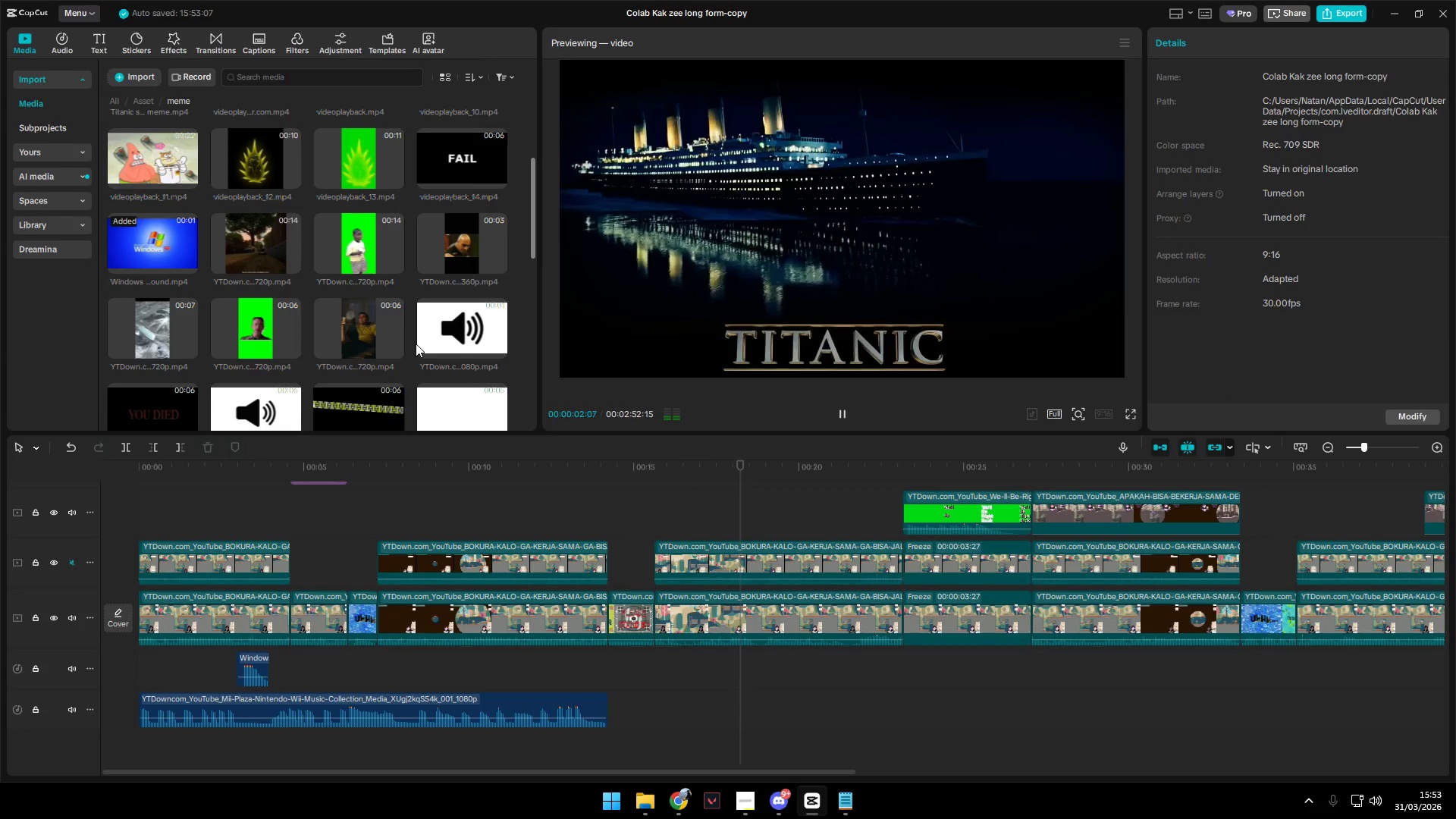 
scroll: coordinate [416, 344], scroll_direction: down, amount: 4.0
 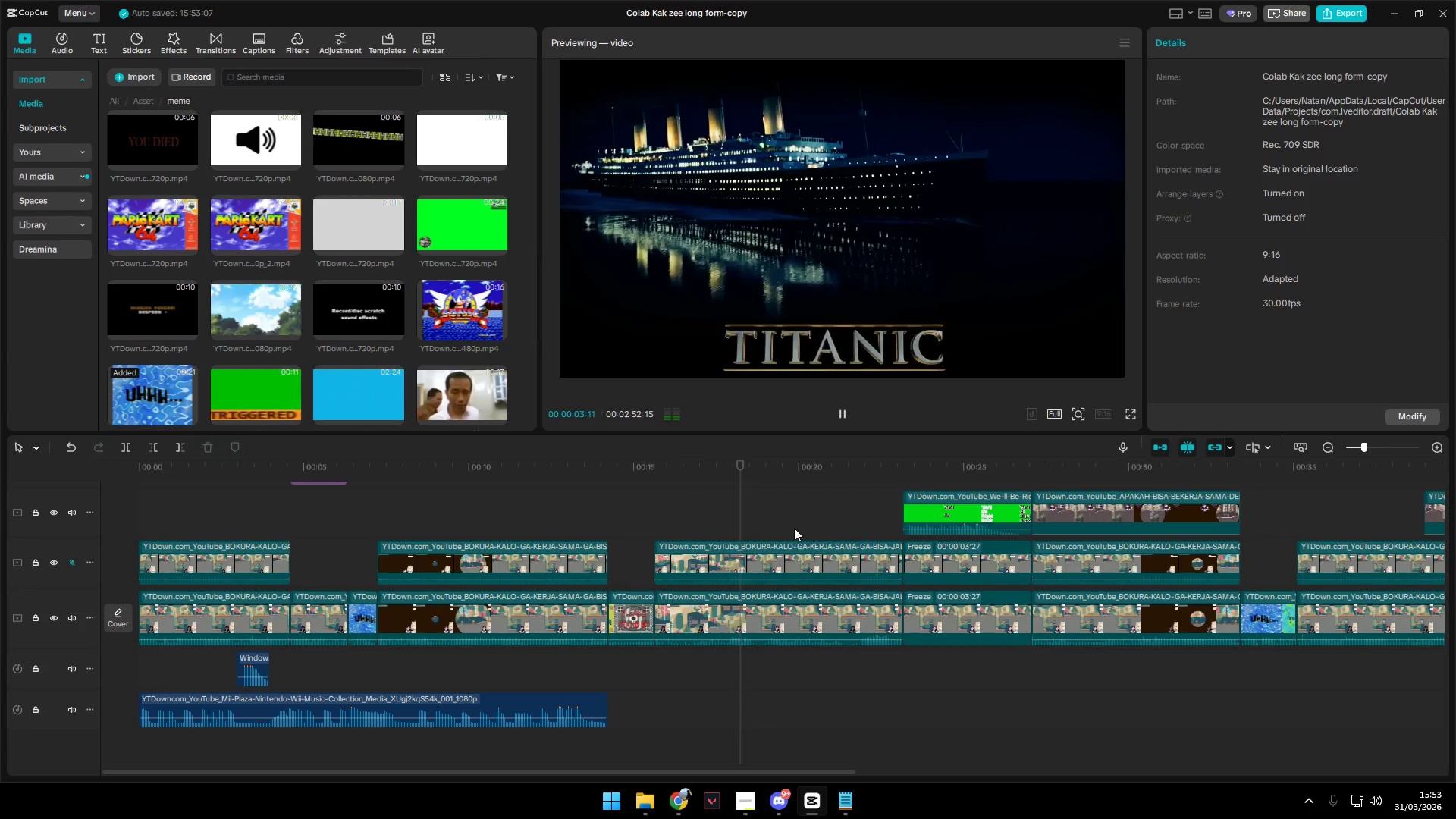 
left_click([741, 521])
 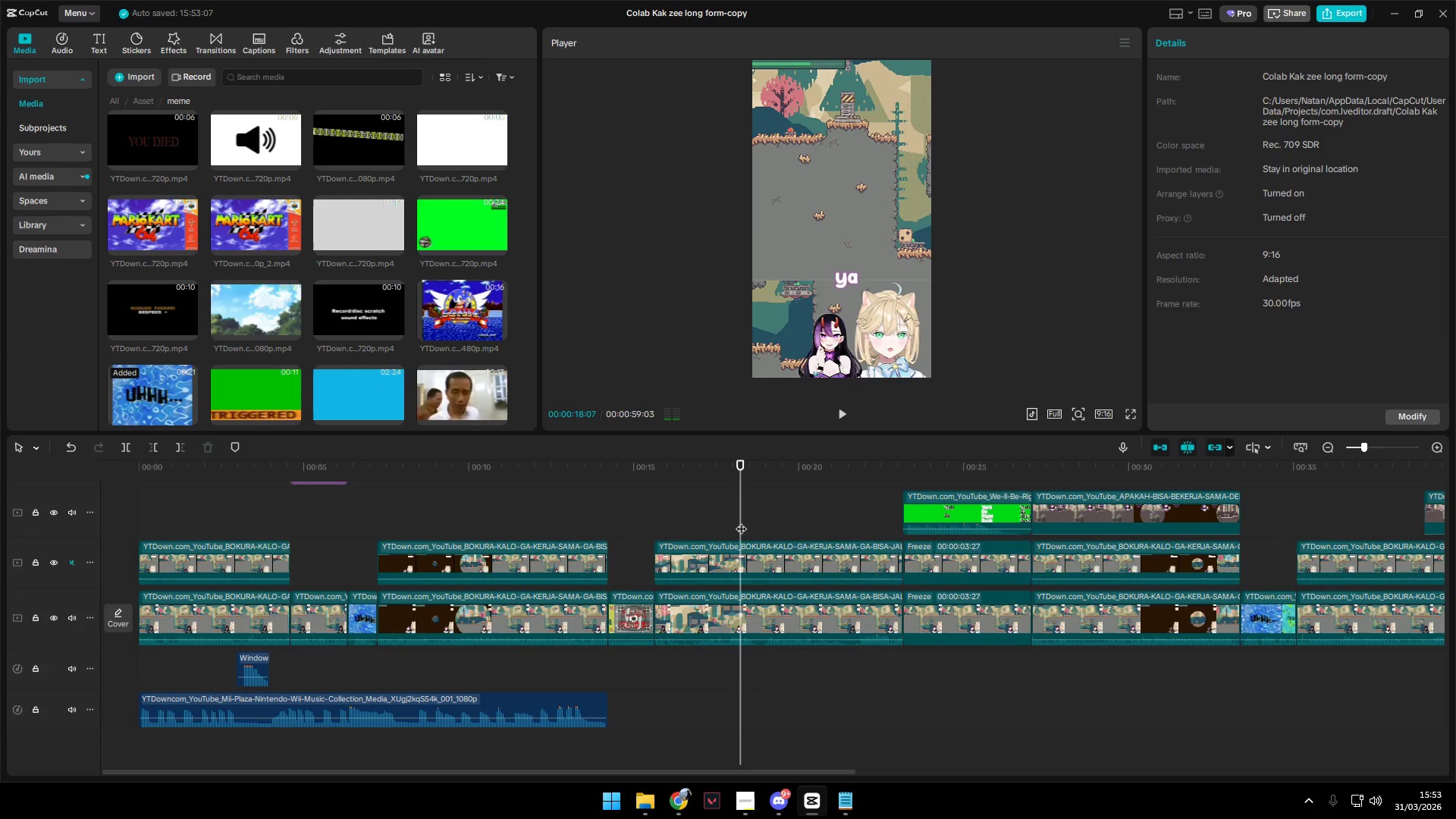 
key(Space)
 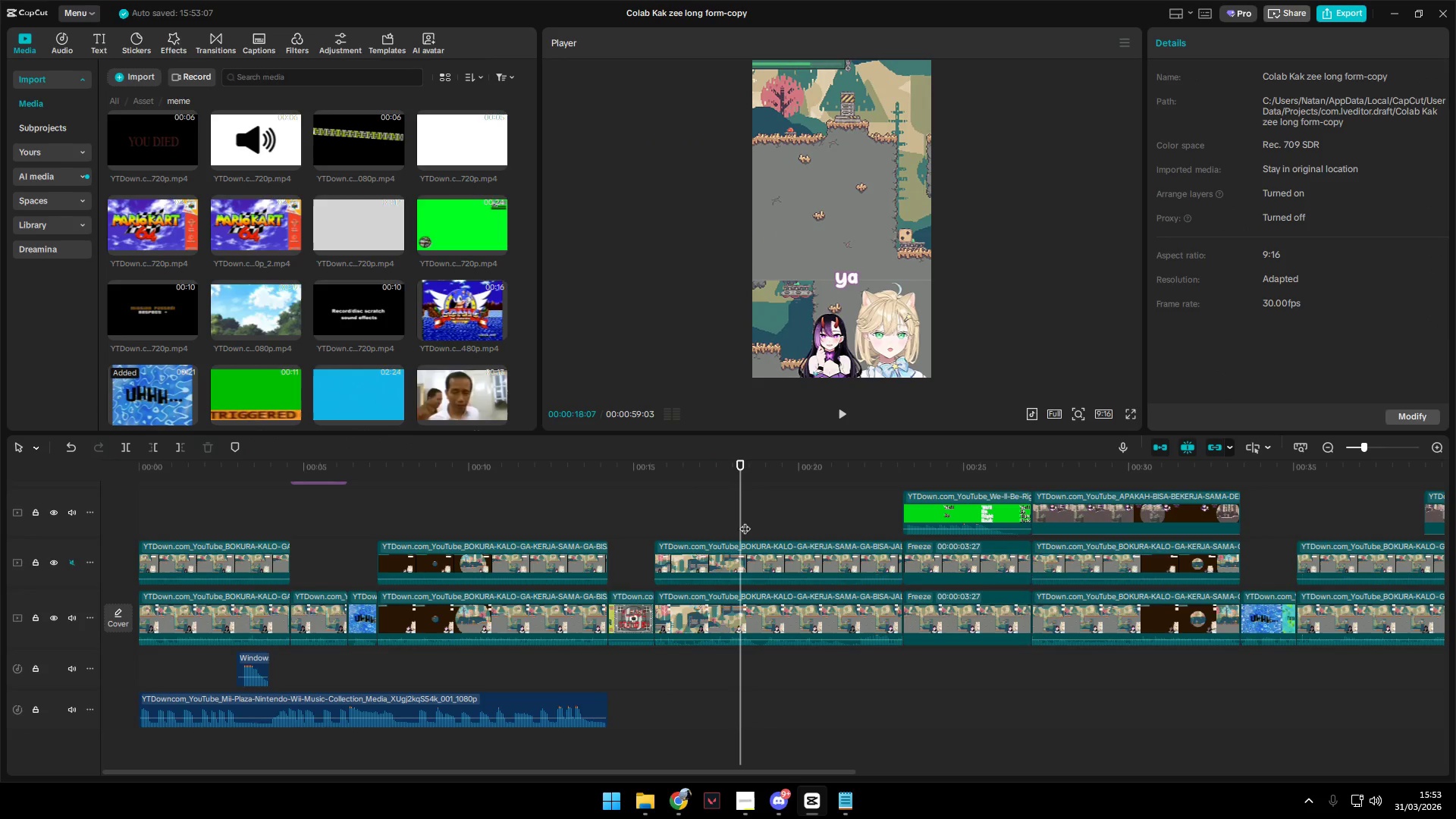 
key(Space)
 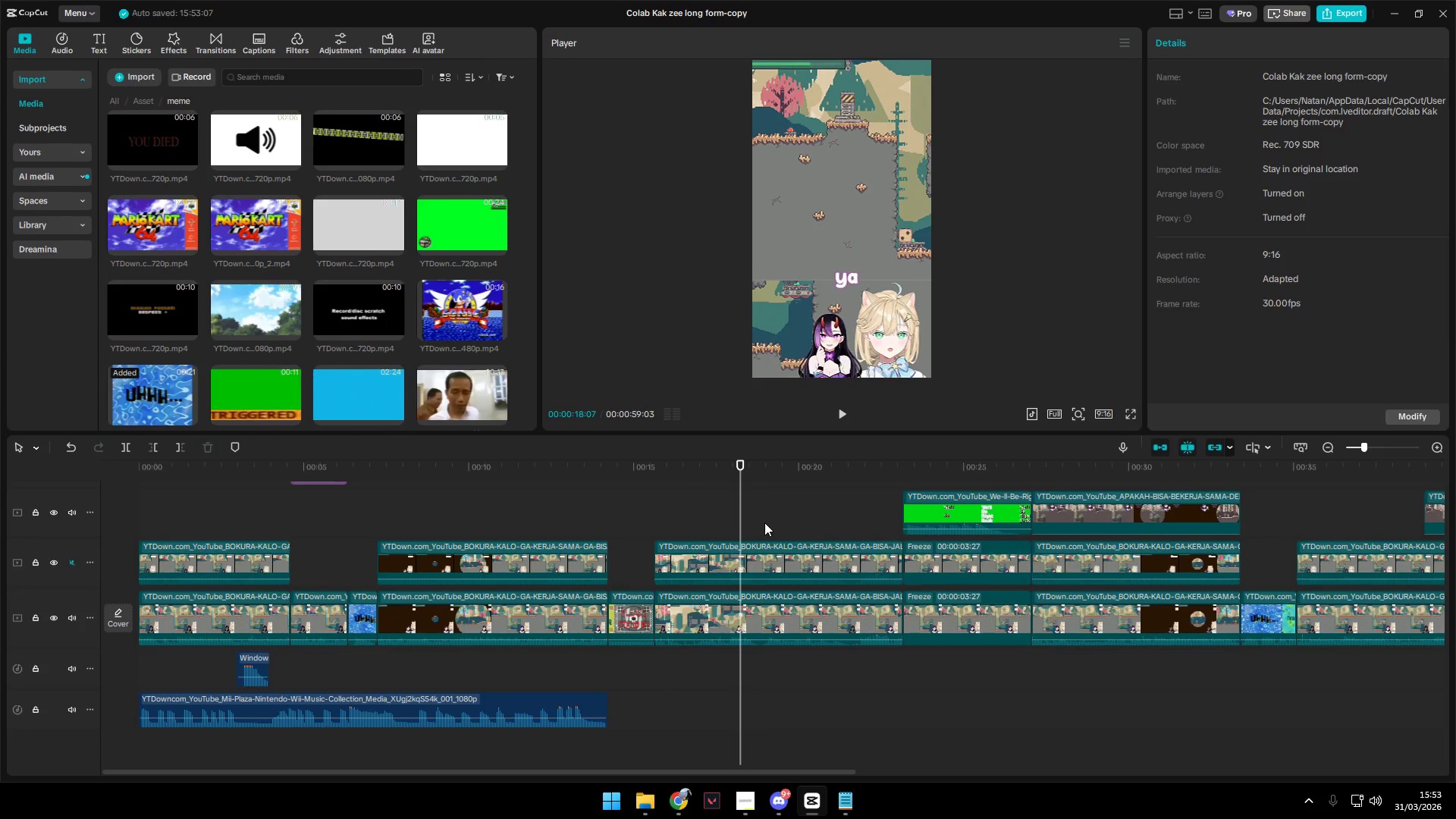 
left_click([781, 524])
 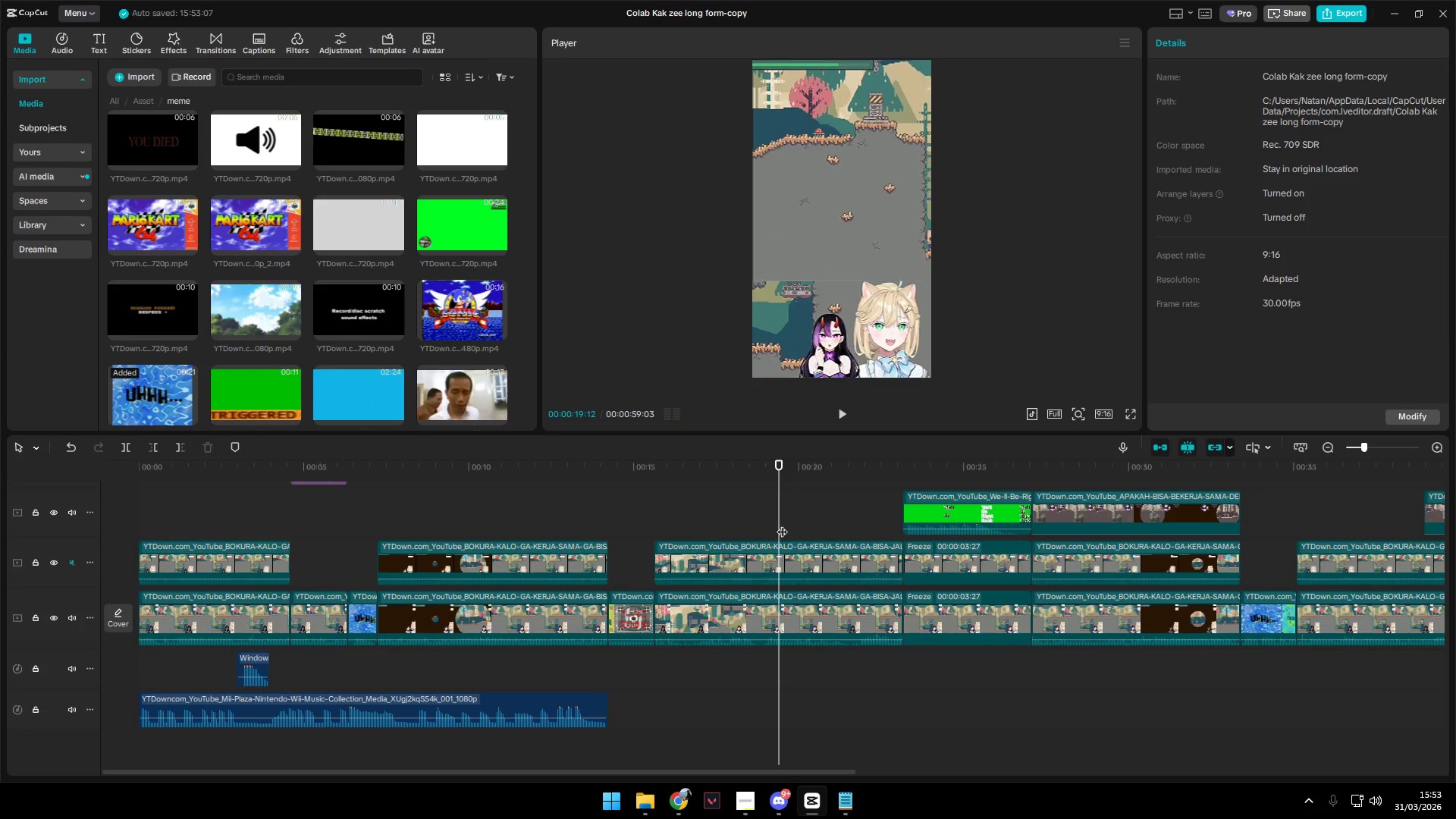 
key(Space)
 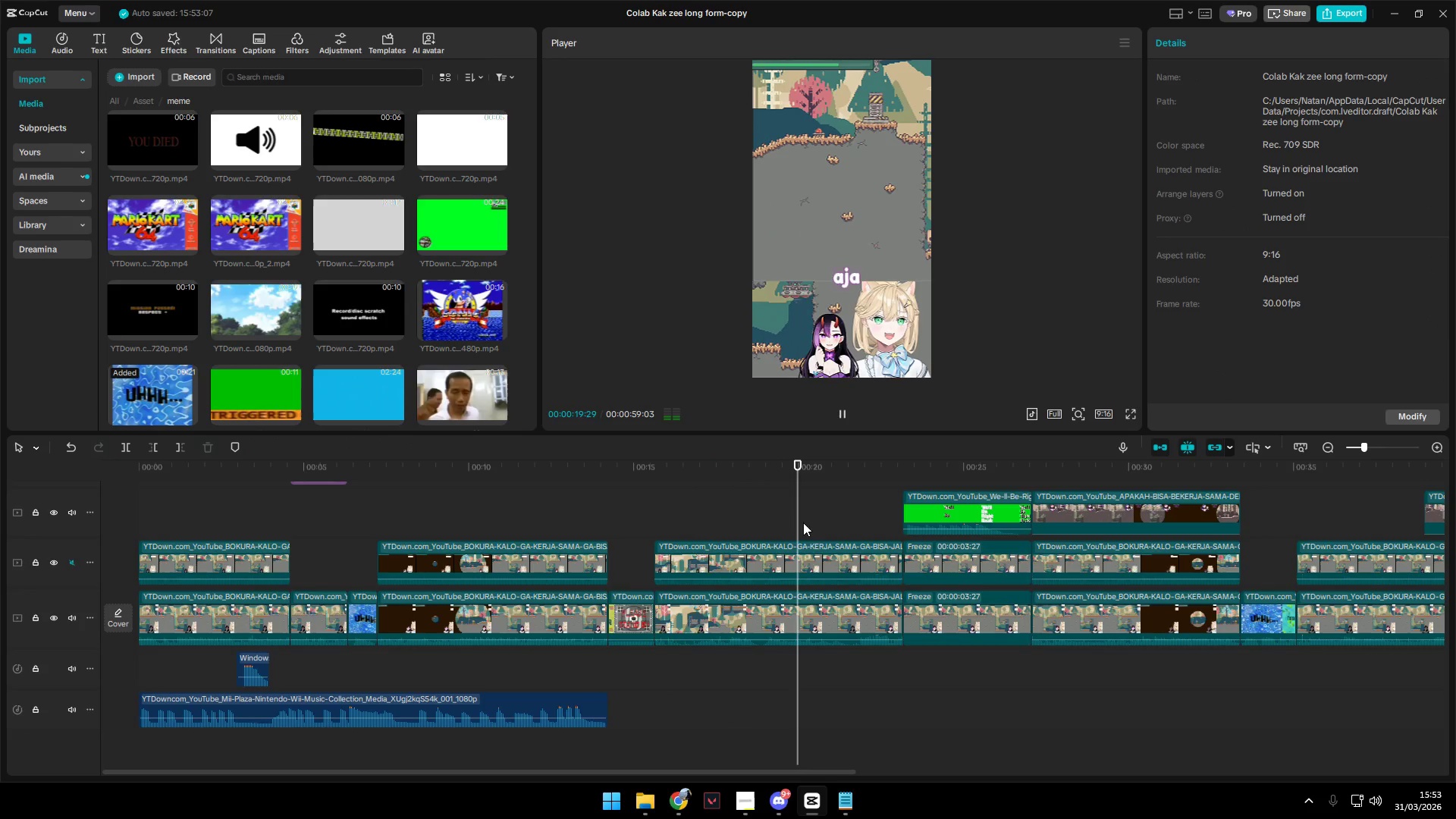 
hold_key(key=ControlLeft, duration=1.39)
scroll: coordinate [814, 530], scroll_direction: down, amount: 9.0
 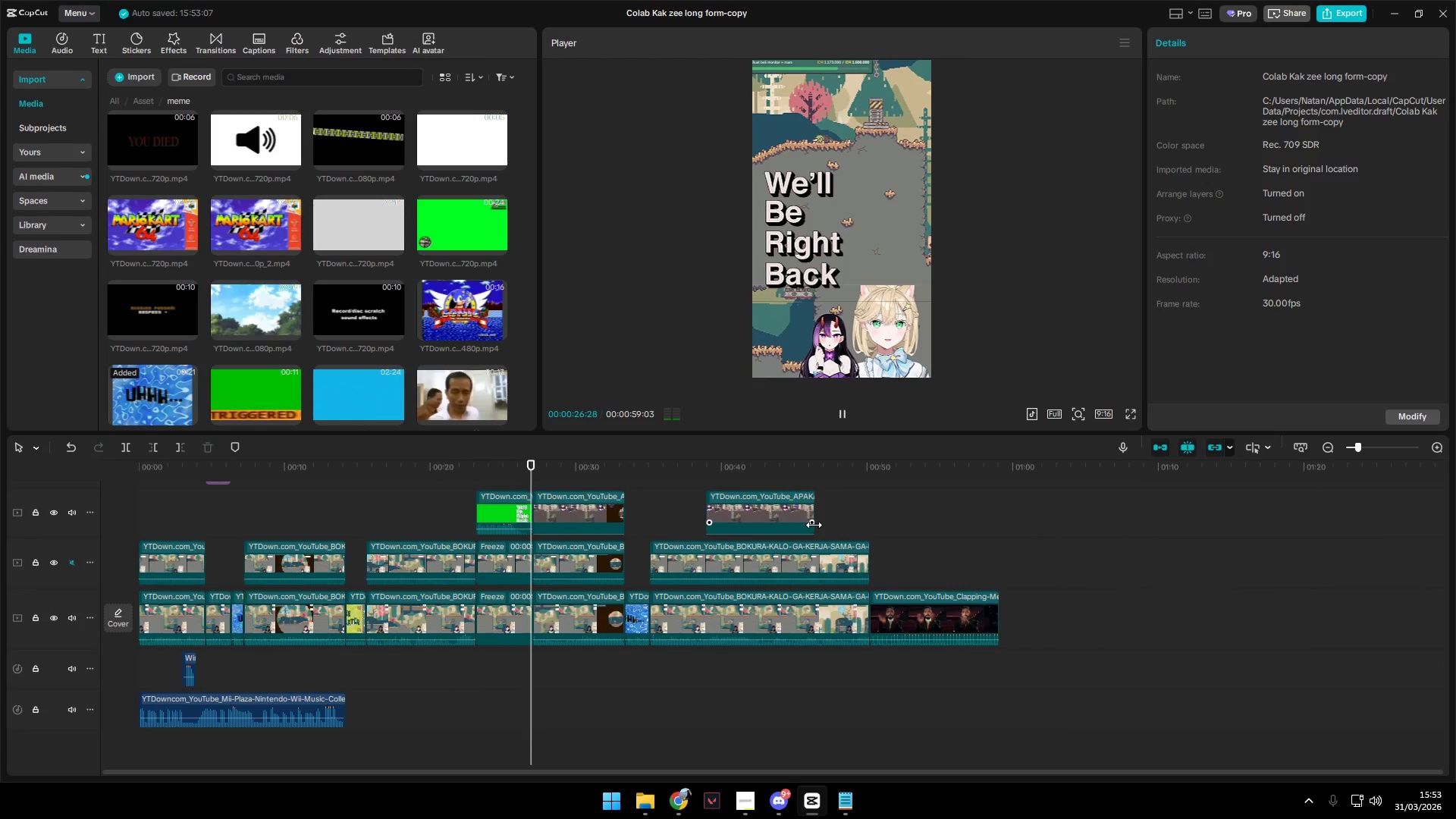 
wait(10.39)
 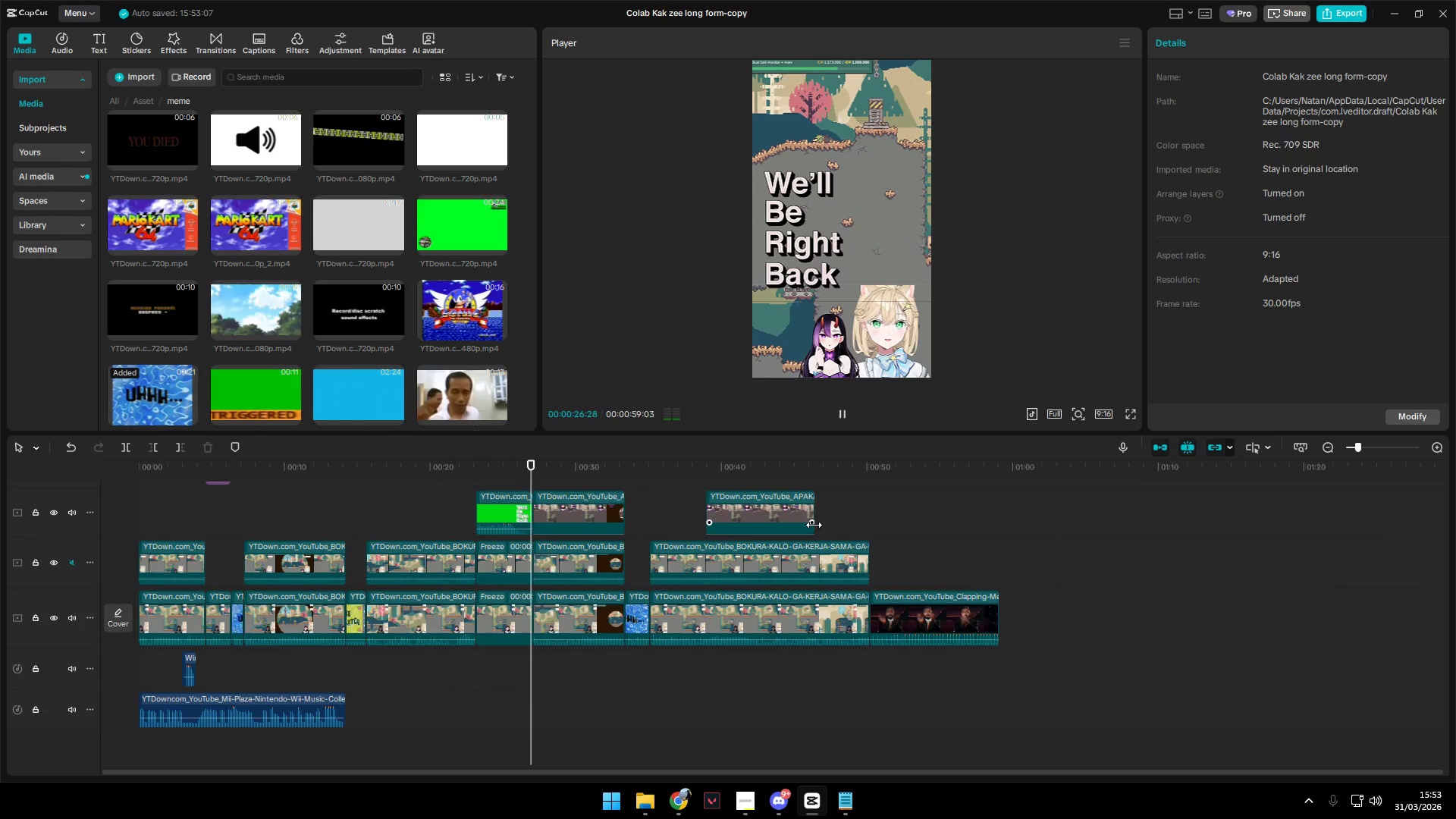 
key(Space)
 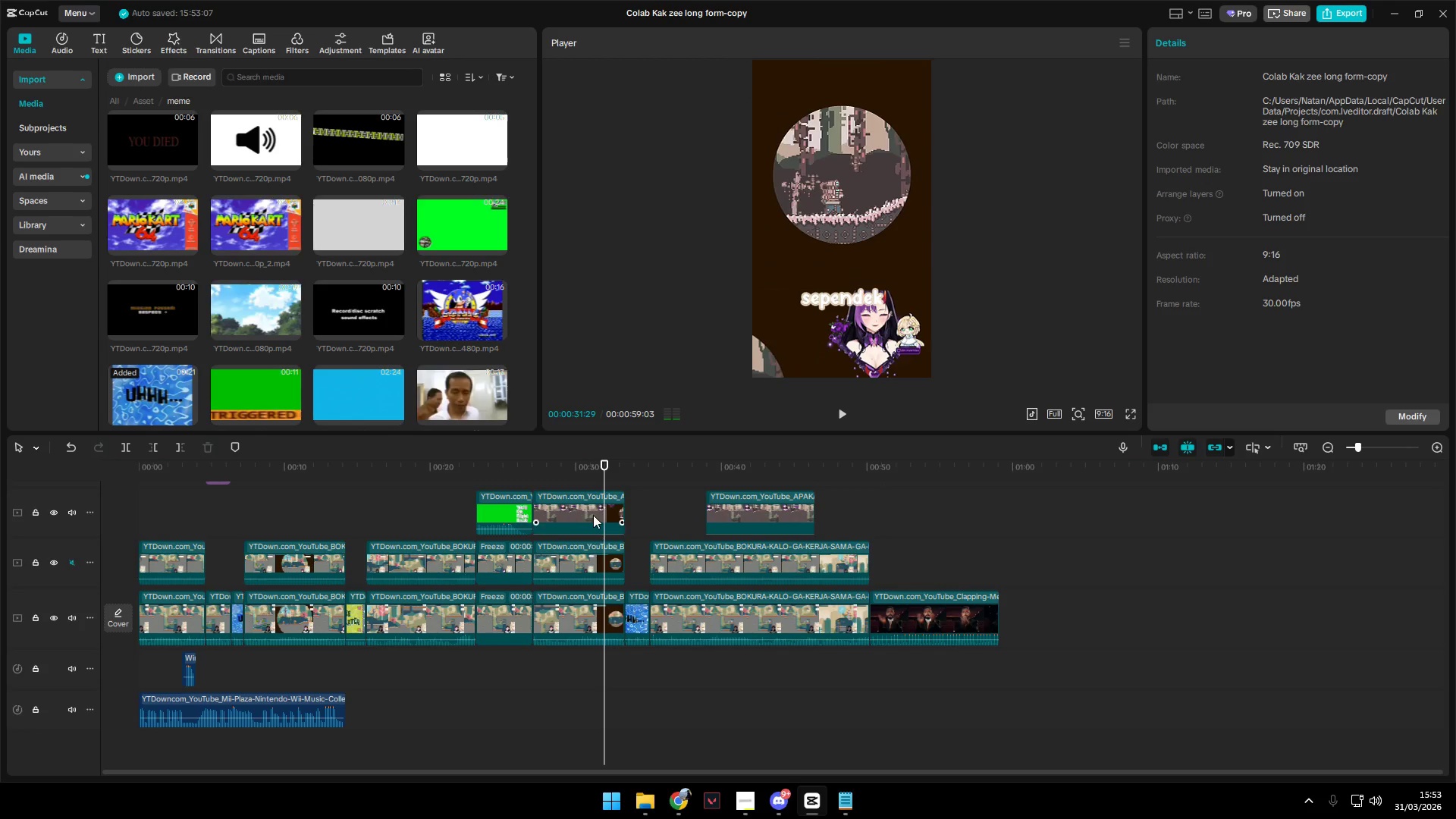 
left_click([593, 514])
 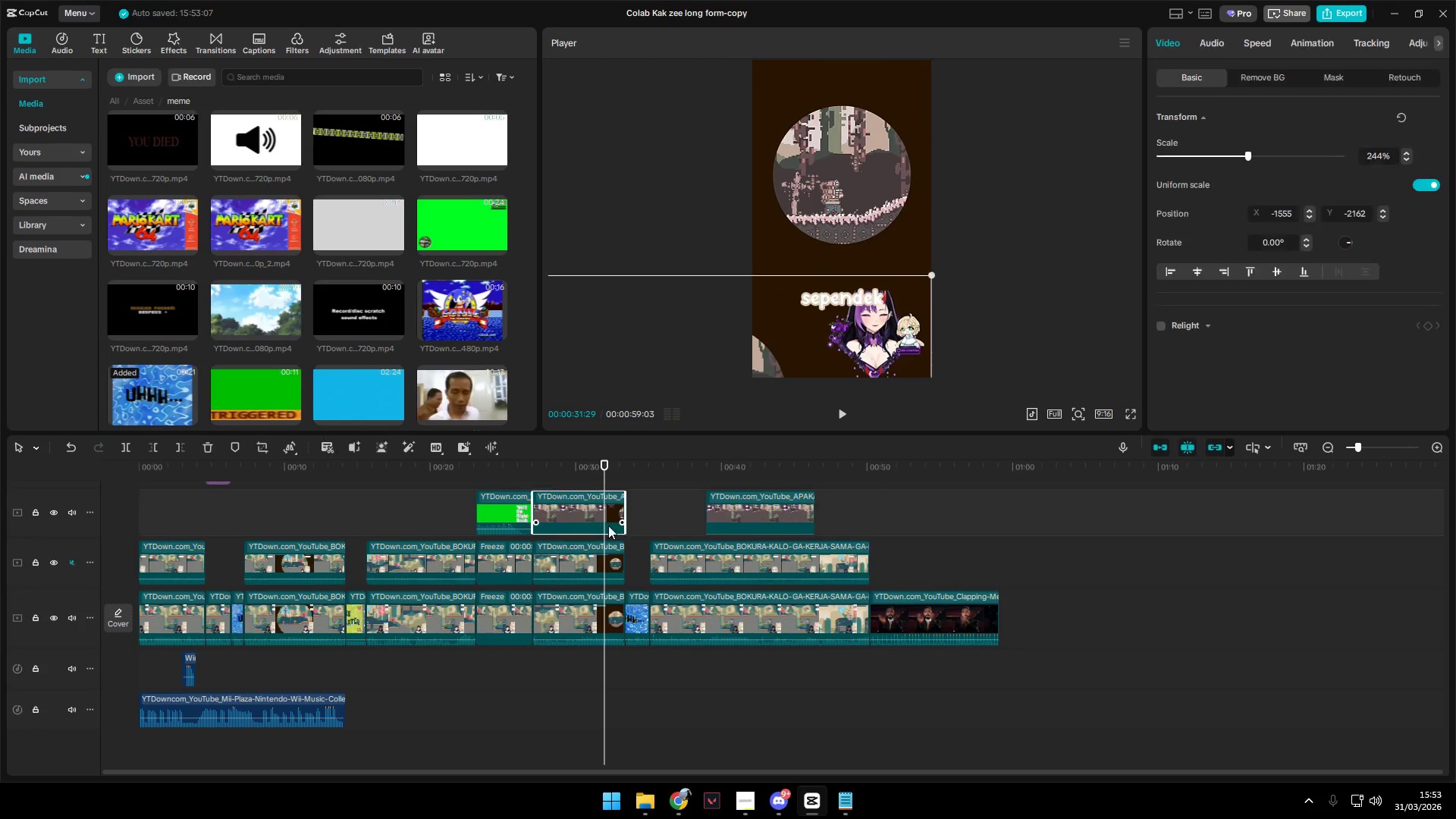 
scroll: coordinate [621, 534], scroll_direction: up, amount: 4.0
 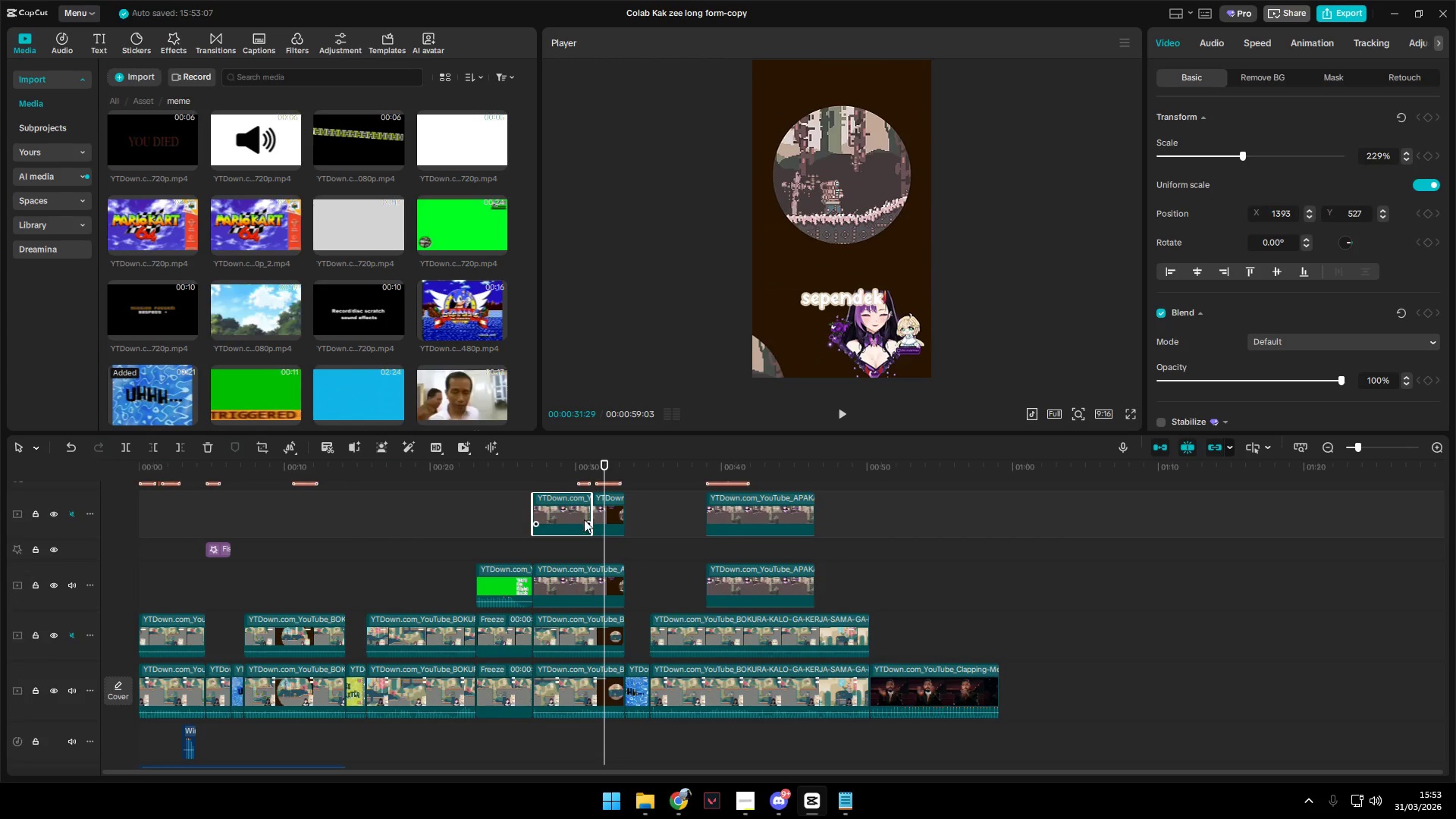 
left_click([590, 584])
 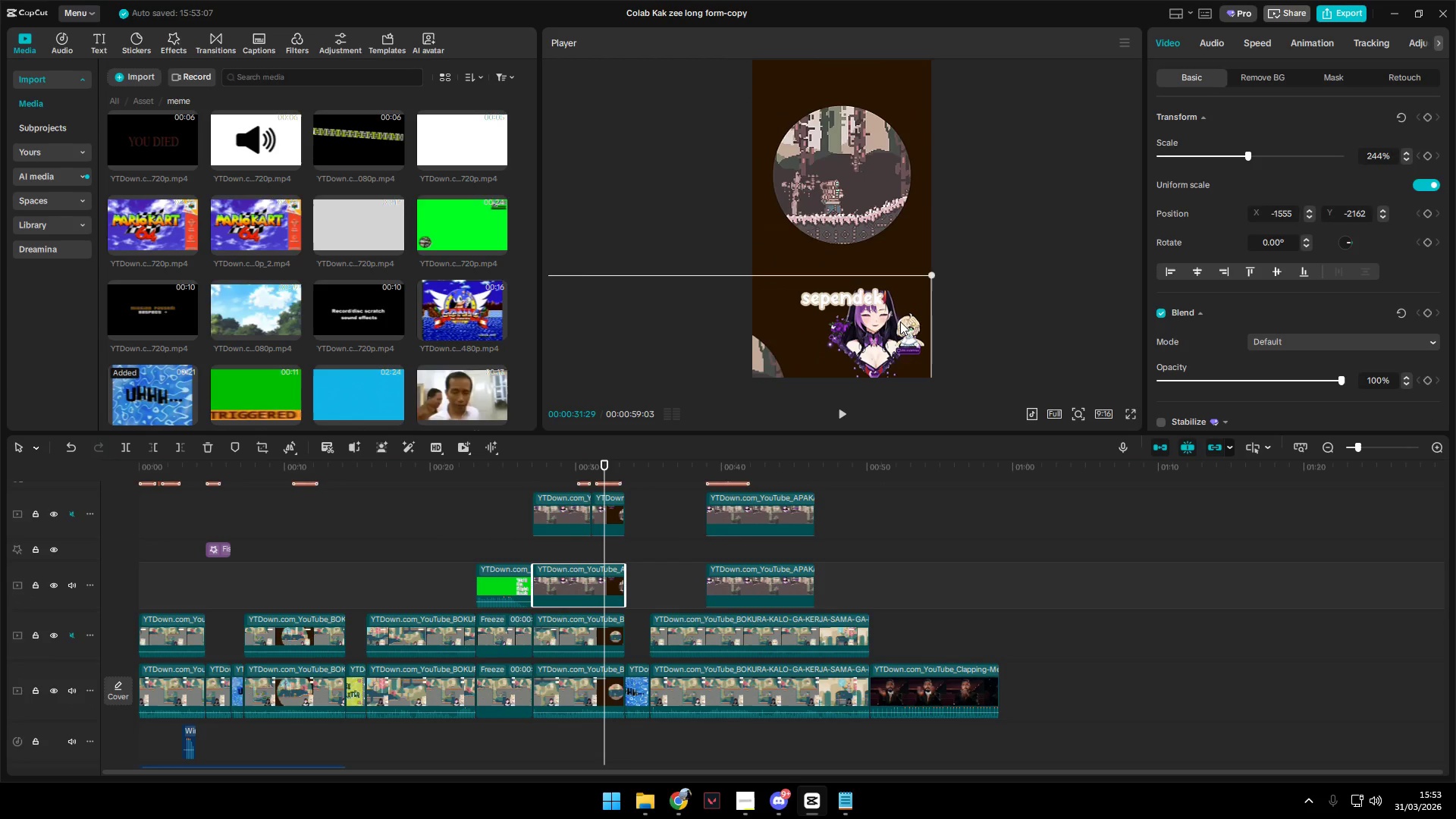 
key(Space)
 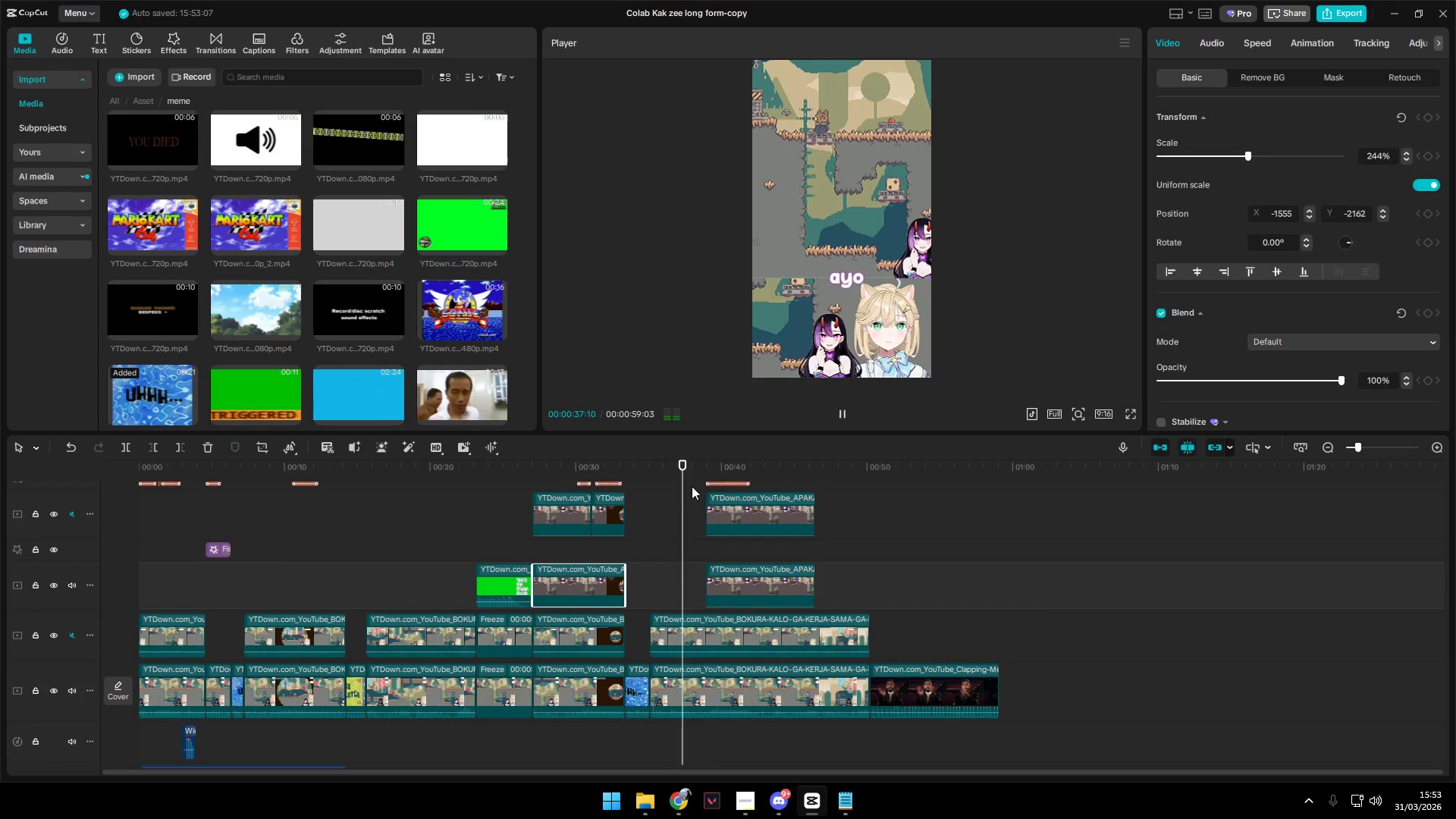 
wait(7.23)
 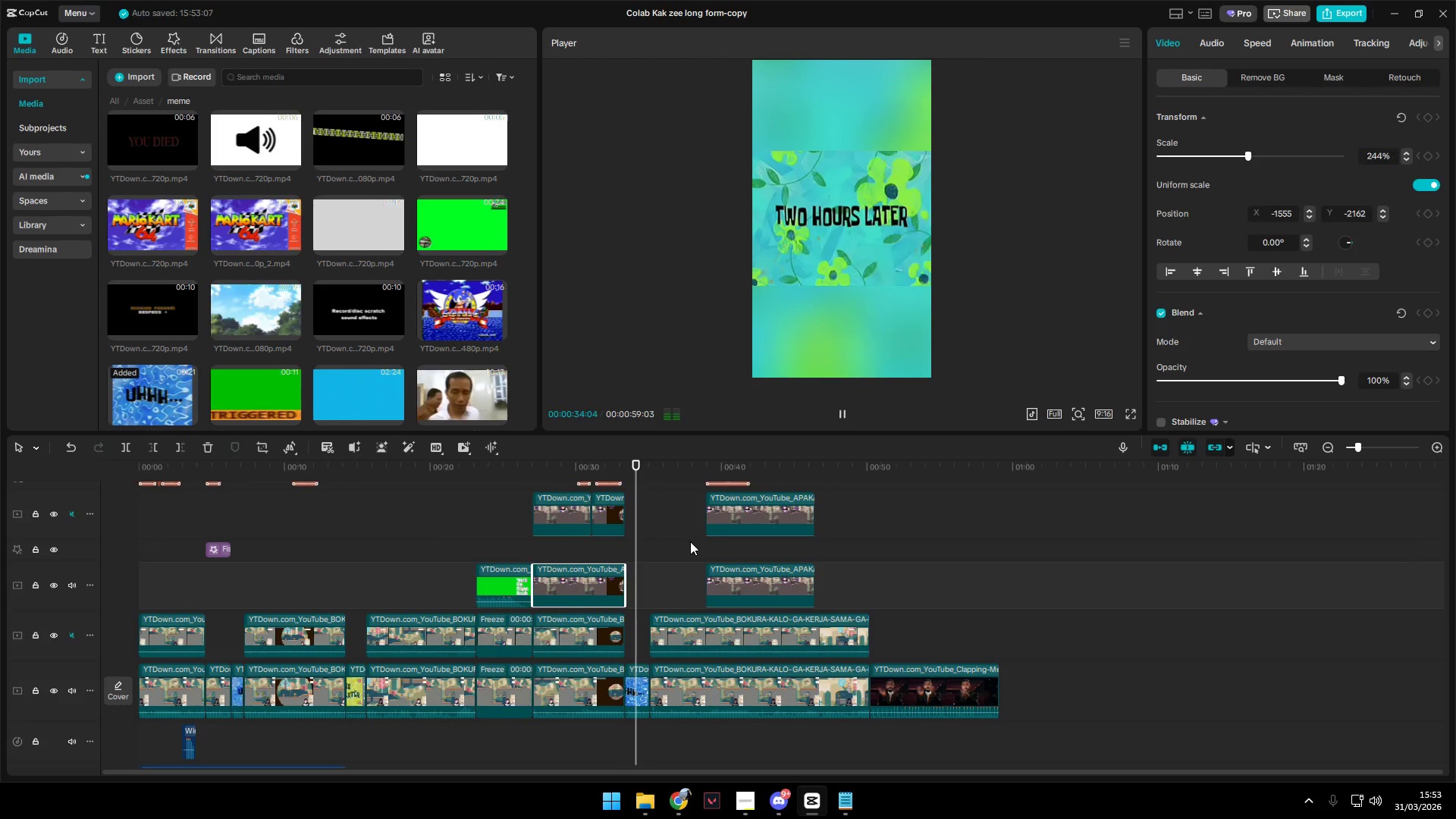 
scroll: coordinate [730, 509], scroll_direction: up, amount: 3.0
 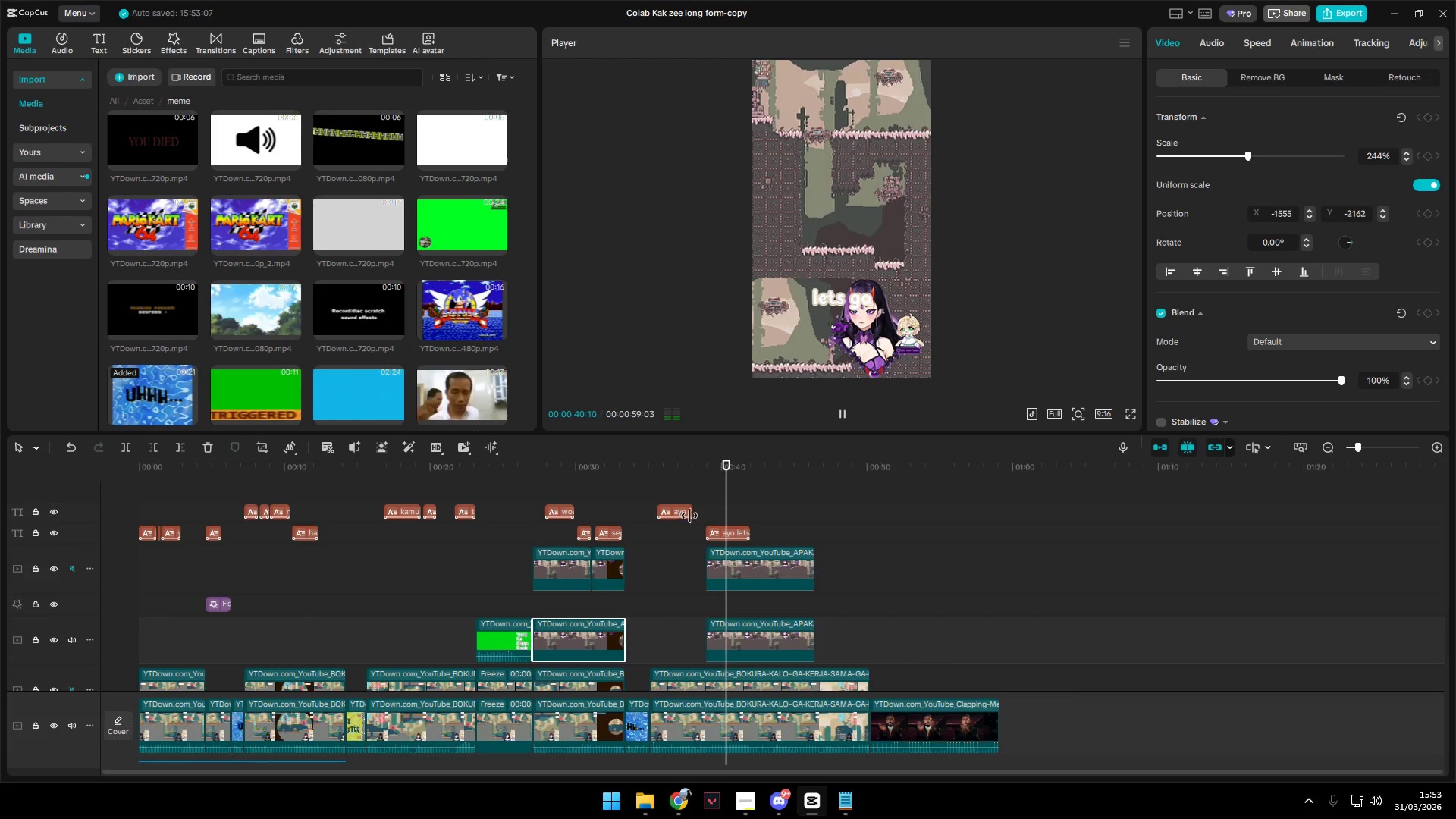 
double_click([681, 514])
 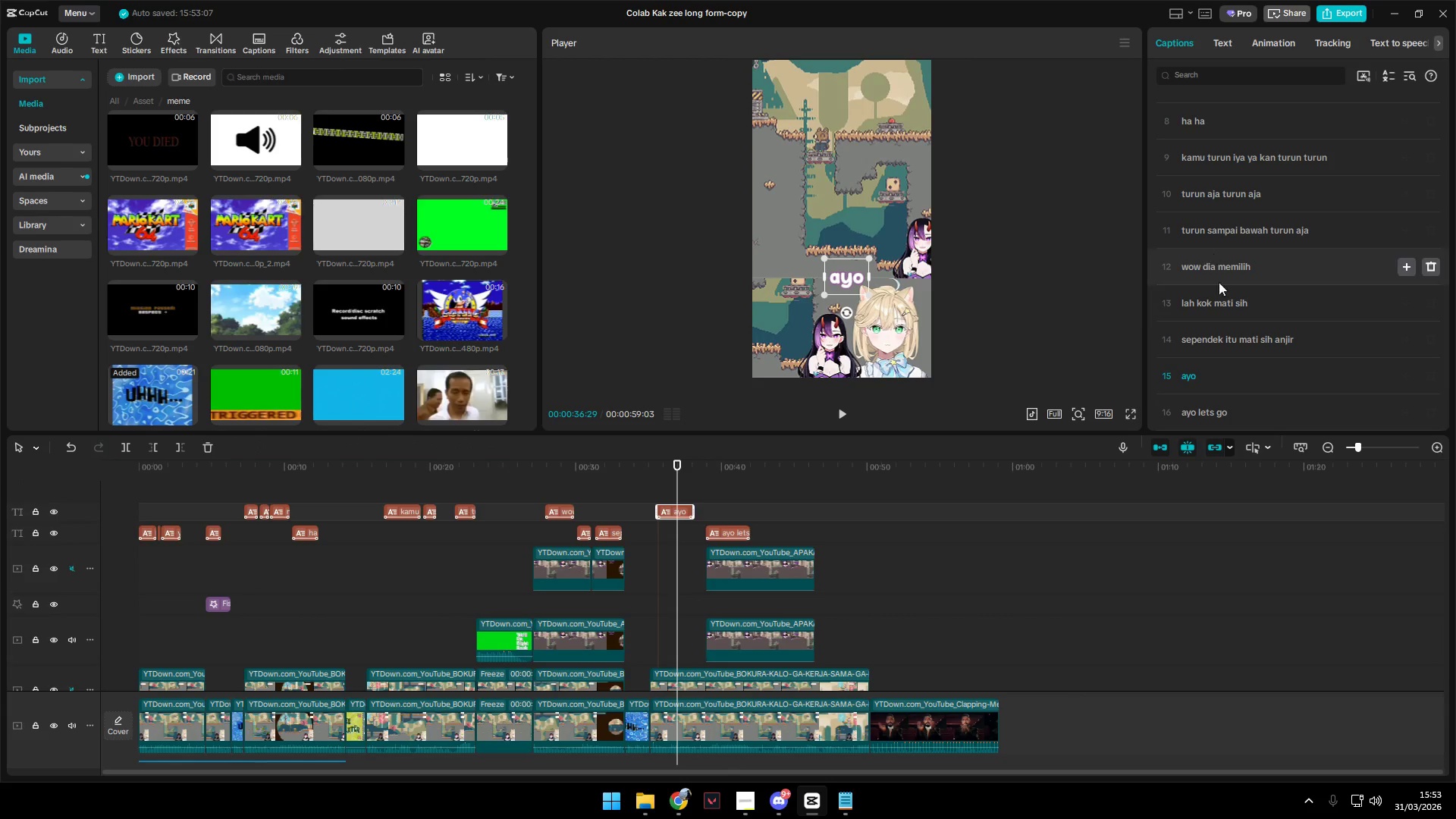 
left_click([1208, 382])
 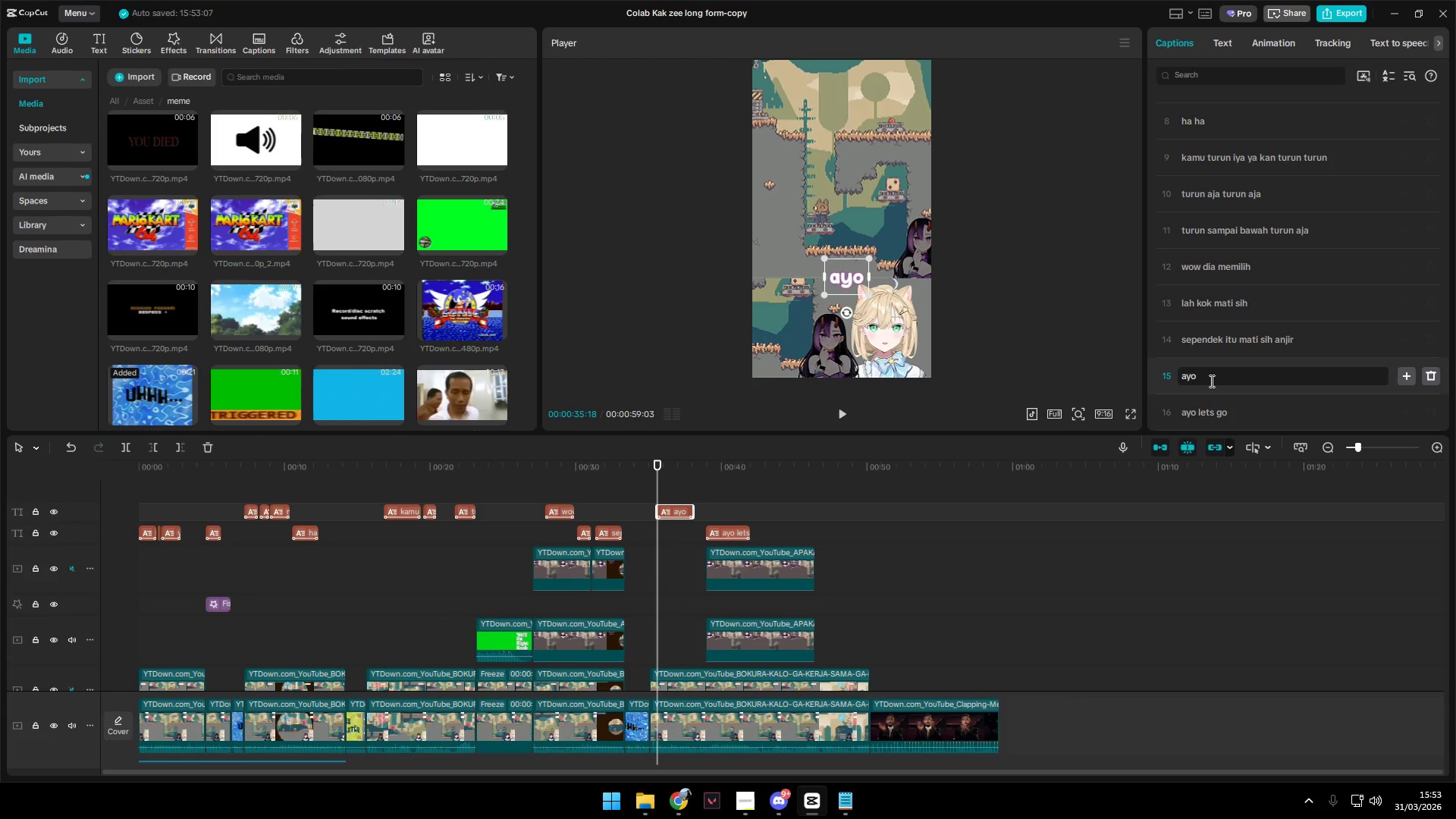 
type( kita ka)
key(Backspace)
type(e atas)
 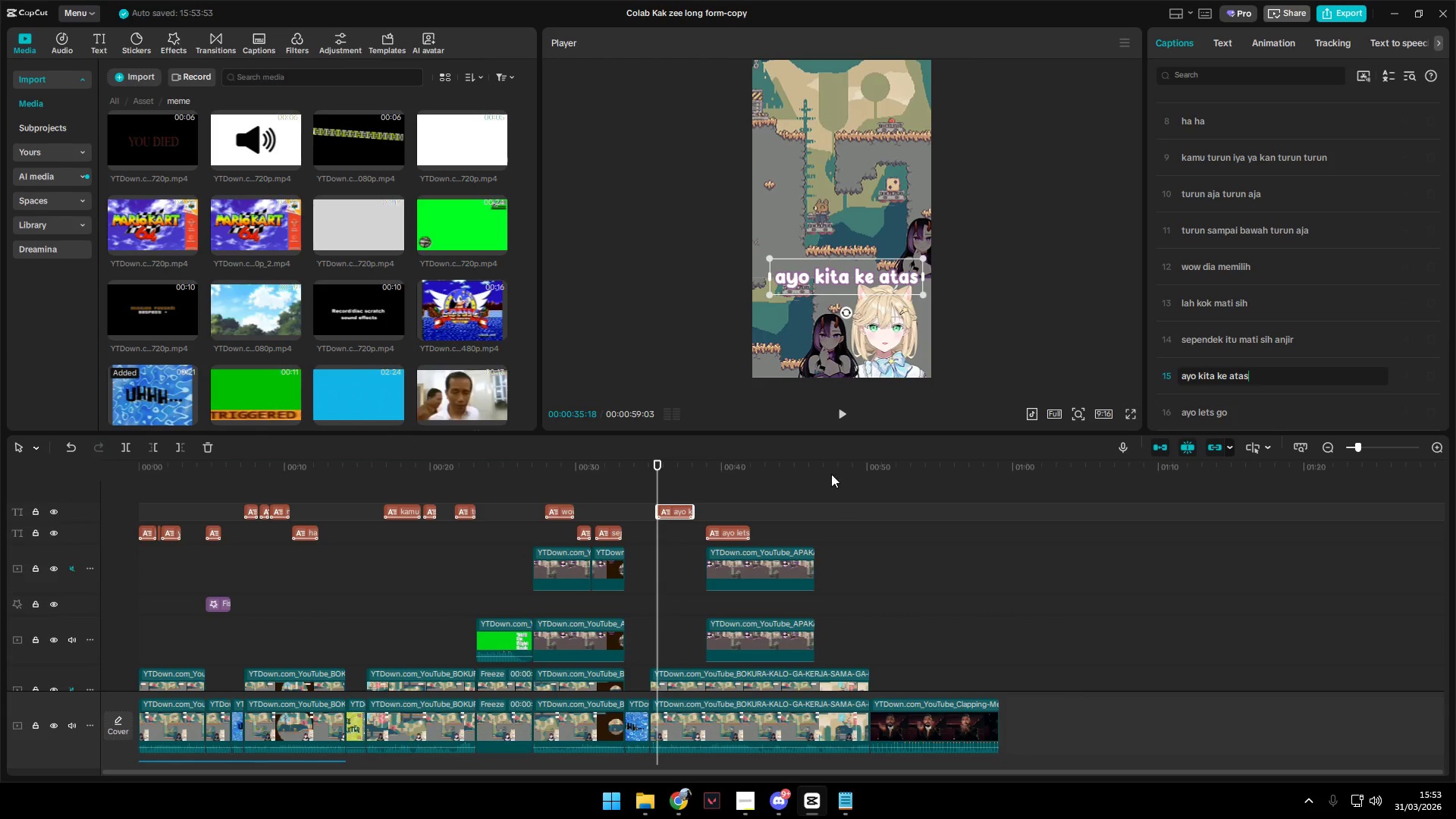 
left_click([838, 411])
 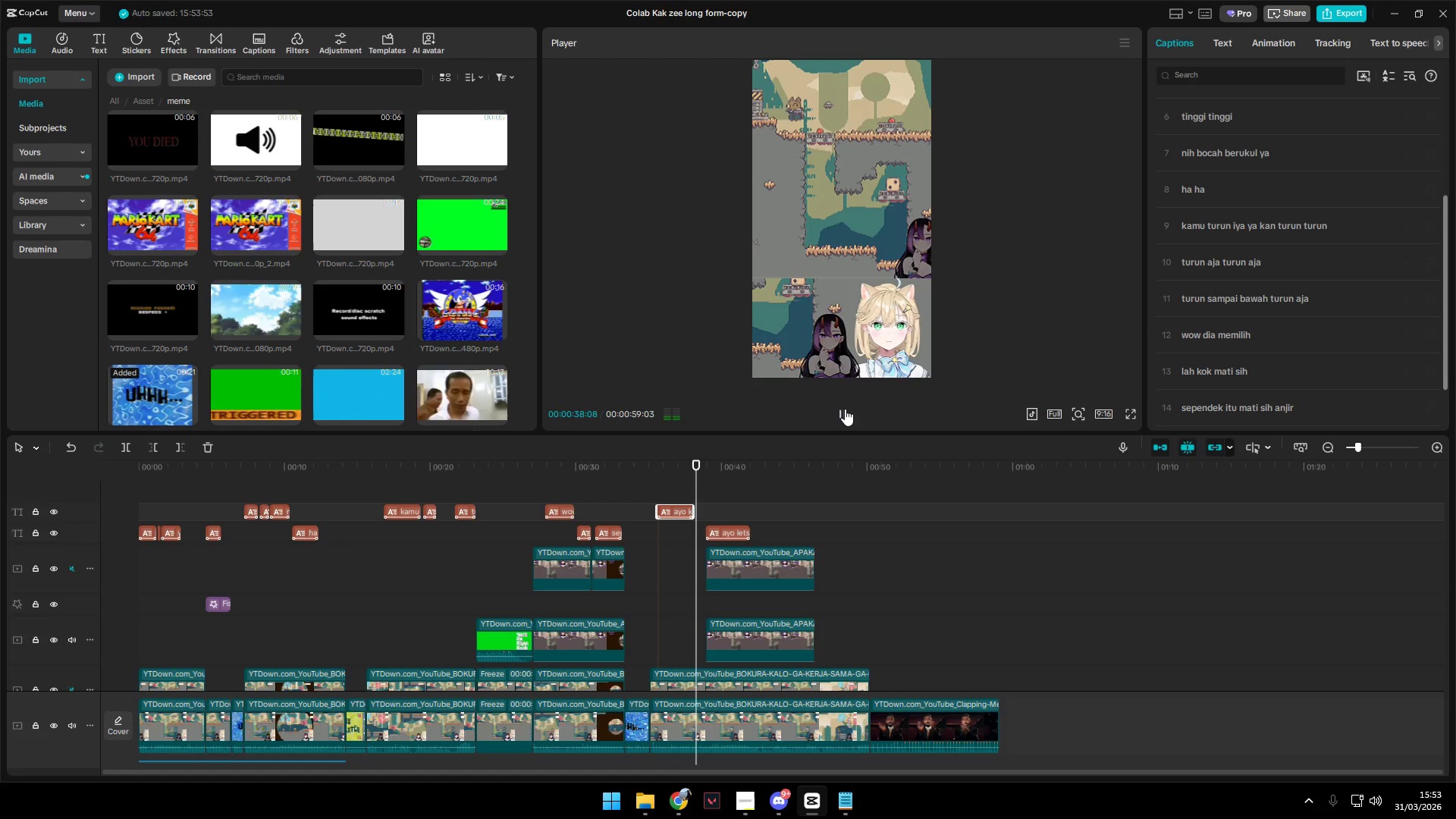 
left_click([652, 491])
 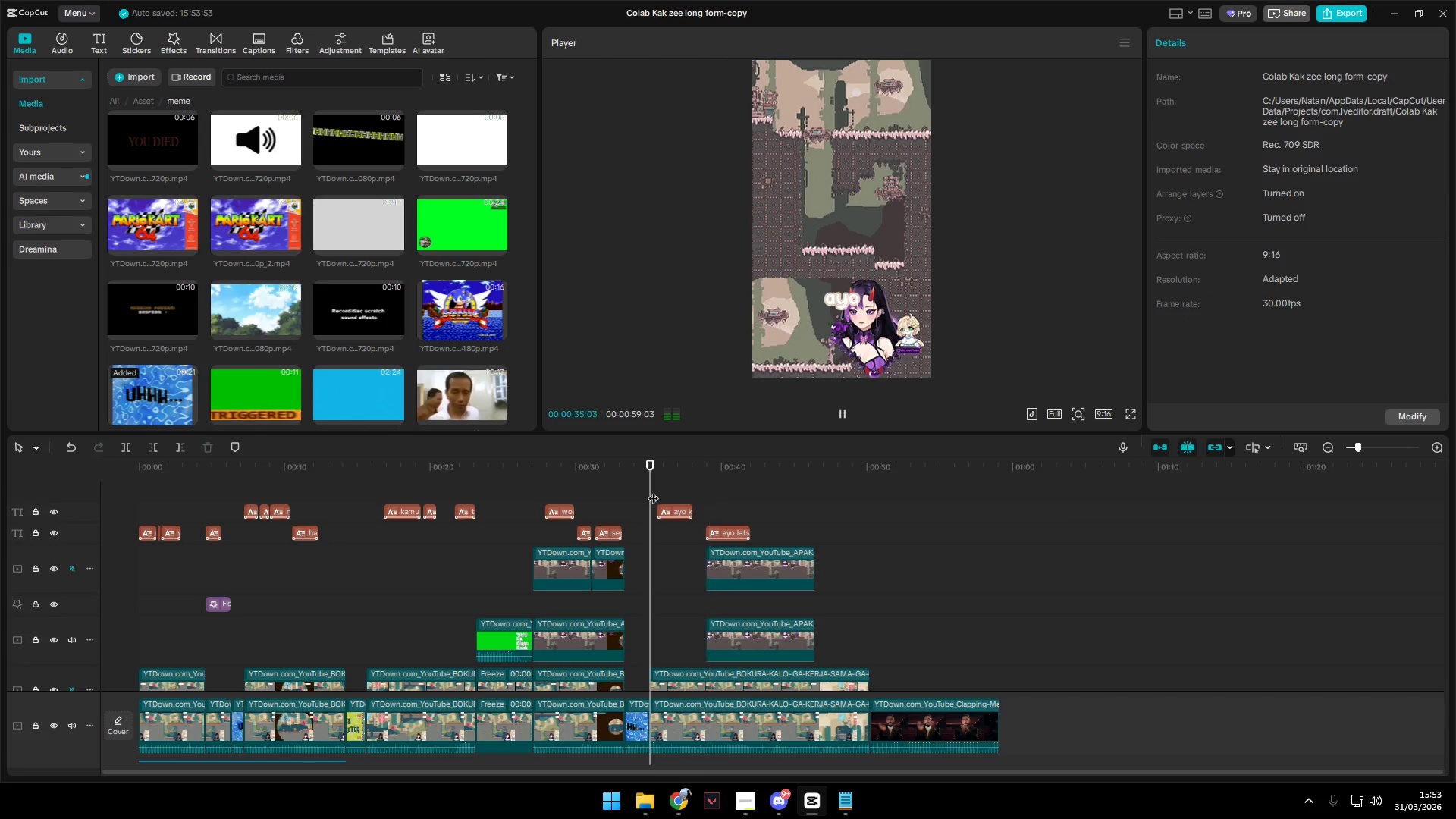 
key(Space)
 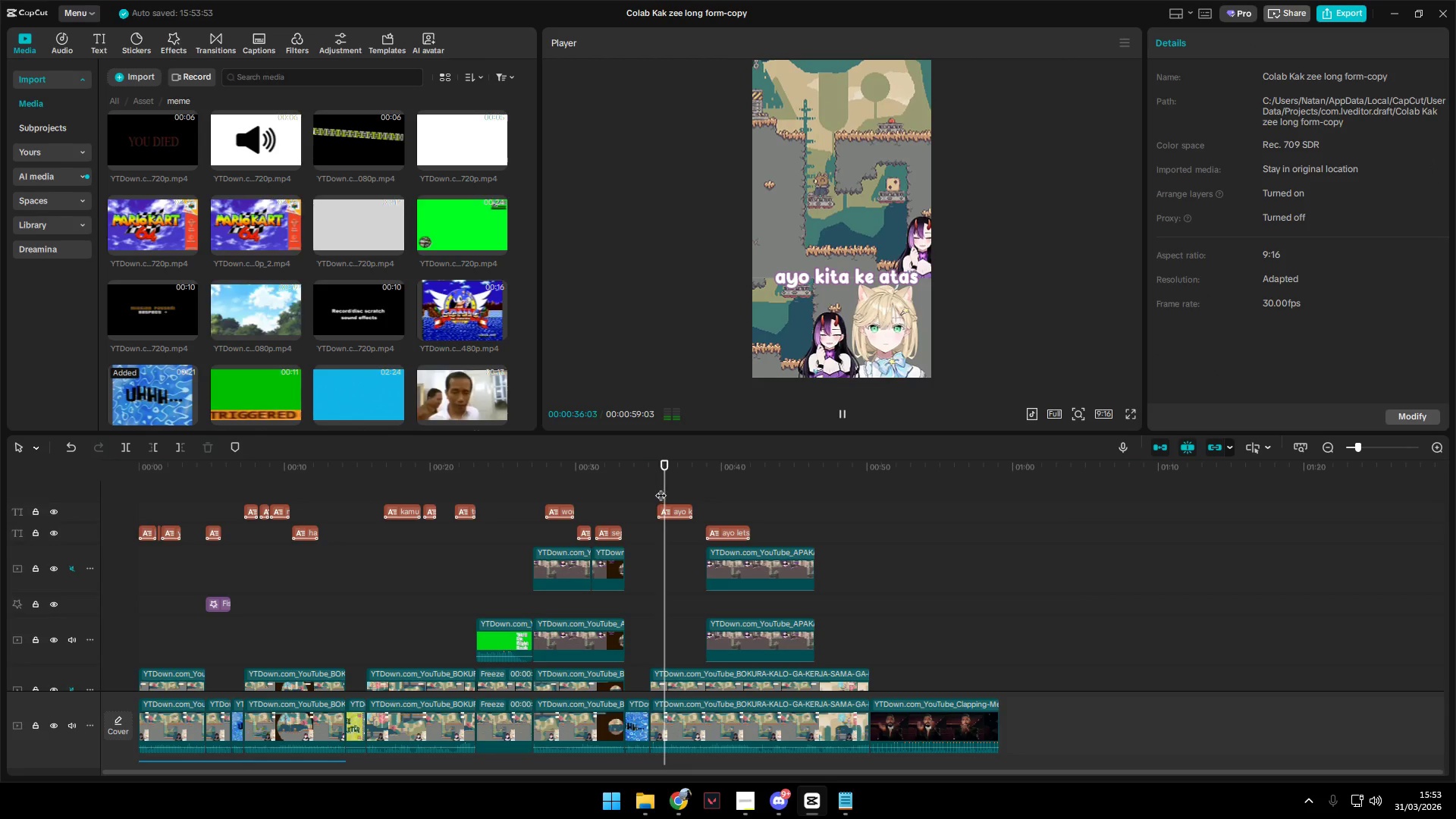 
key(Space)
 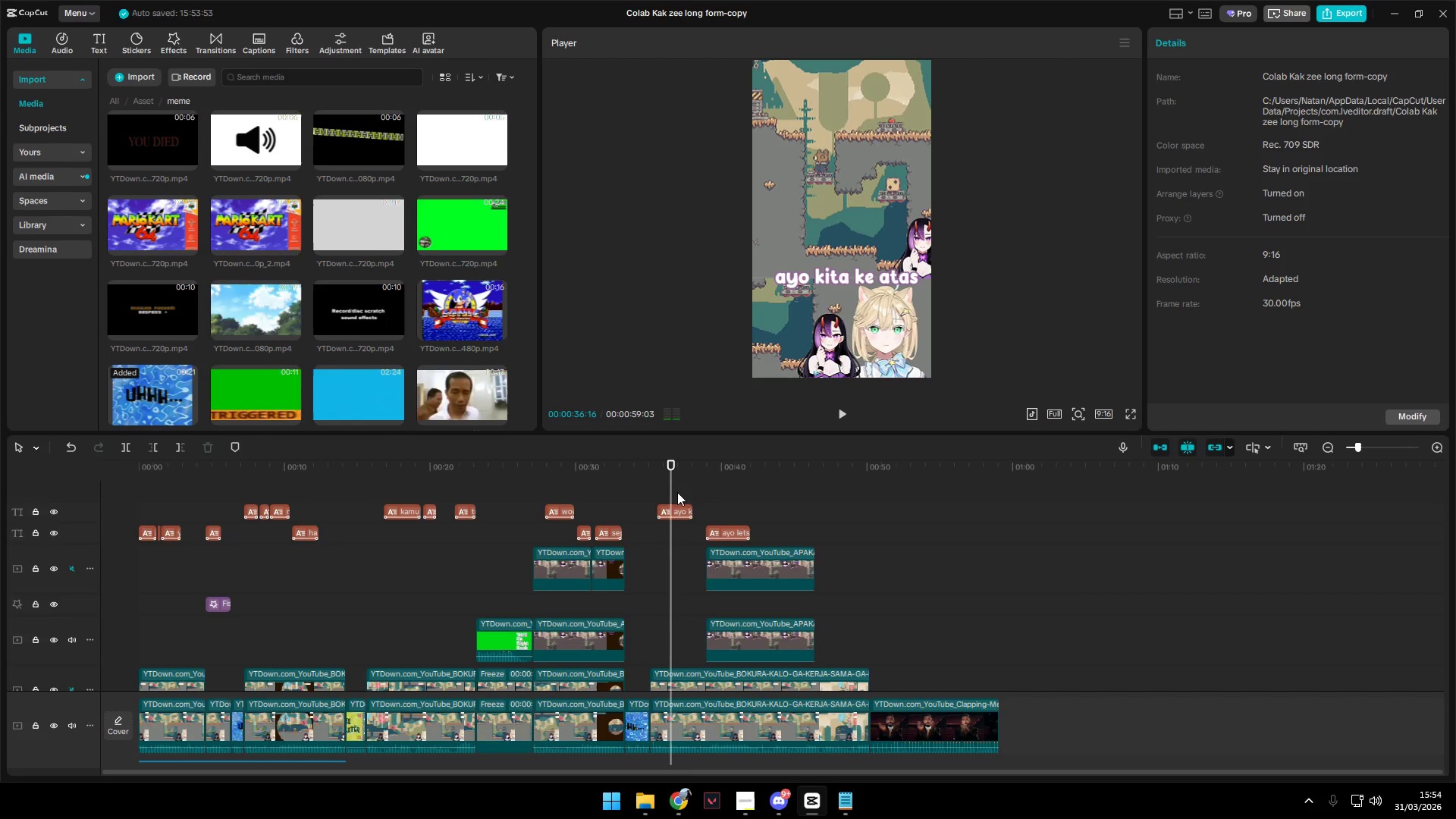 
left_click([673, 491])
 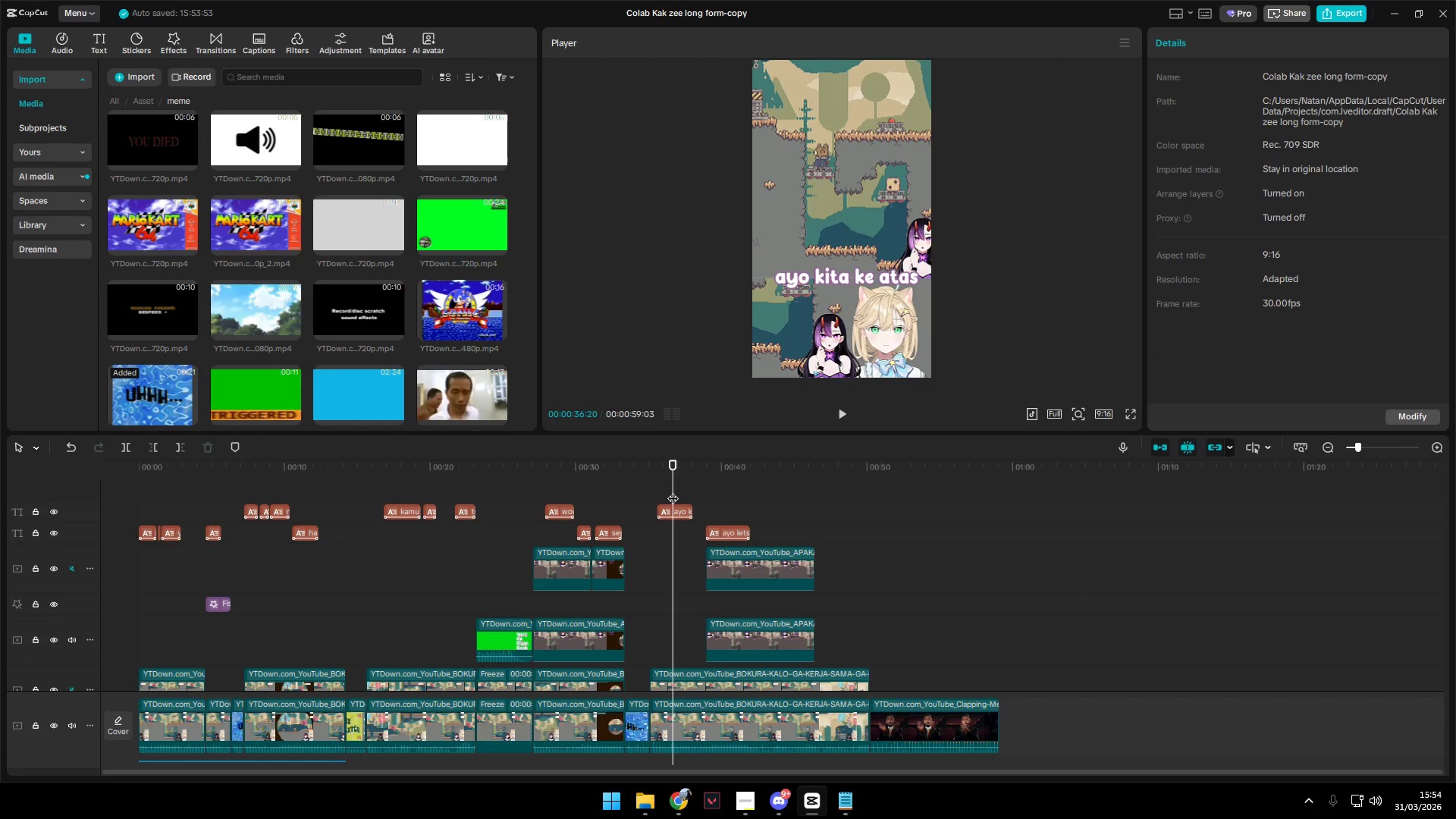 
left_click_drag(start_coordinate=[673, 491], to_coordinate=[648, 491])
 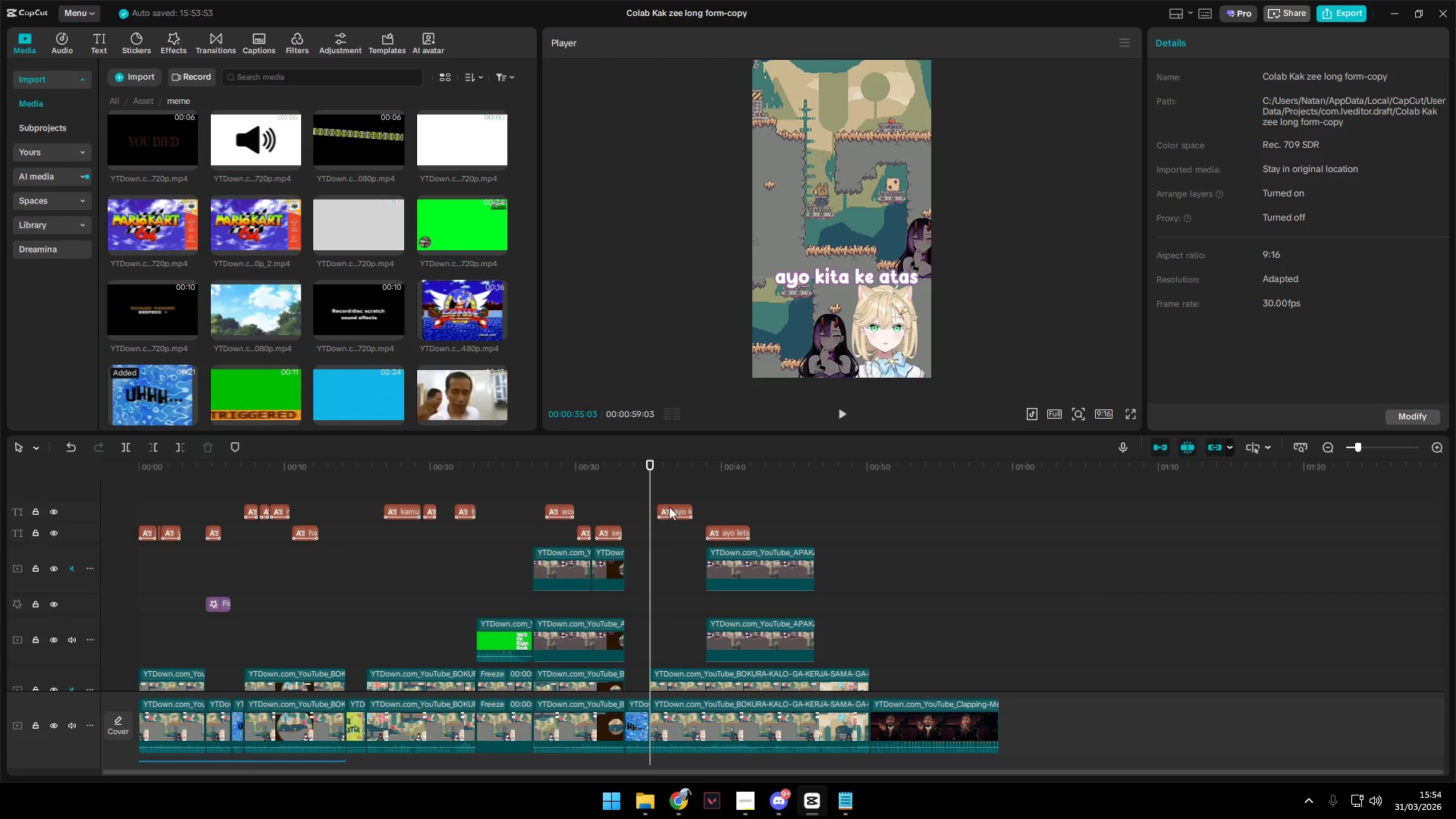 
left_click([669, 507])
 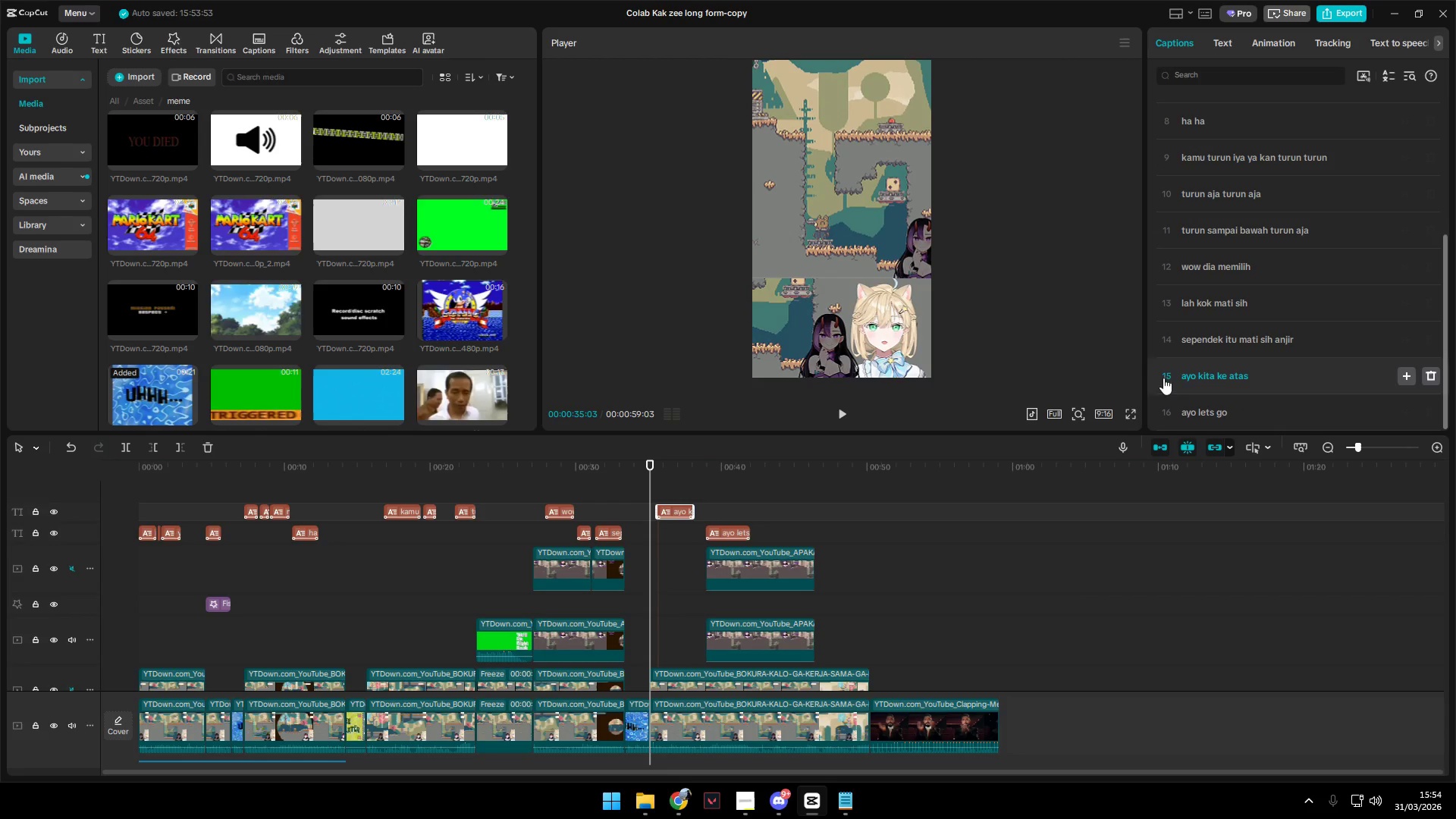 
left_click([1183, 376])
 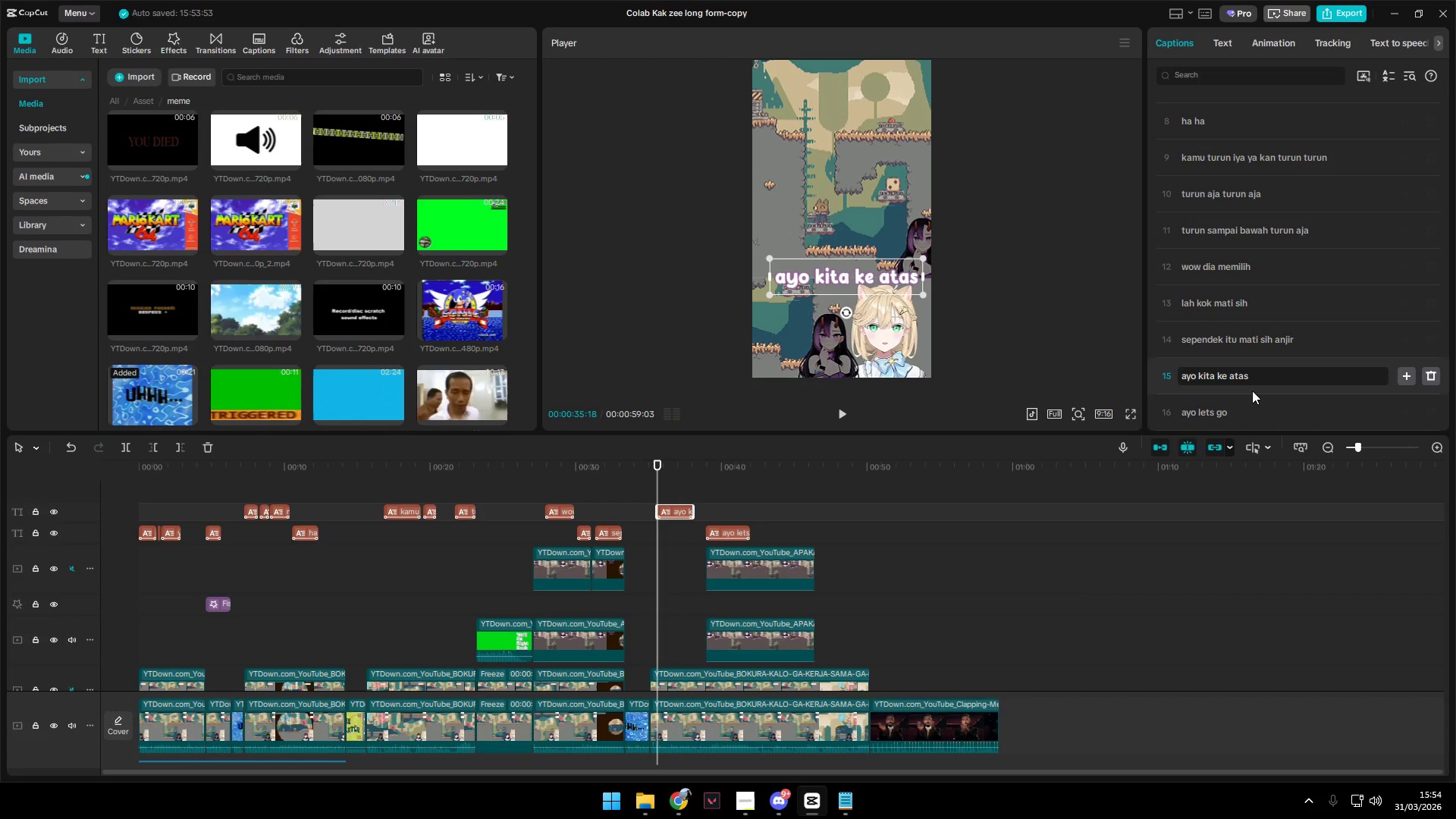 
type(hah,)
 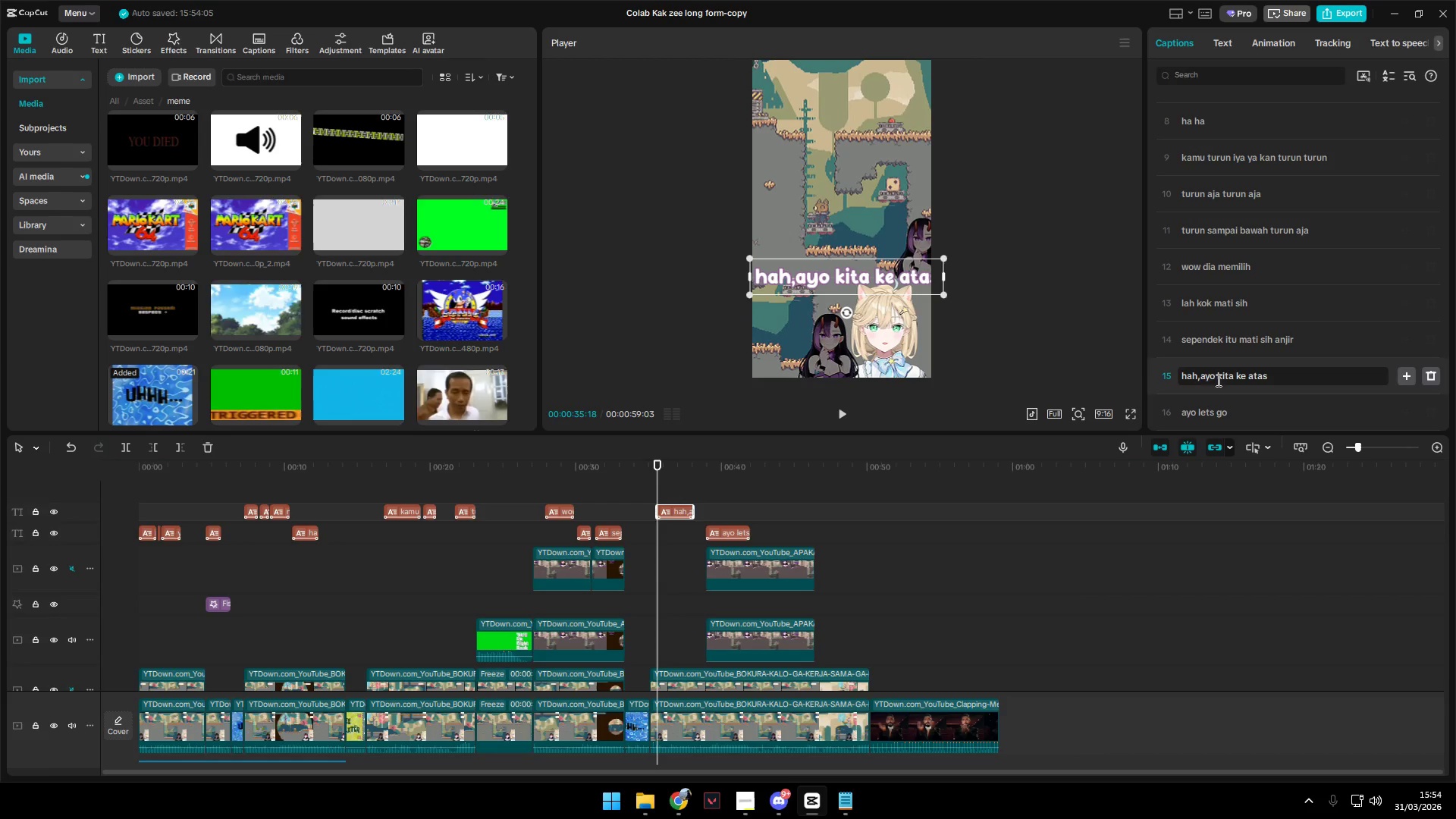 
left_click([1188, 377])
 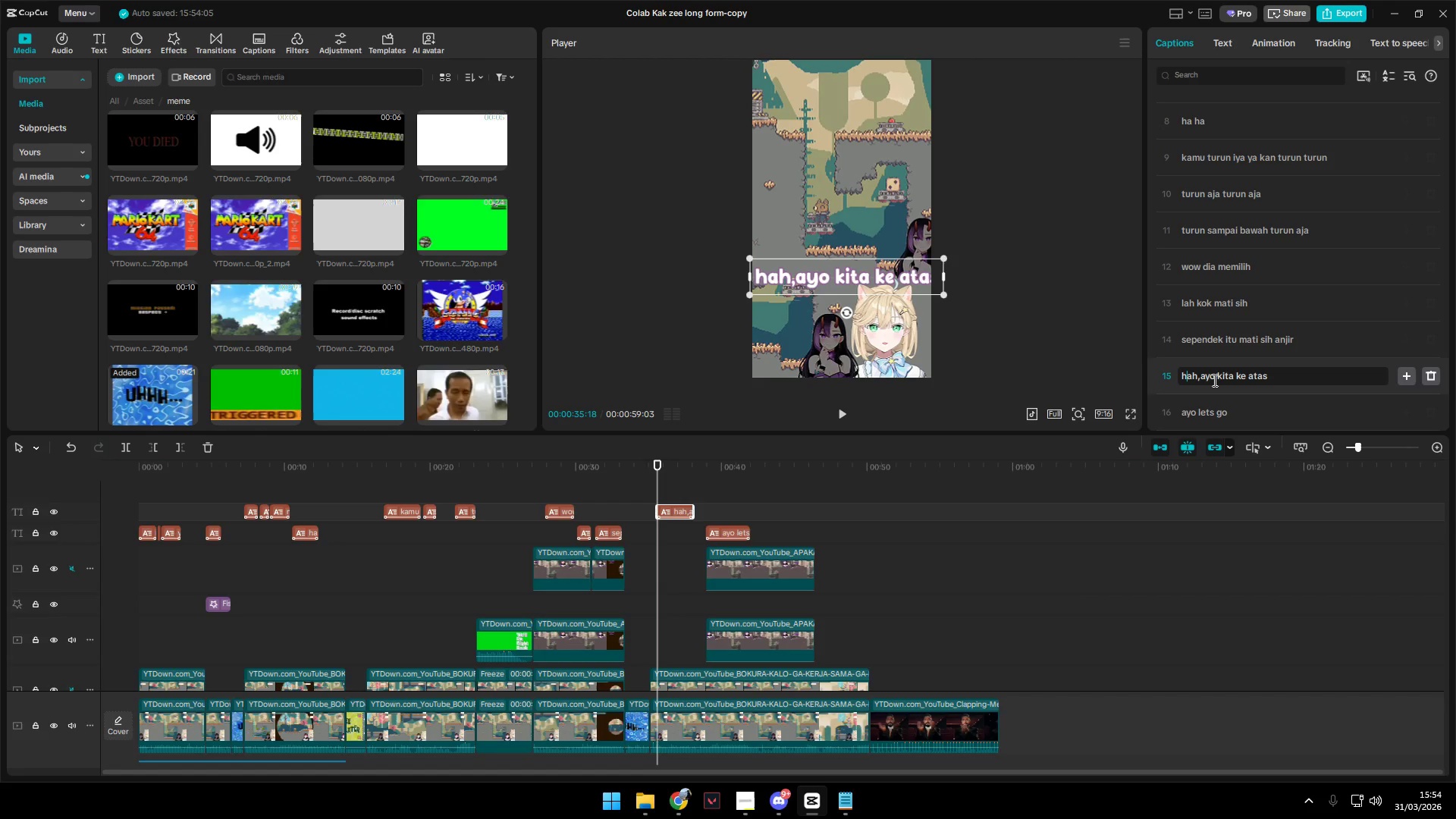 
key(Backspace)
 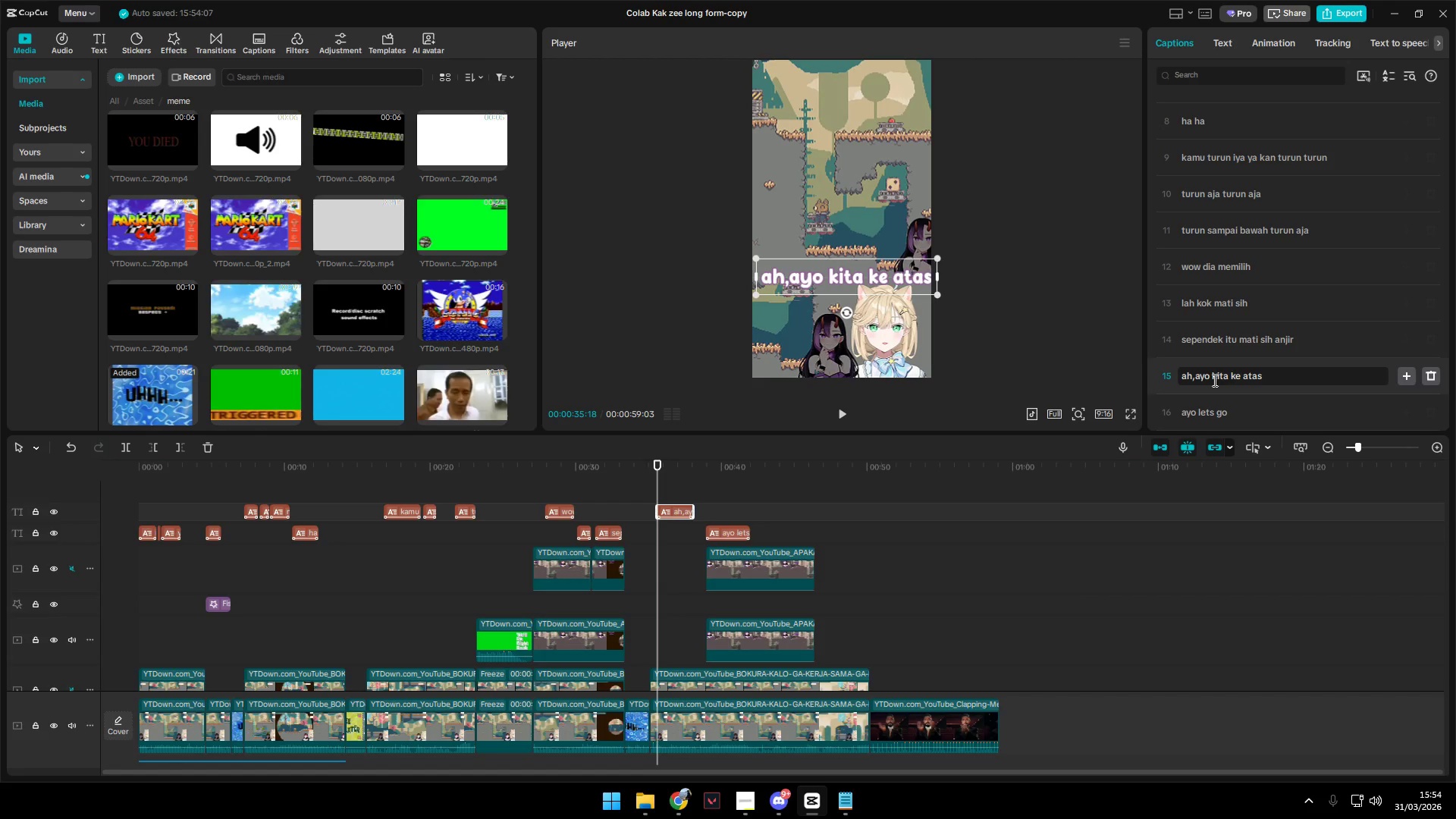 
key(N)
 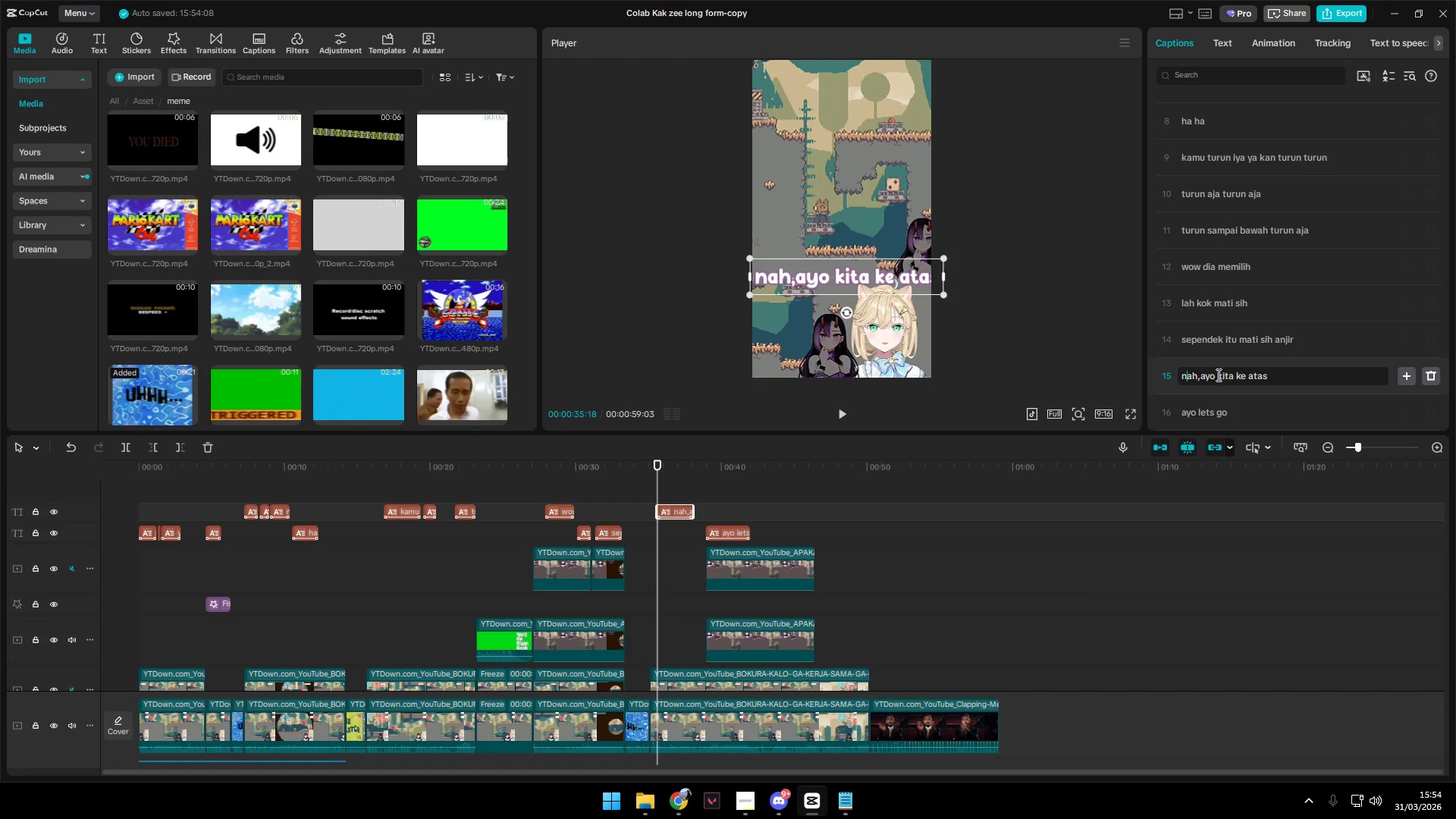 
left_click_drag(start_coordinate=[1222, 375], to_coordinate=[1228, 375])
 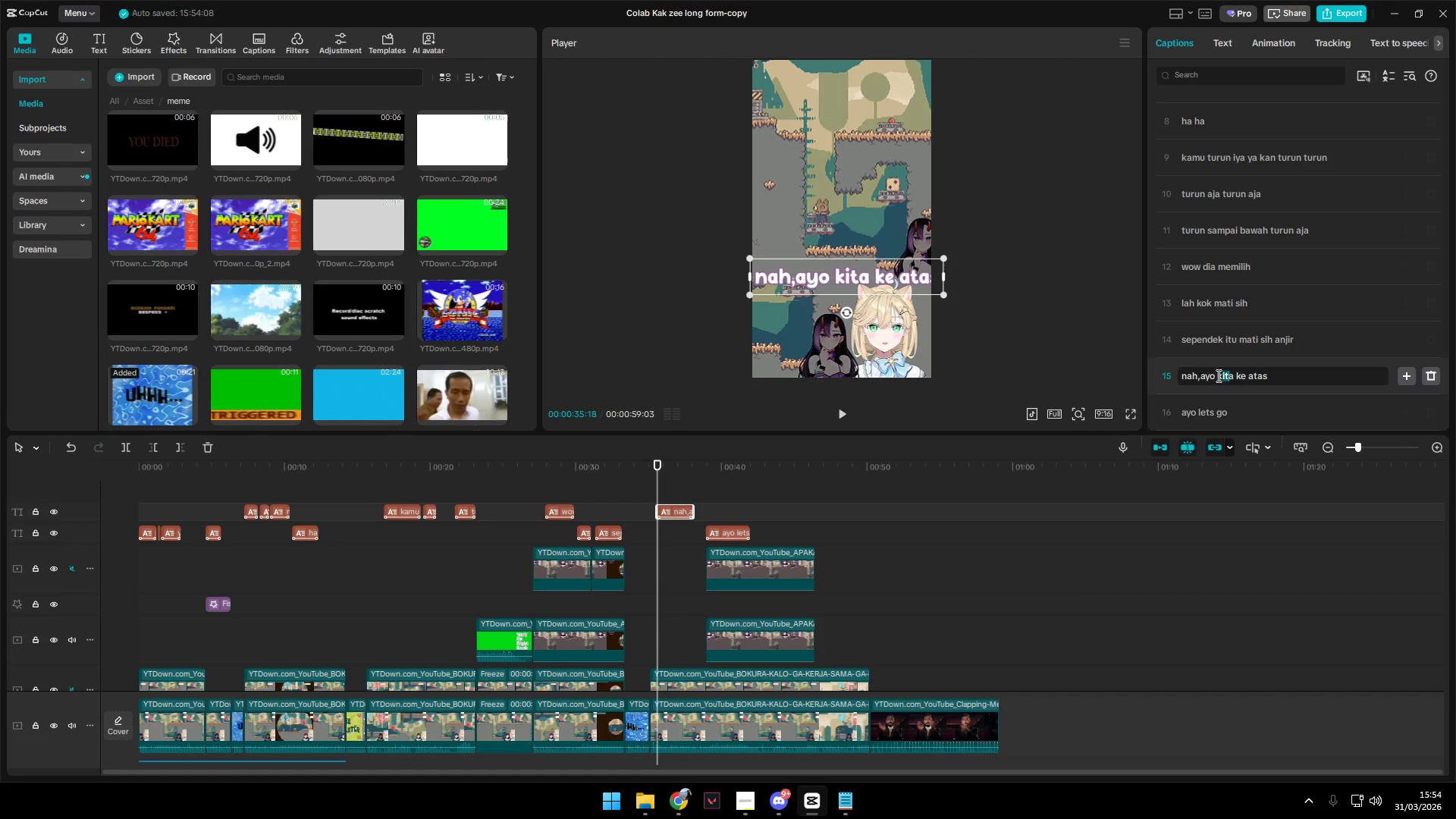 
double_click([1217, 375])
 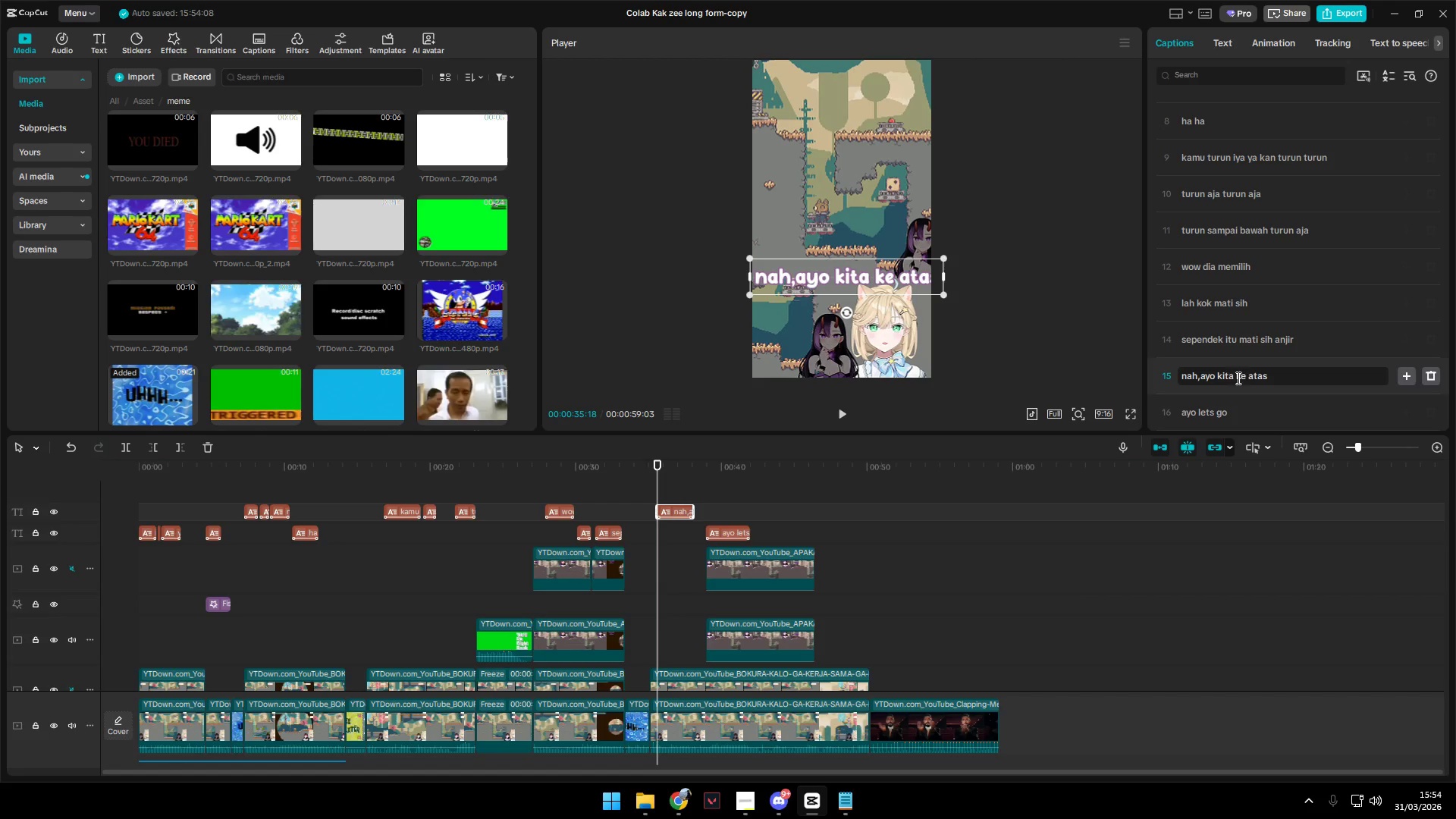 
key(Shift+Enter)
 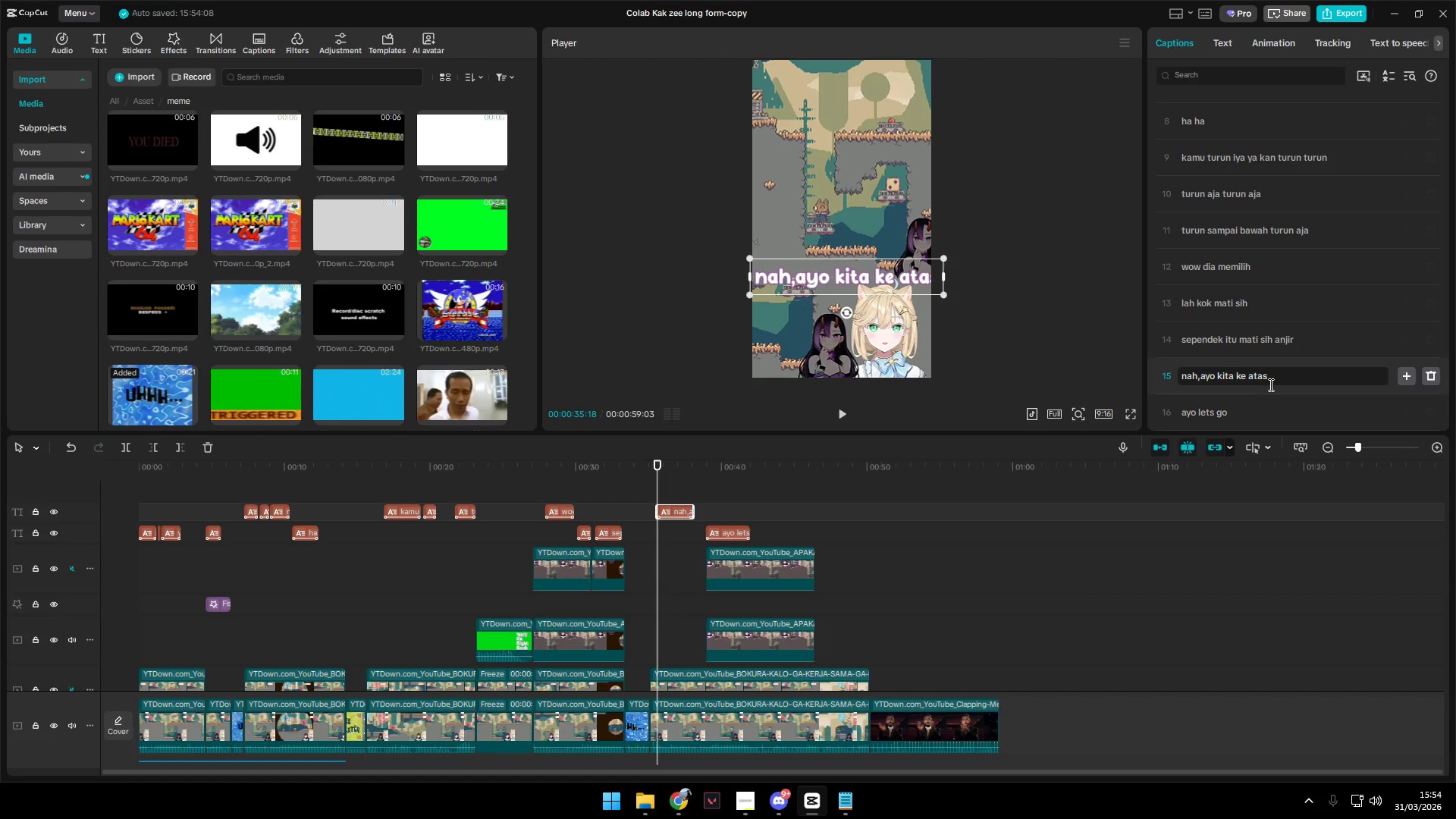 
key(Shift+Enter)
 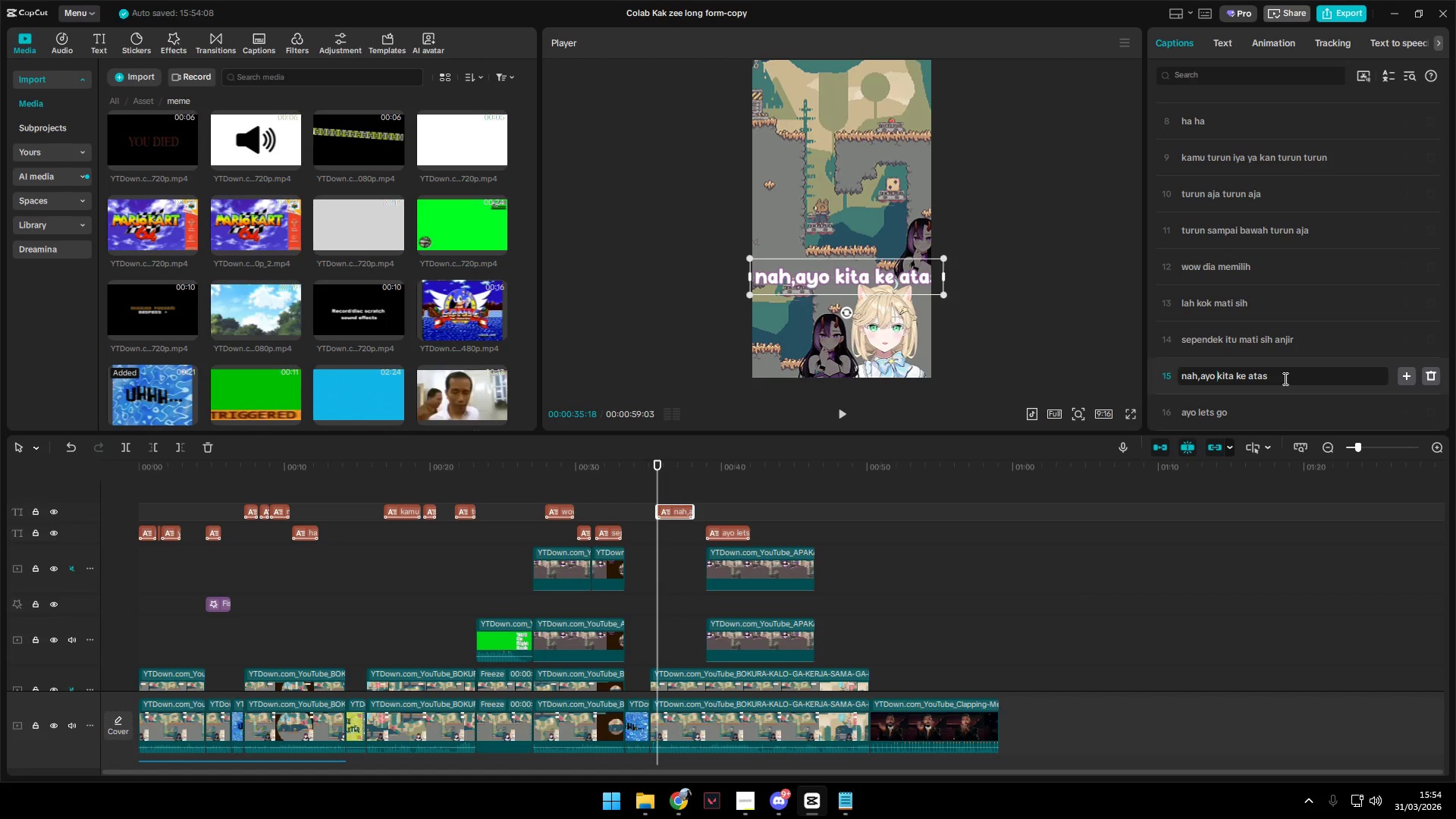 
key(Shift+Enter)
 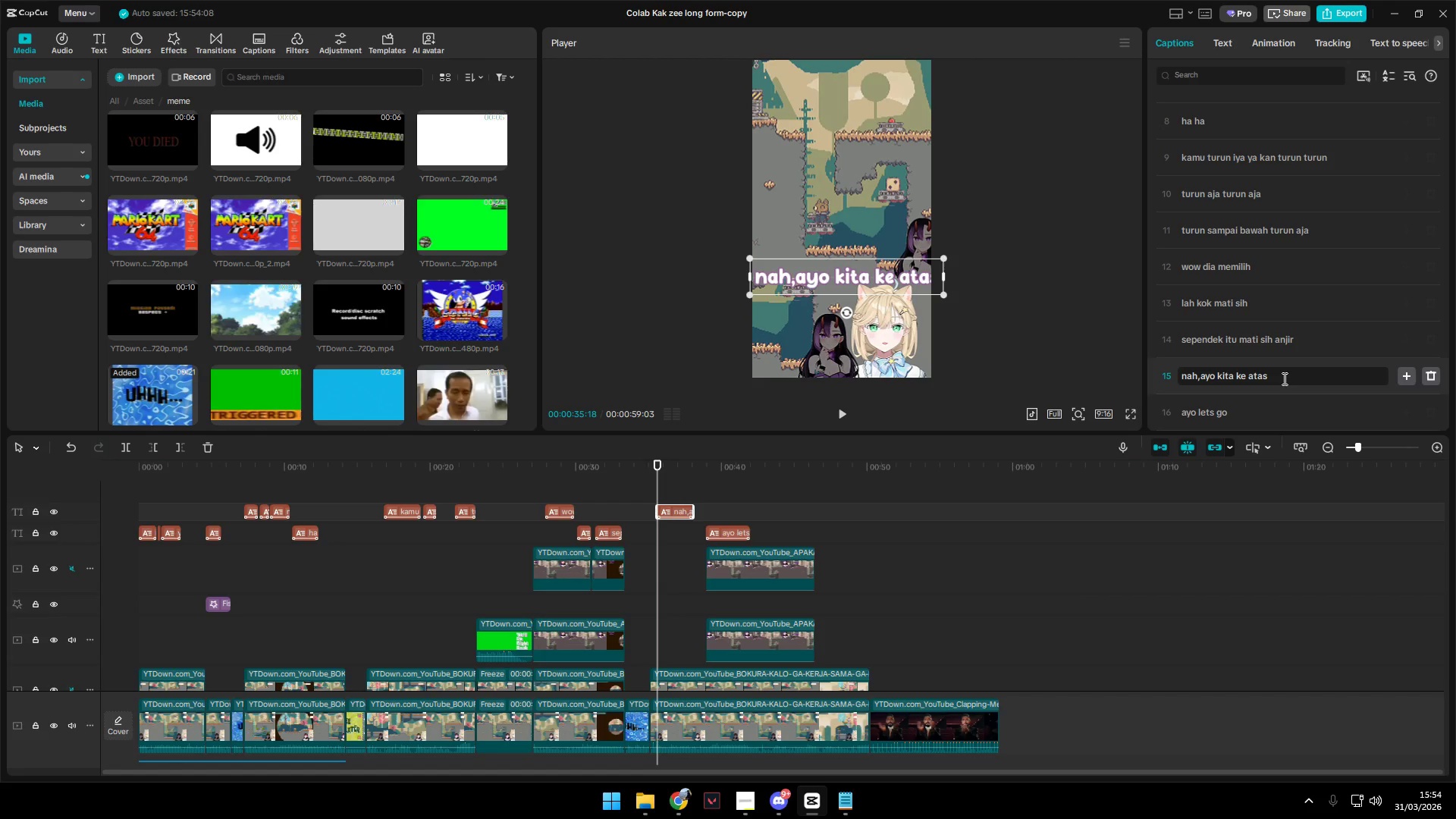 
key(Shift+Enter)
 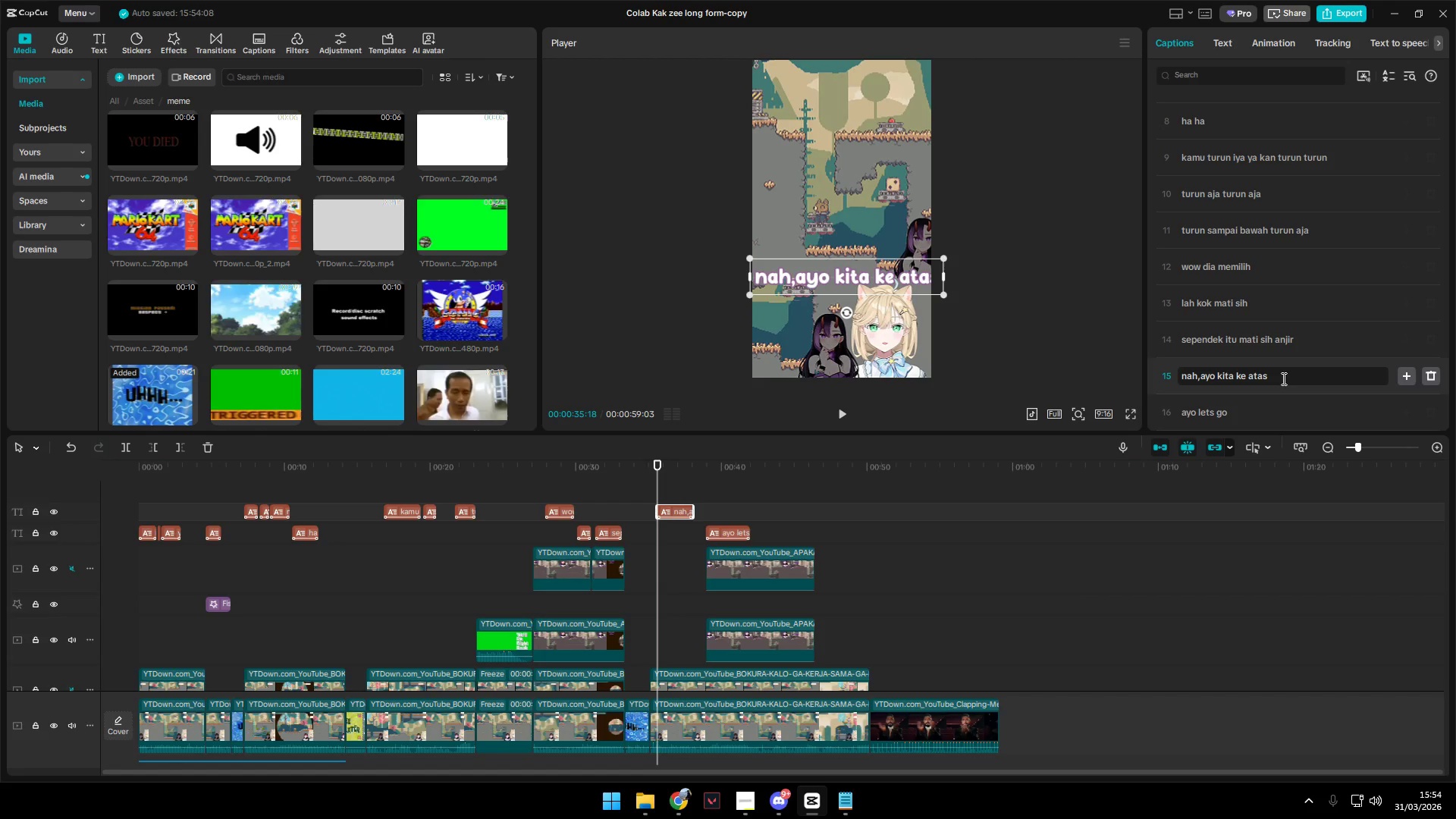 
key(Shift+Enter)
 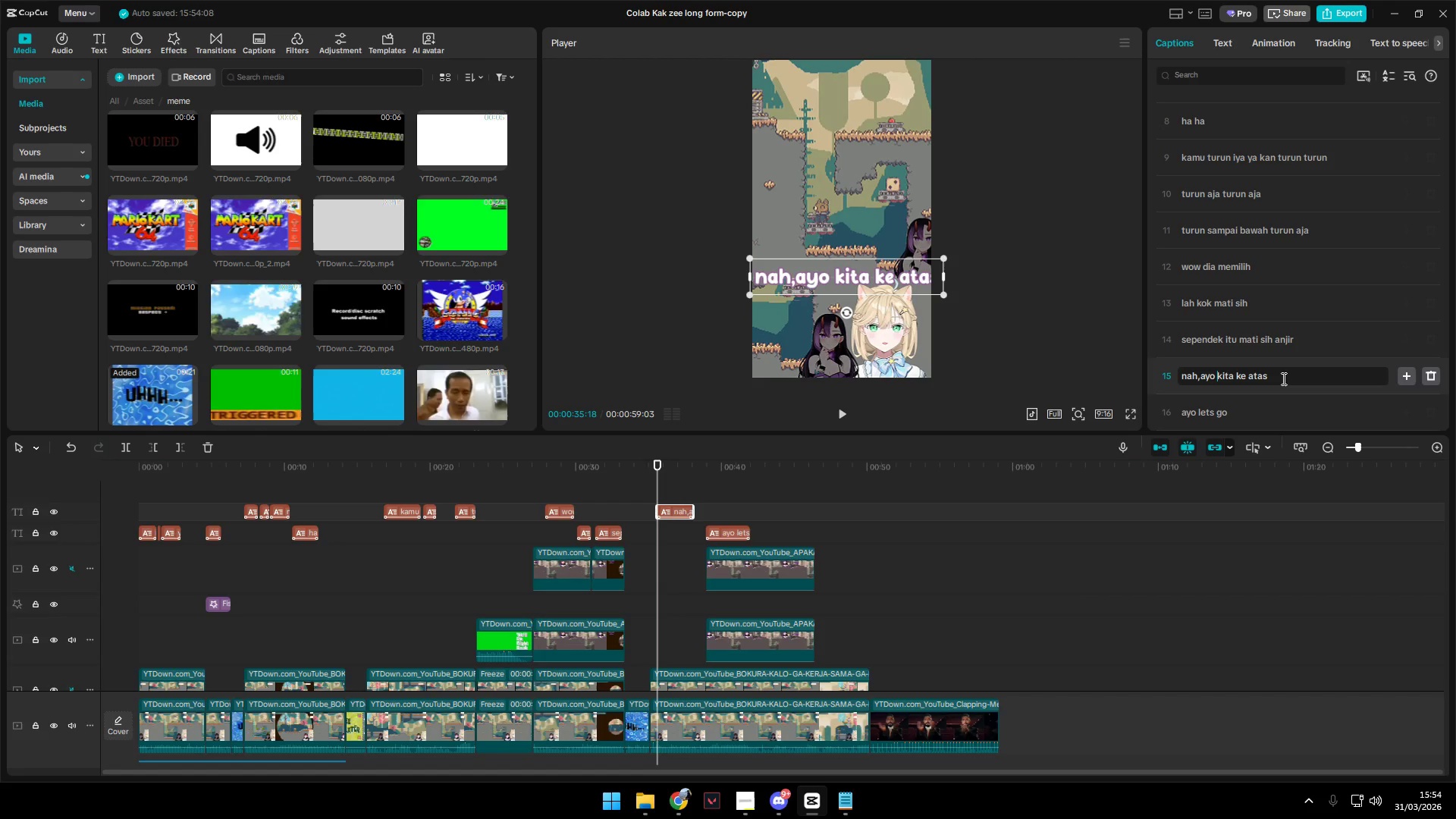 
key(Shift+Enter)
 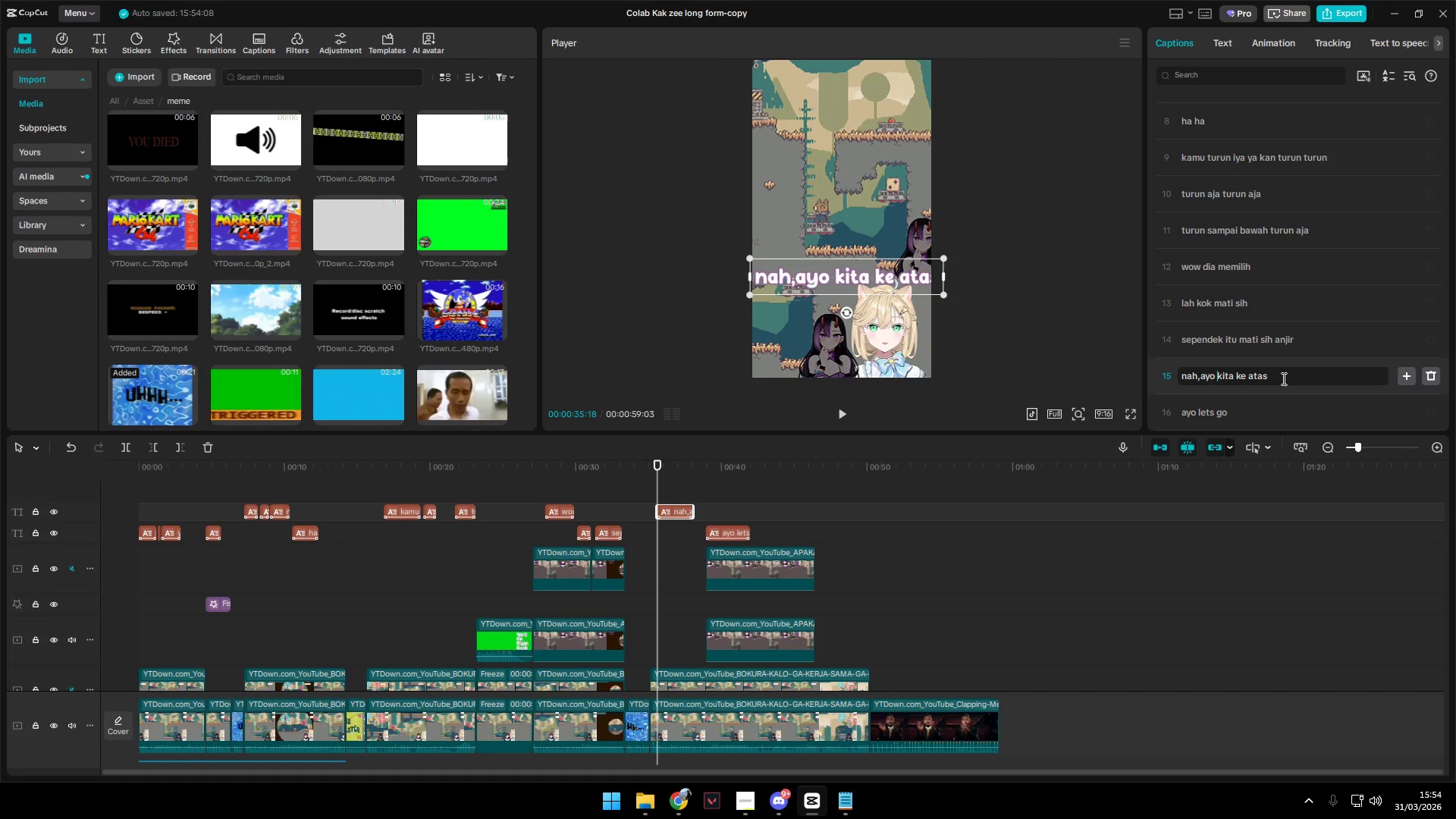 
key(Enter)
 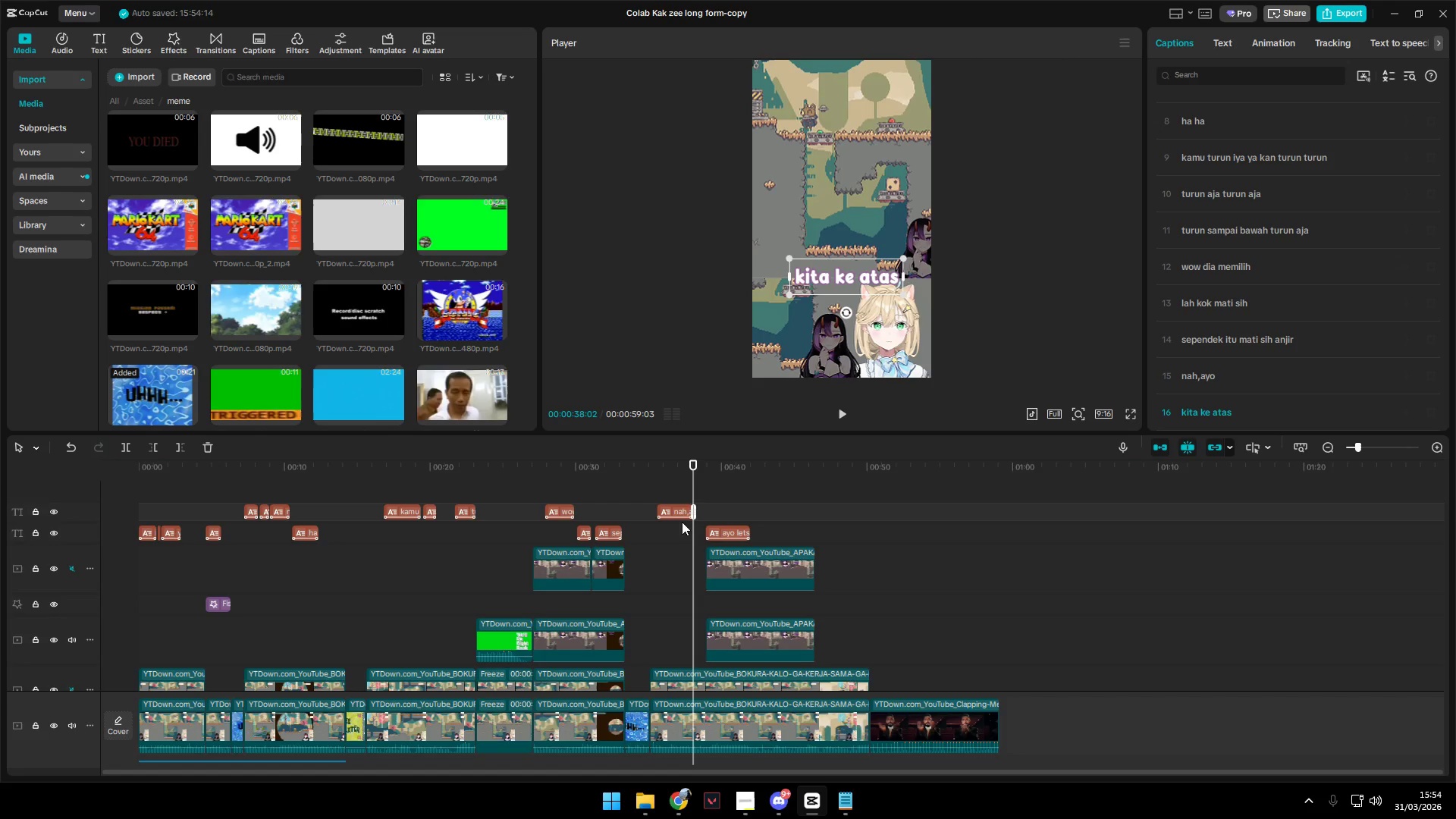 
double_click([659, 494])
 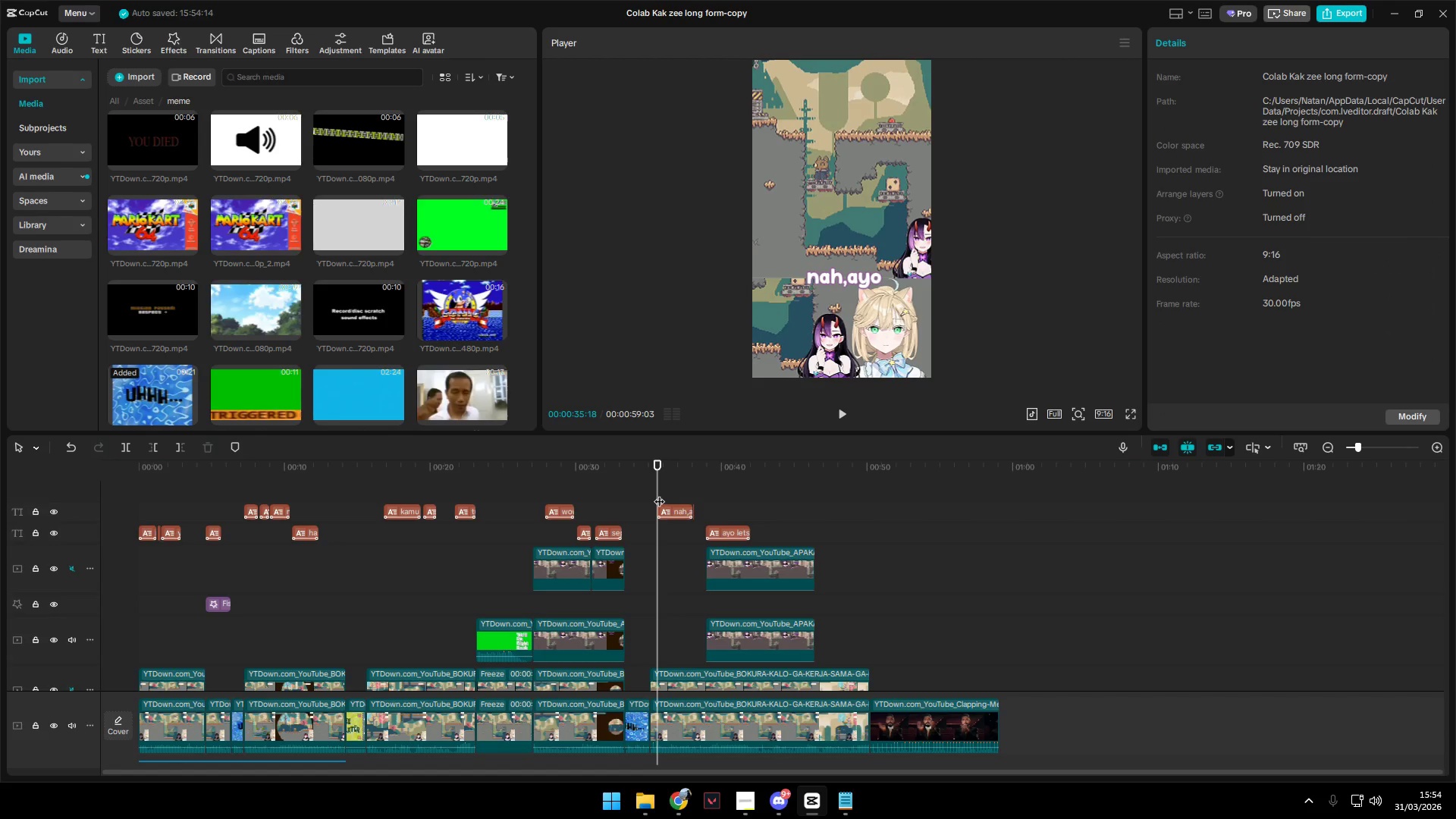 
key(Space)
 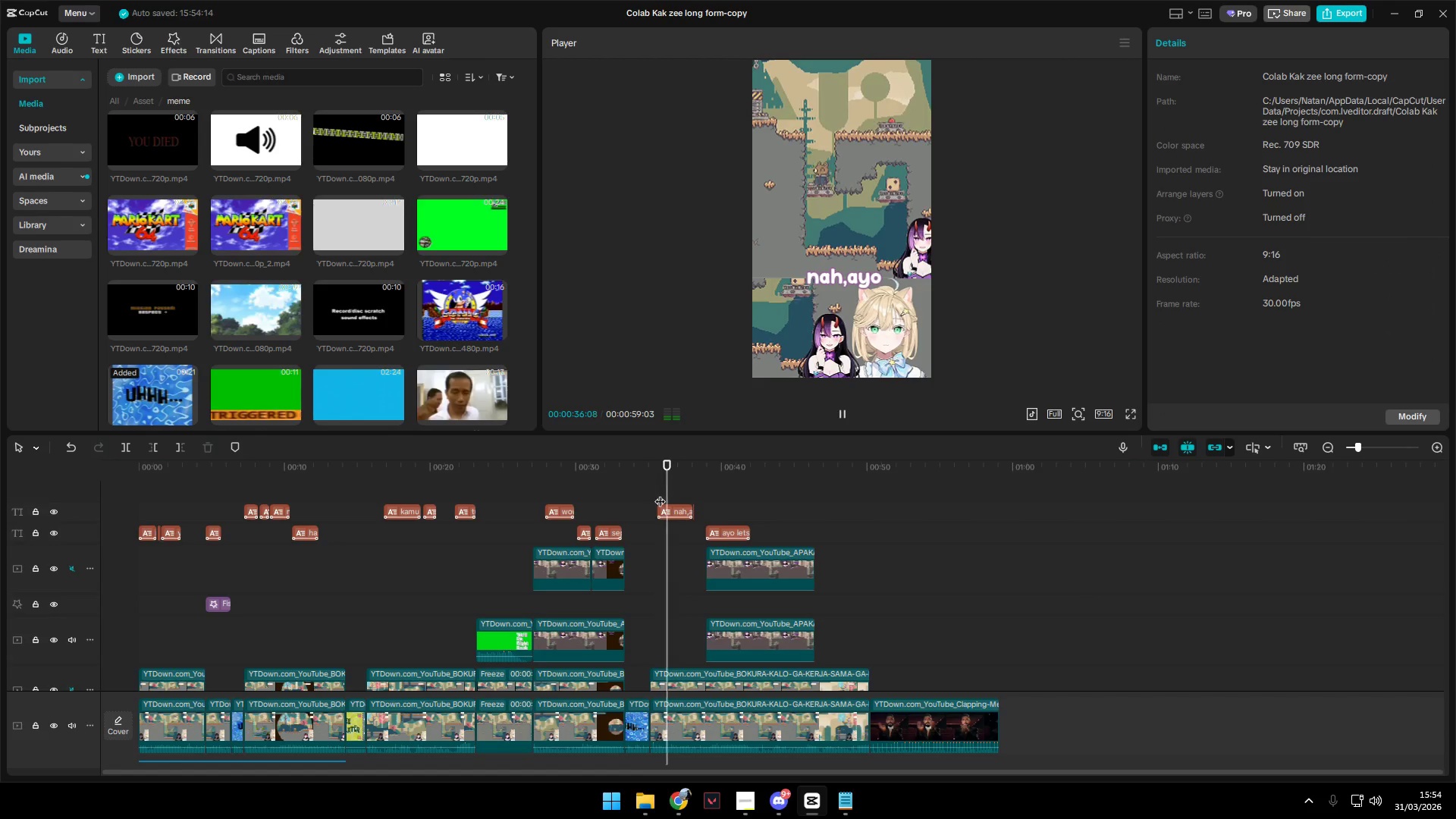 
left_click([638, 494])
 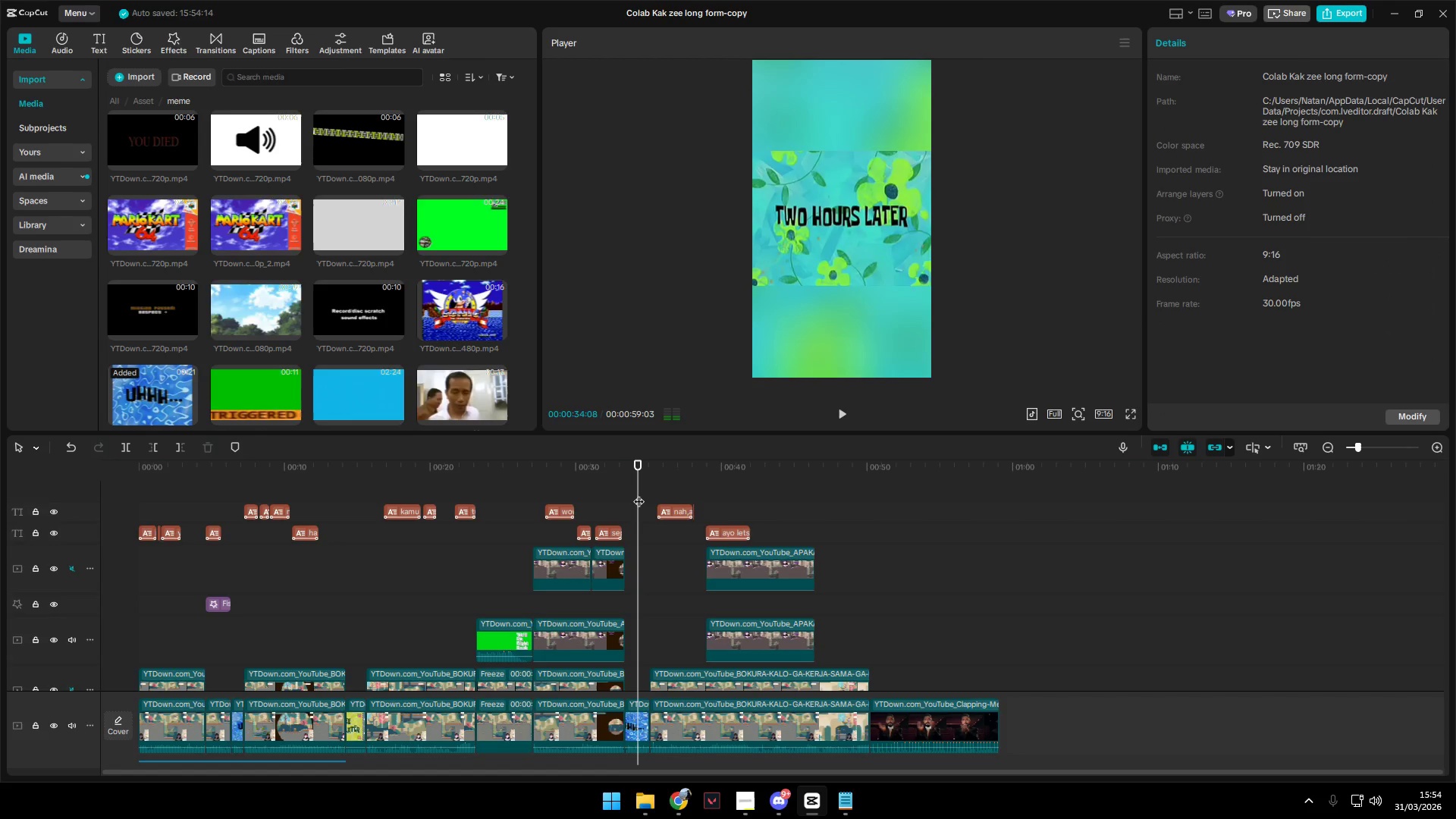 
key(Space)
 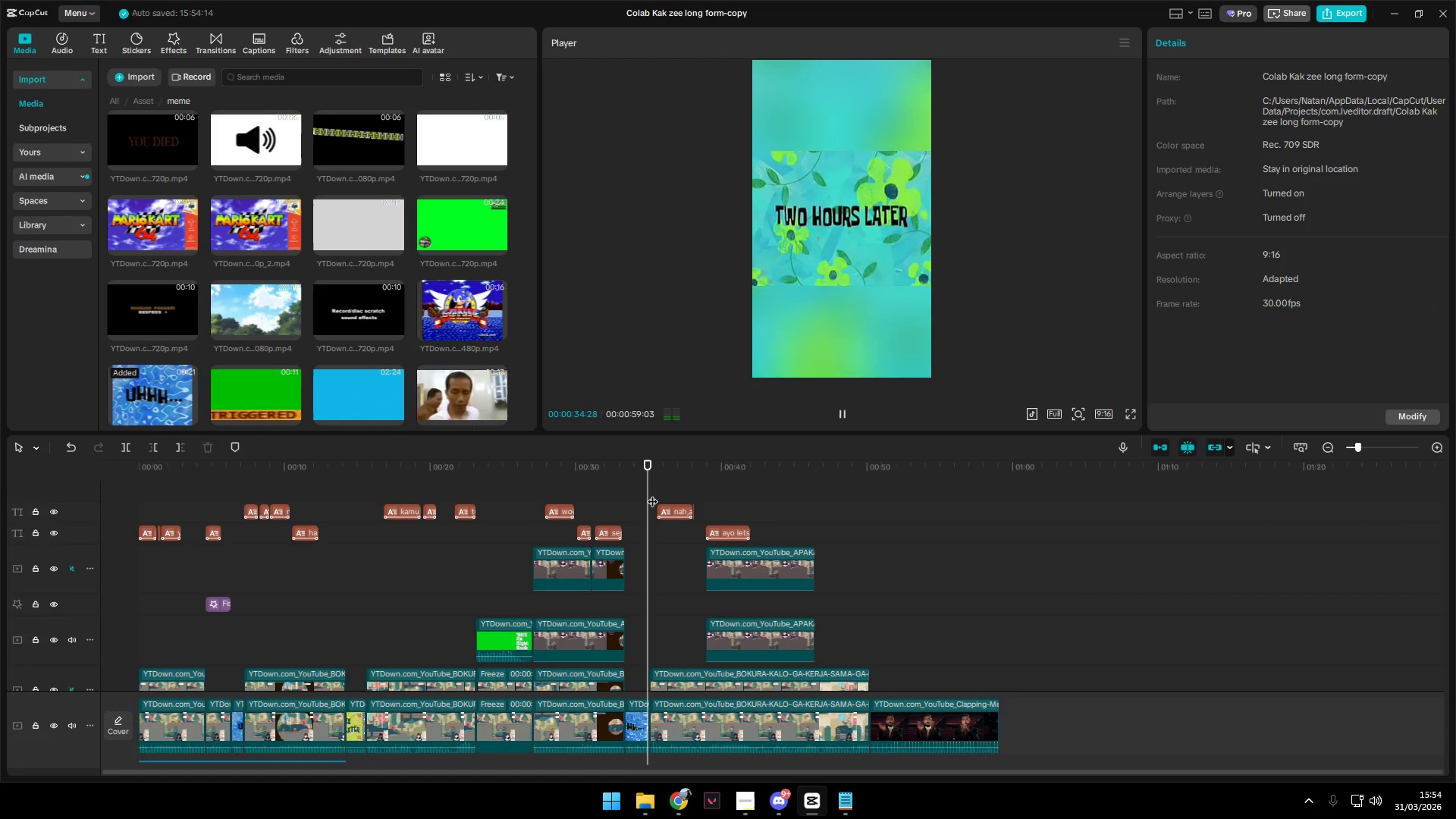 
hold_key(key=ControlLeft, duration=0.94)
scroll: coordinate [712, 526], scroll_direction: up, amount: 12.0
 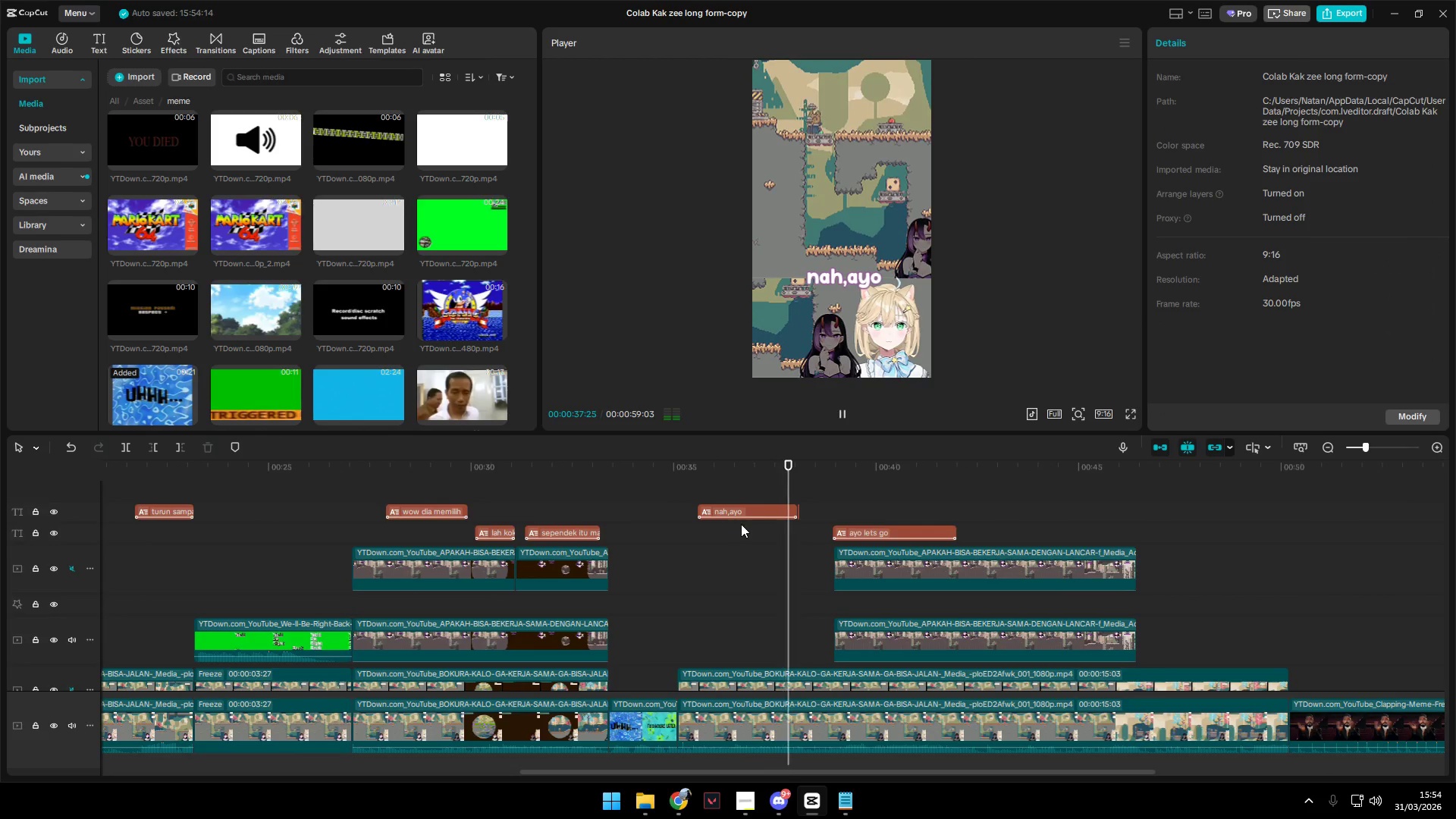 
key(Space)
 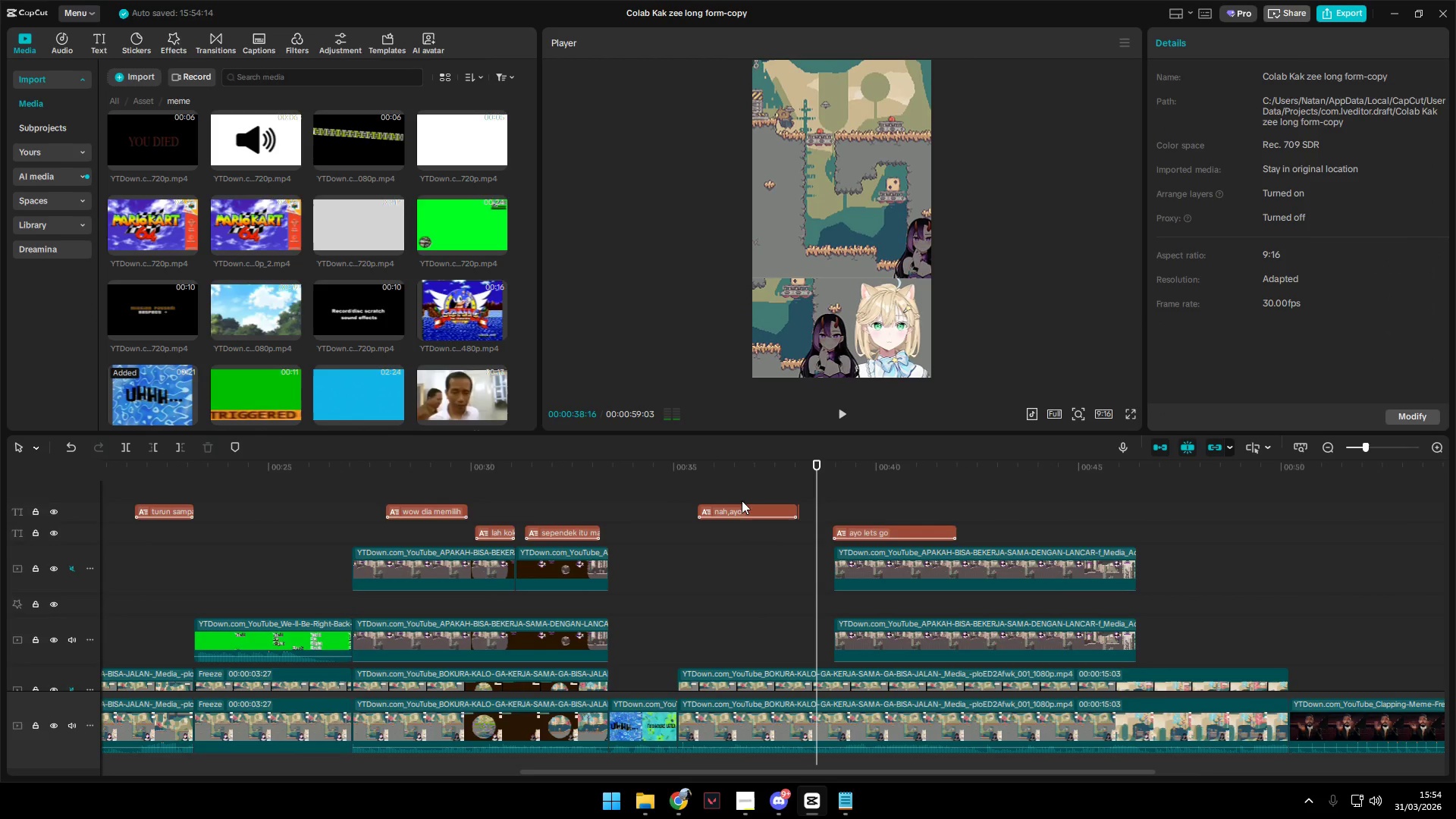 
left_click([735, 499])
 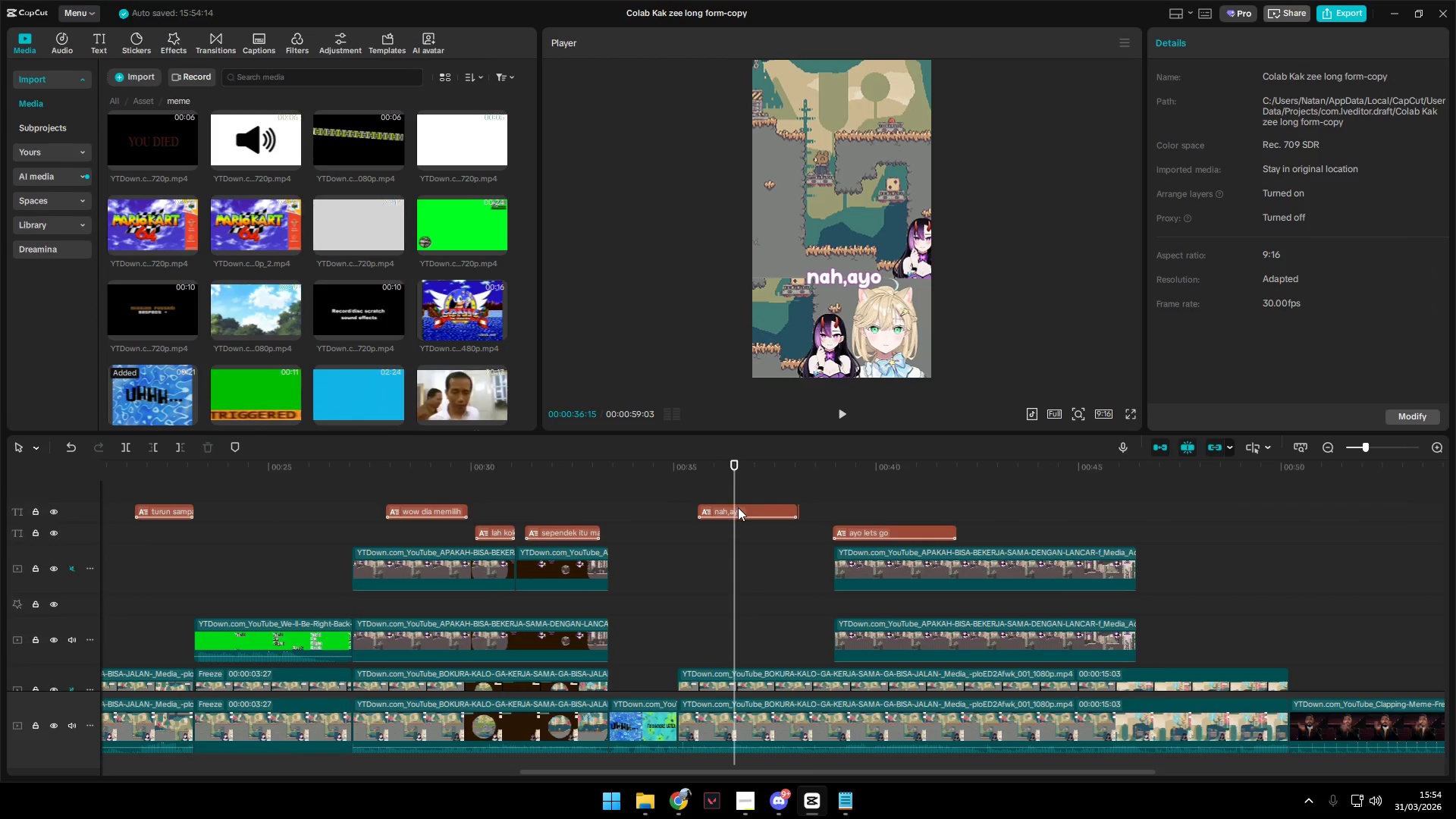 
key(Control+Z)
 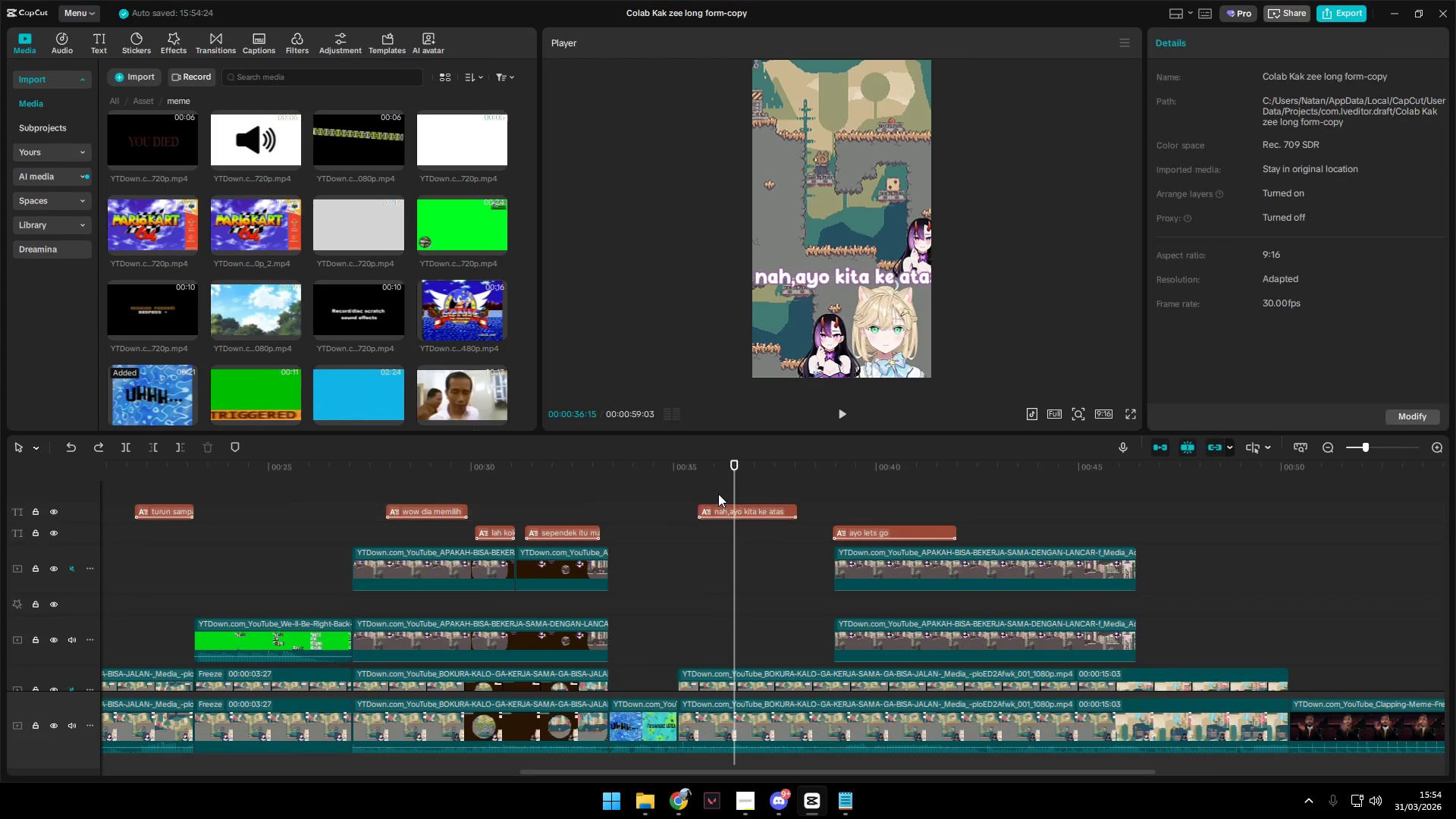 
double_click([729, 510])
 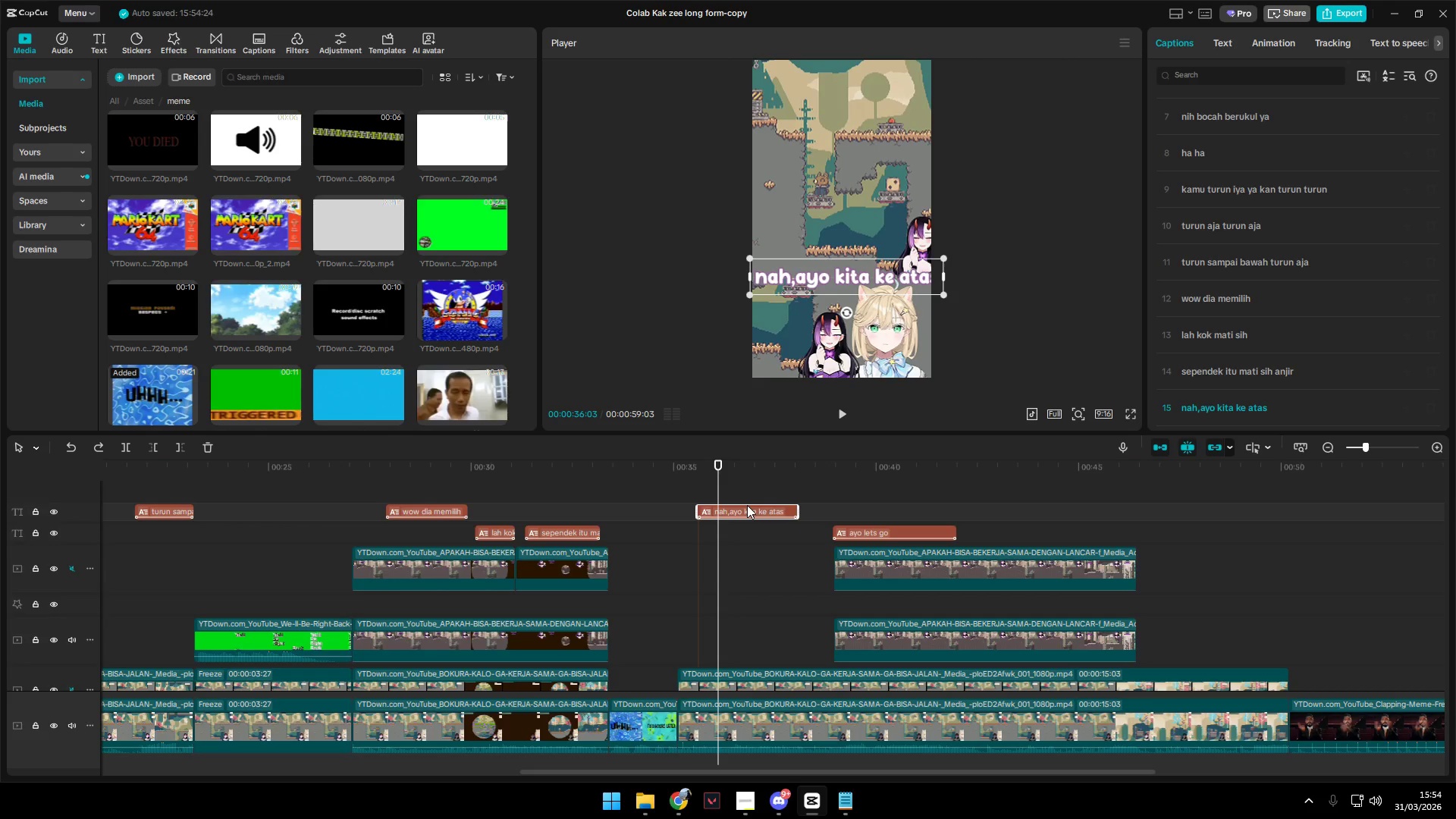 
key(Space)
 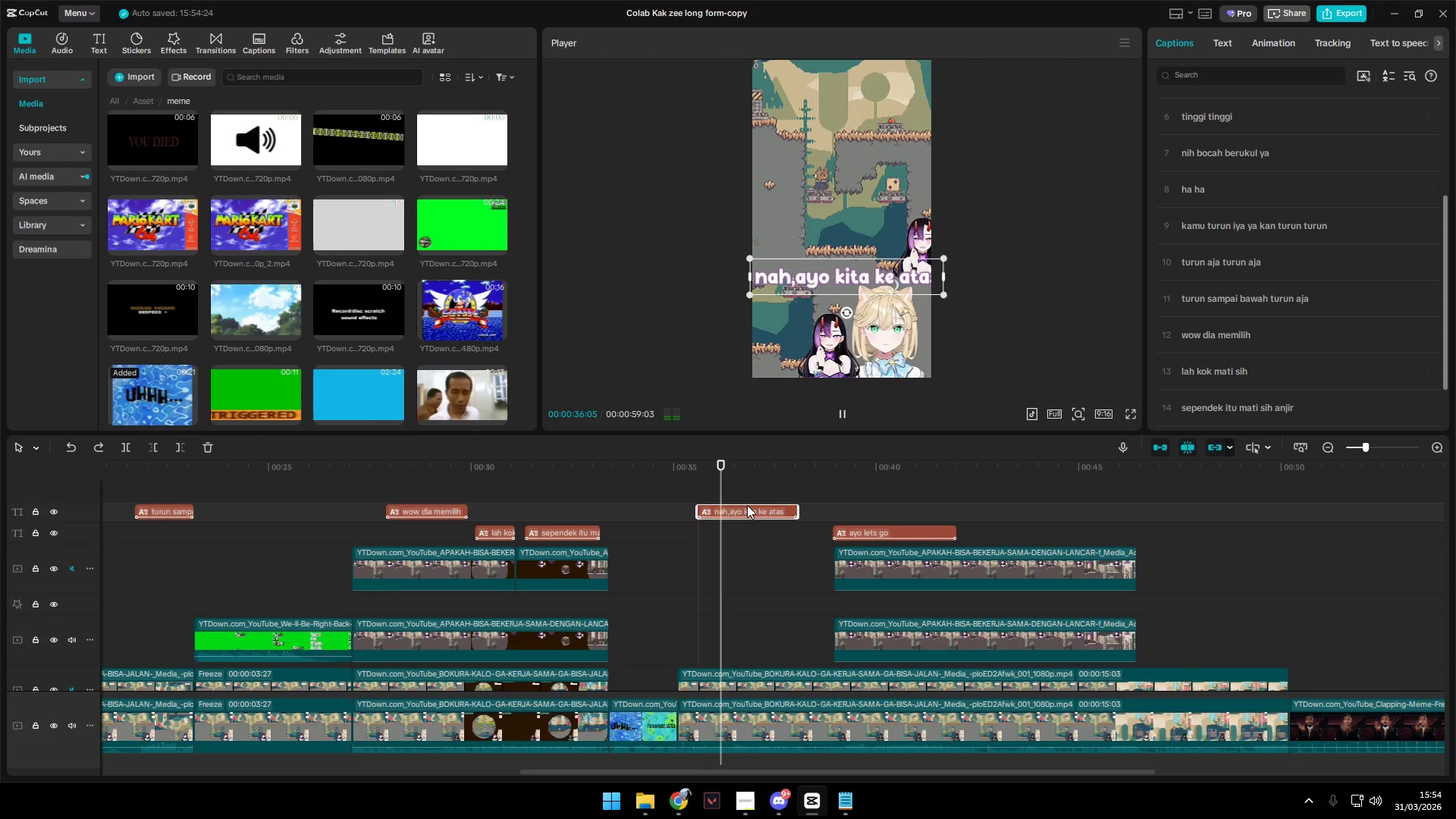 
key(Space)
 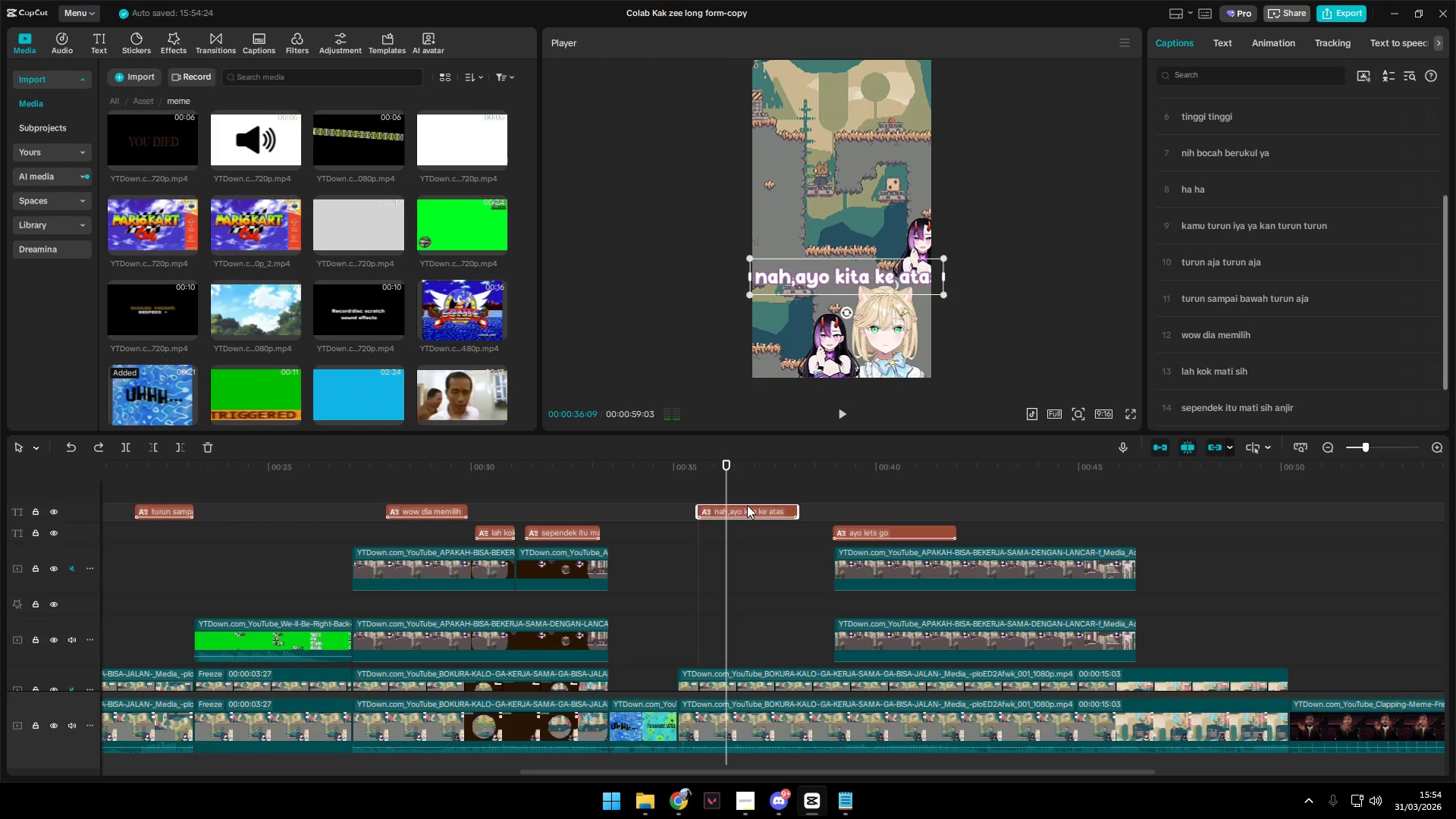 
key(Space)
 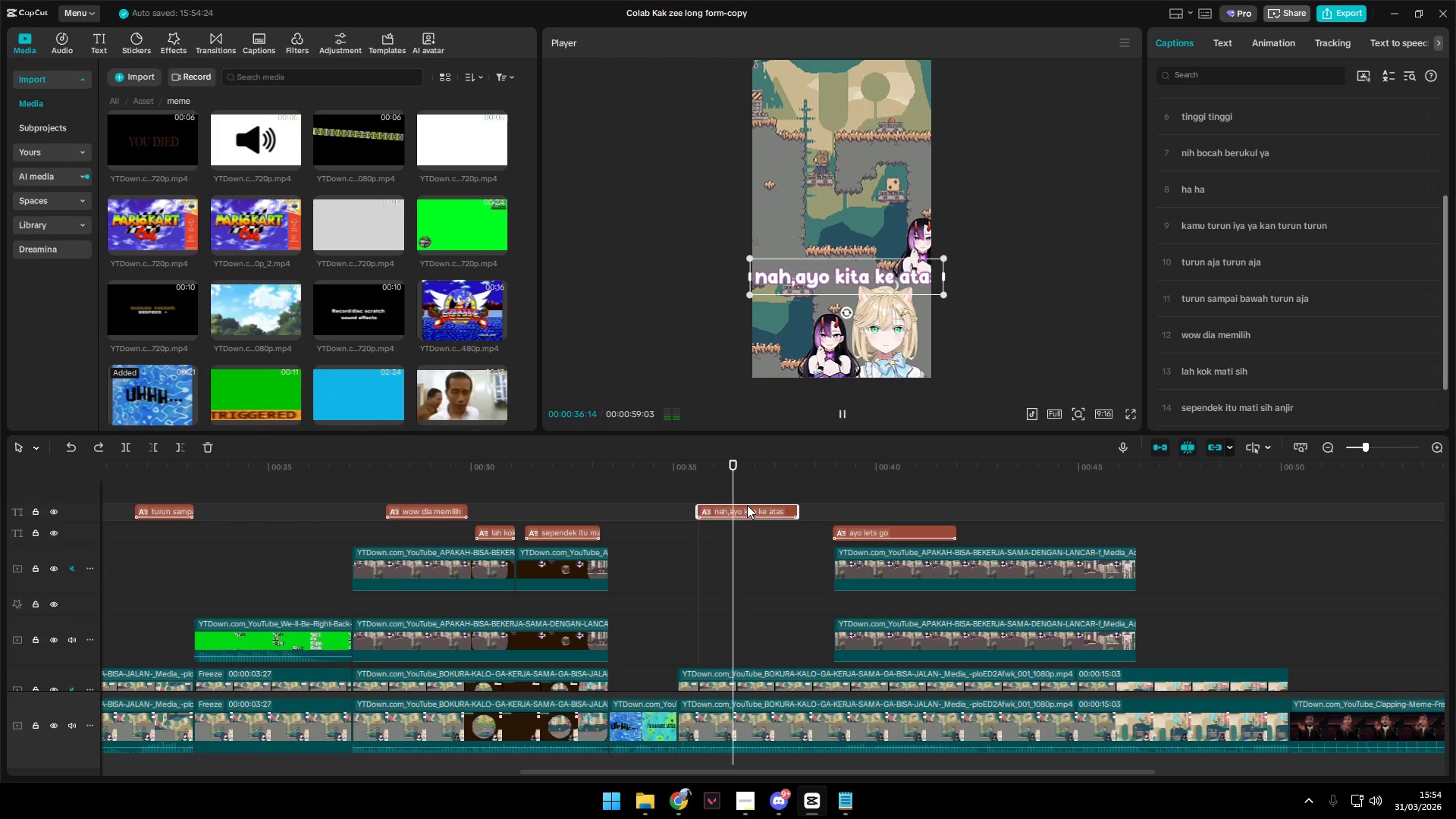 
key(Space)
 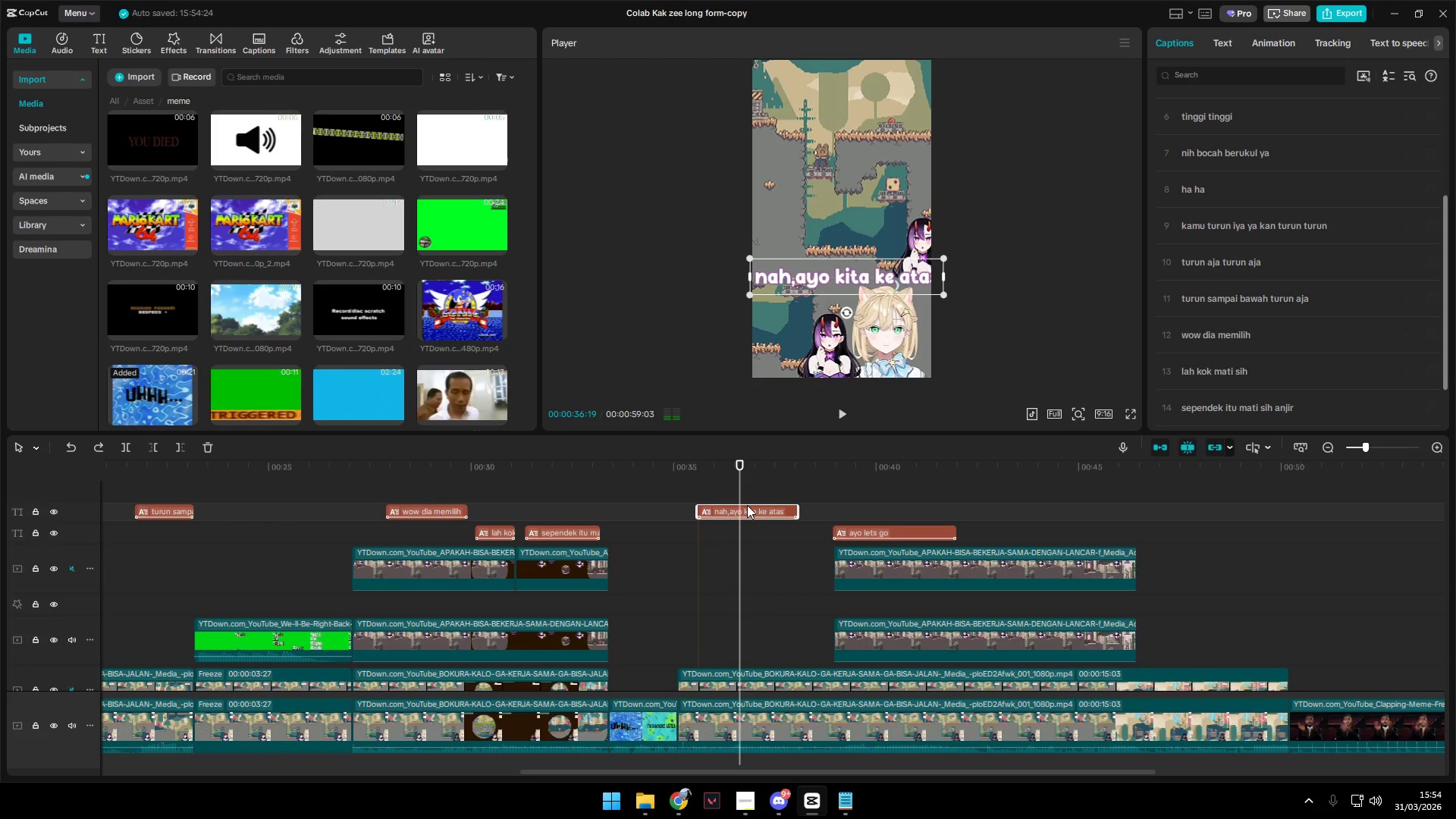 
key(Space)
 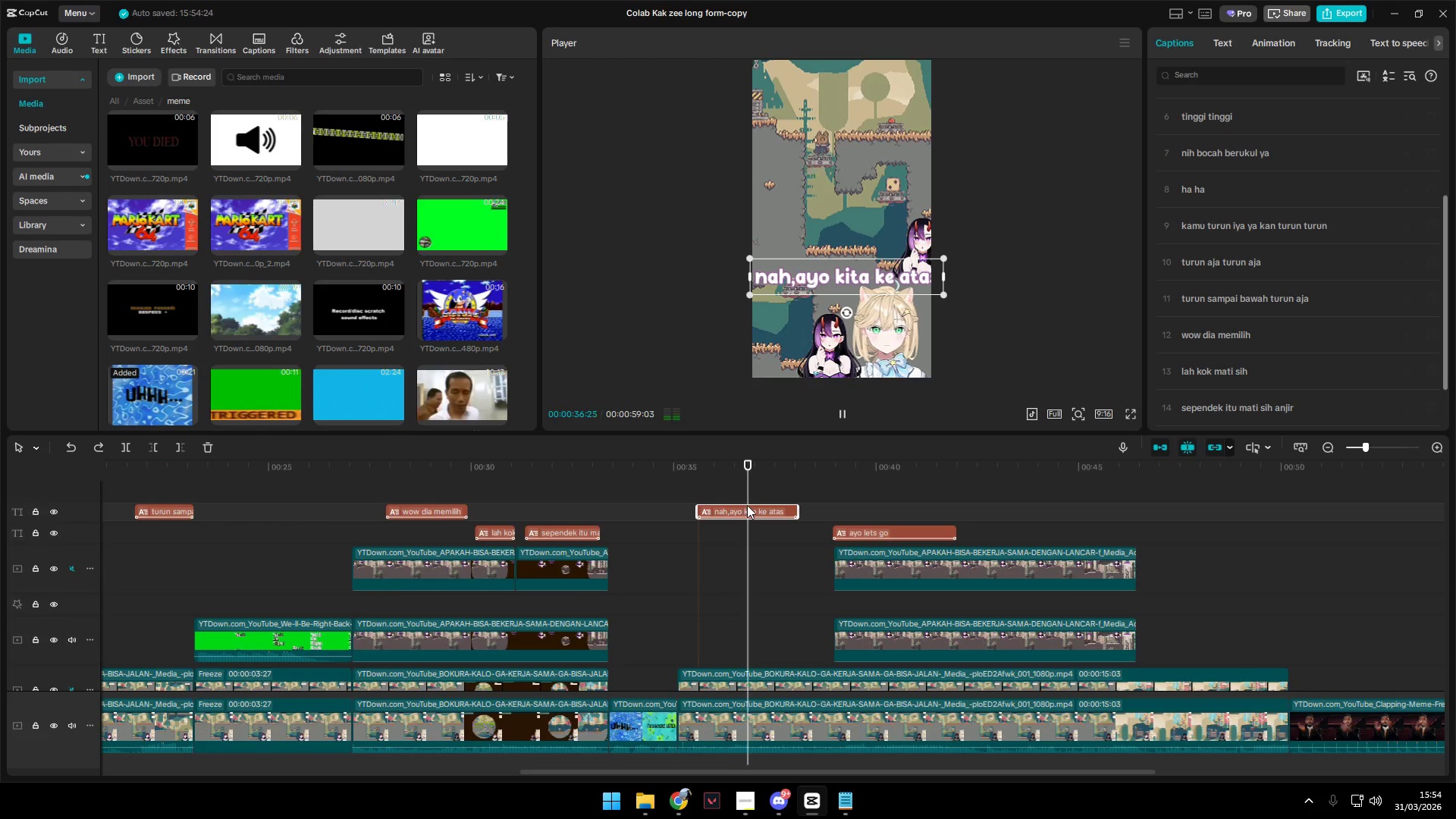 
key(Space)
 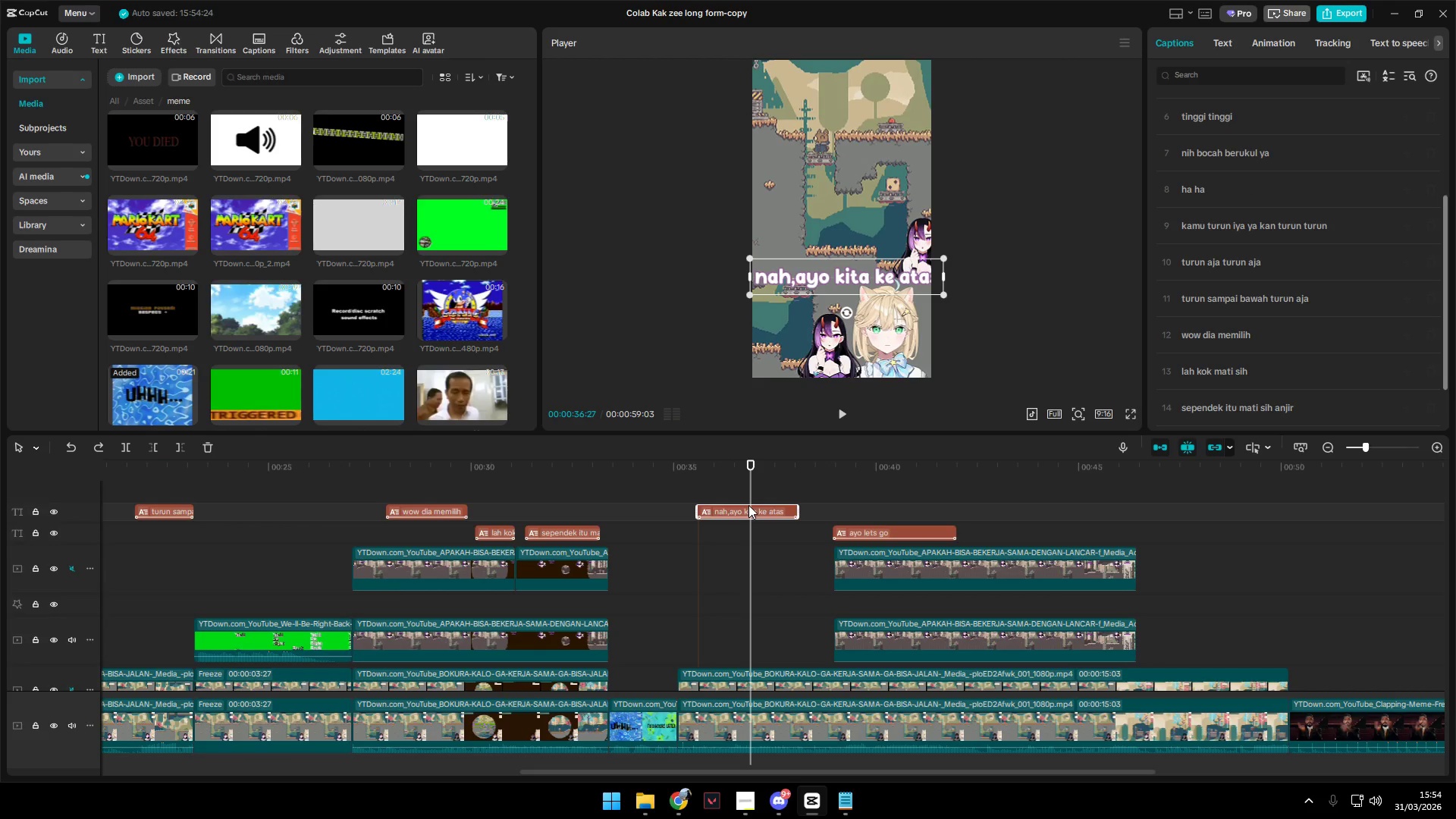 
key(Enter)
 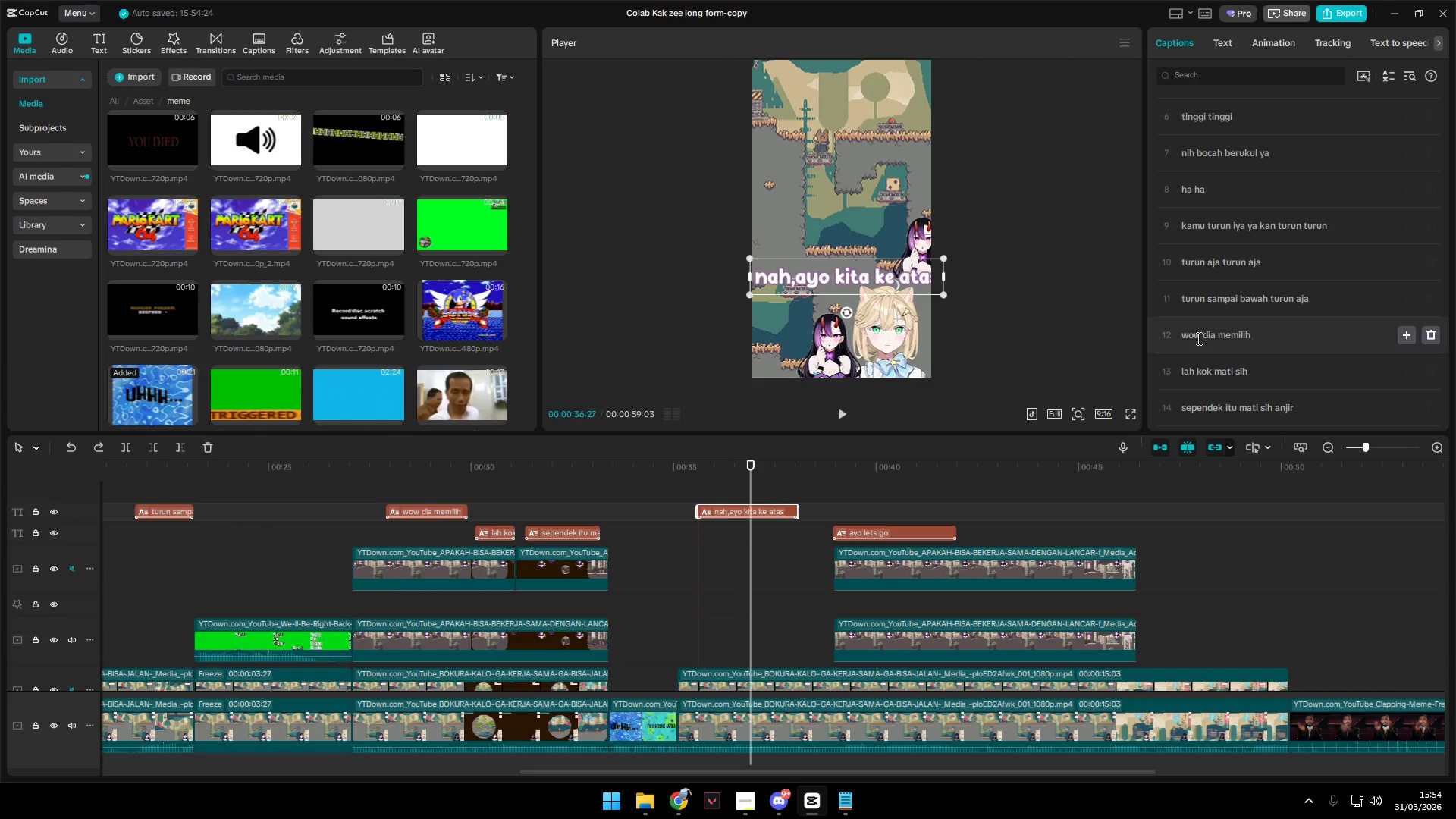 
scroll: coordinate [1225, 356], scroll_direction: down, amount: 10.0
 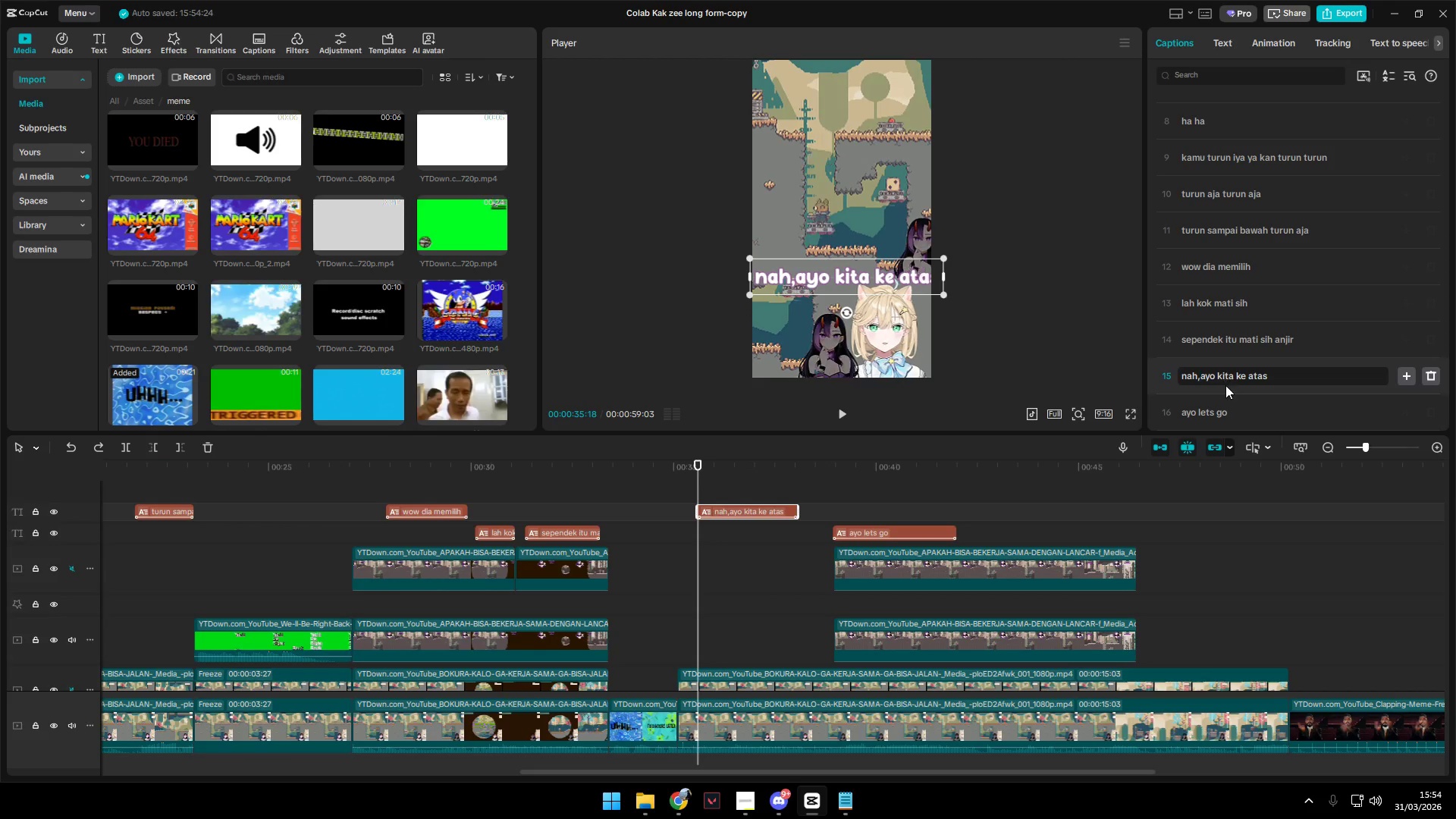 
key(Enter)
 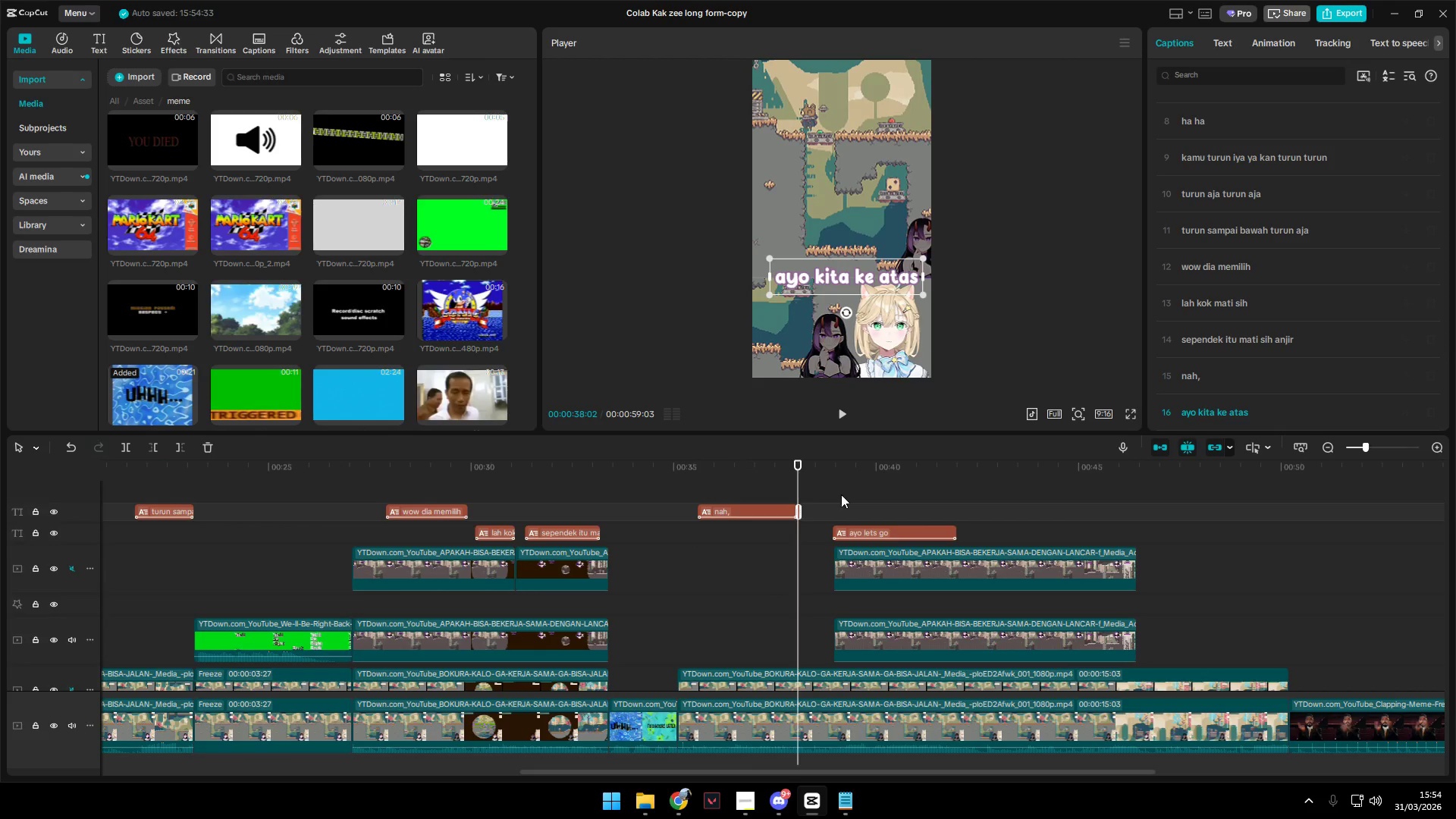 
hold_key(key=ControlLeft, duration=0.61)
scroll: coordinate [811, 519], scroll_direction: up, amount: 9.0
 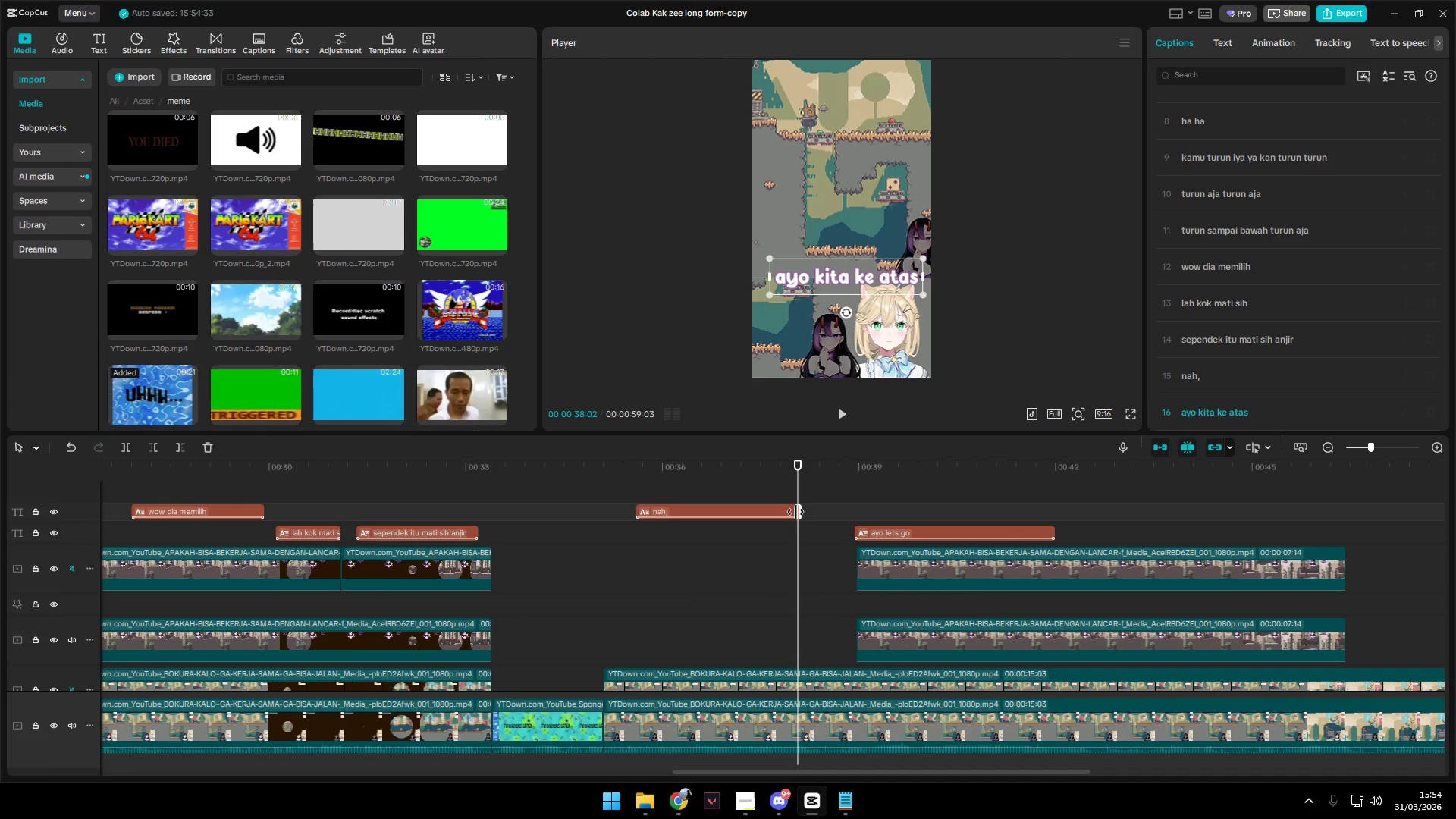 
left_click_drag(start_coordinate=[795, 512], to_coordinate=[746, 516])
 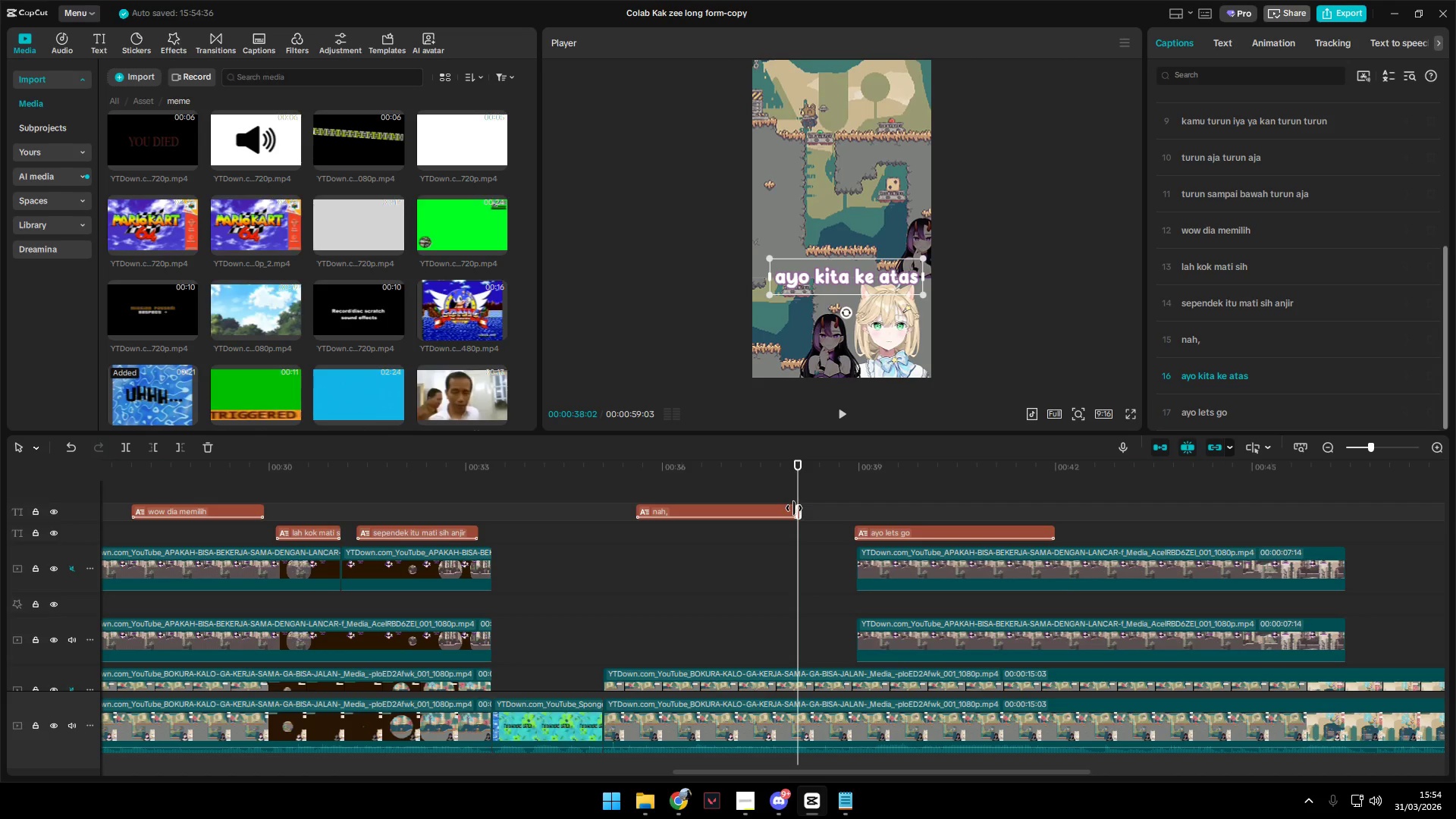 
left_click_drag(start_coordinate=[794, 508], to_coordinate=[760, 510])
 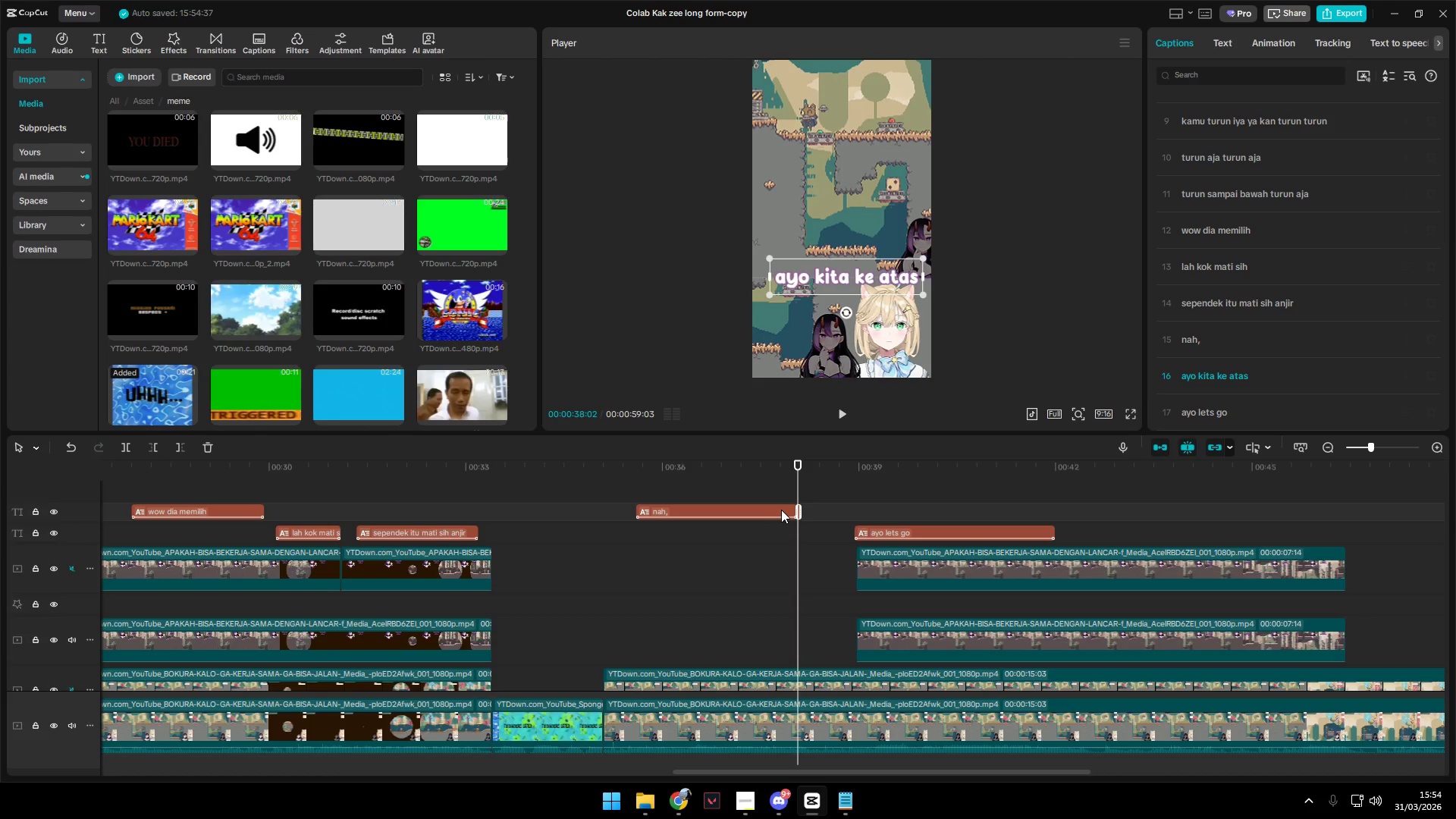 
left_click([782, 510])
 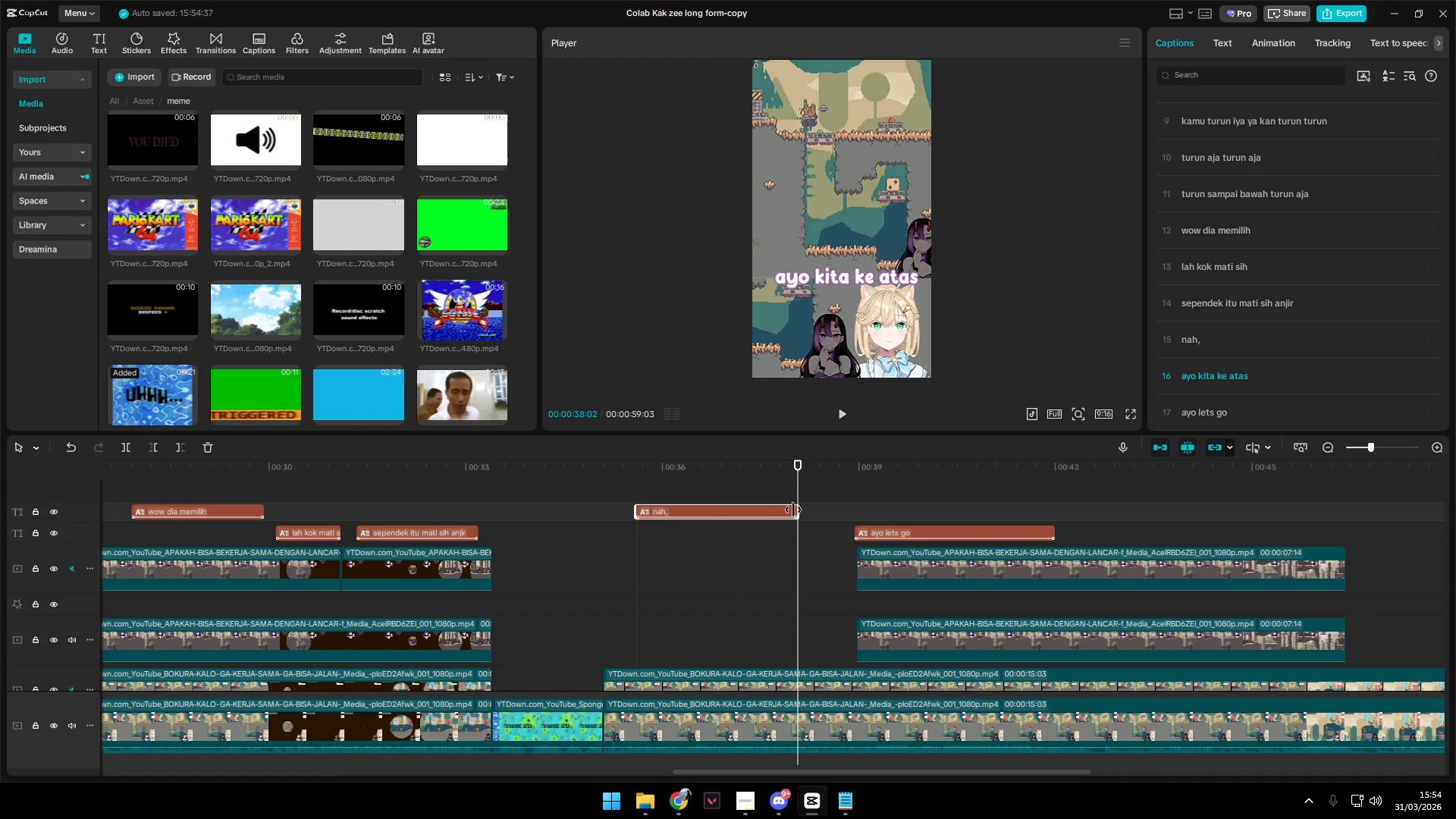 
left_click_drag(start_coordinate=[794, 510], to_coordinate=[752, 511])
 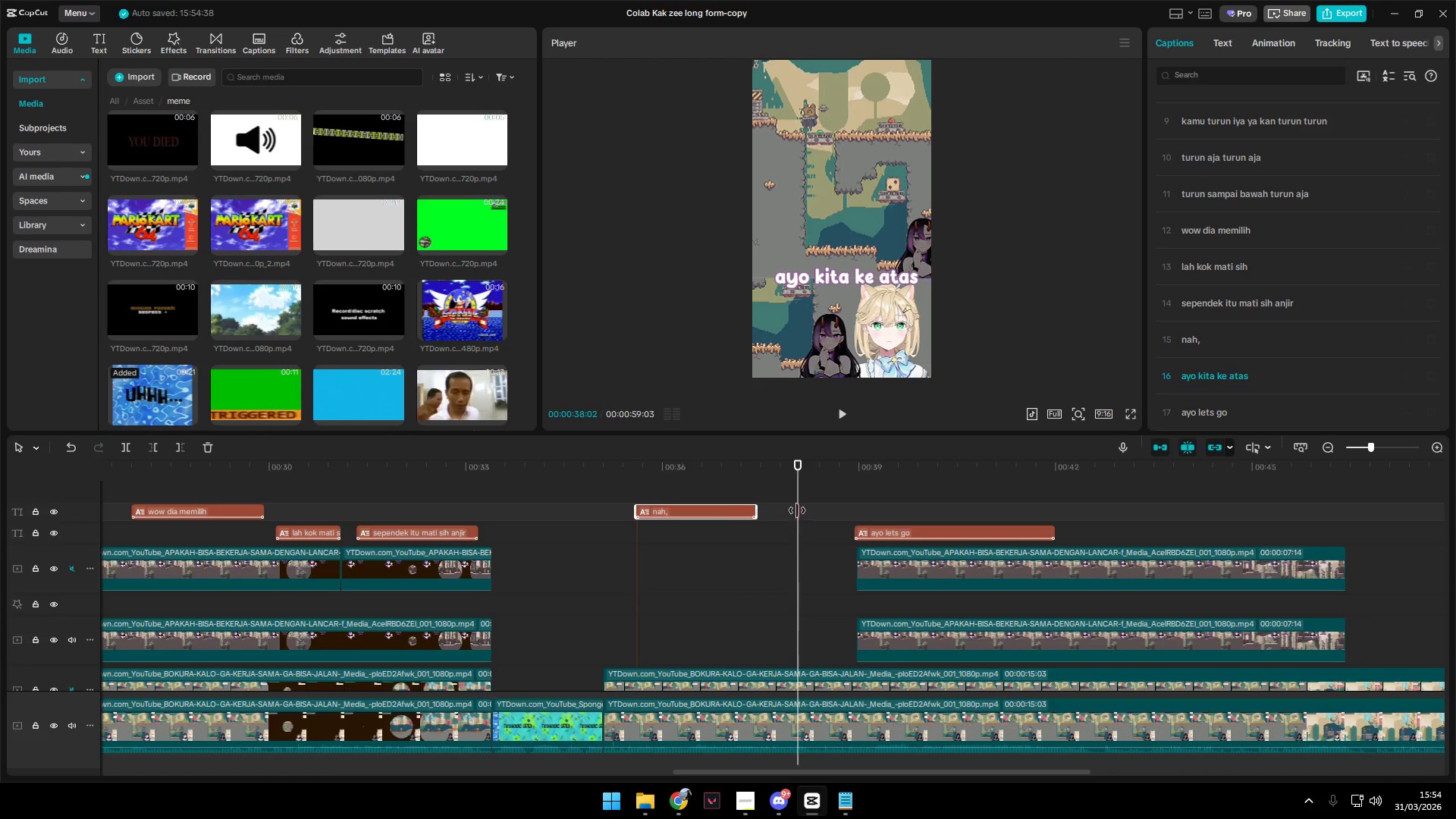 
left_click_drag(start_coordinate=[798, 510], to_coordinate=[766, 508])
 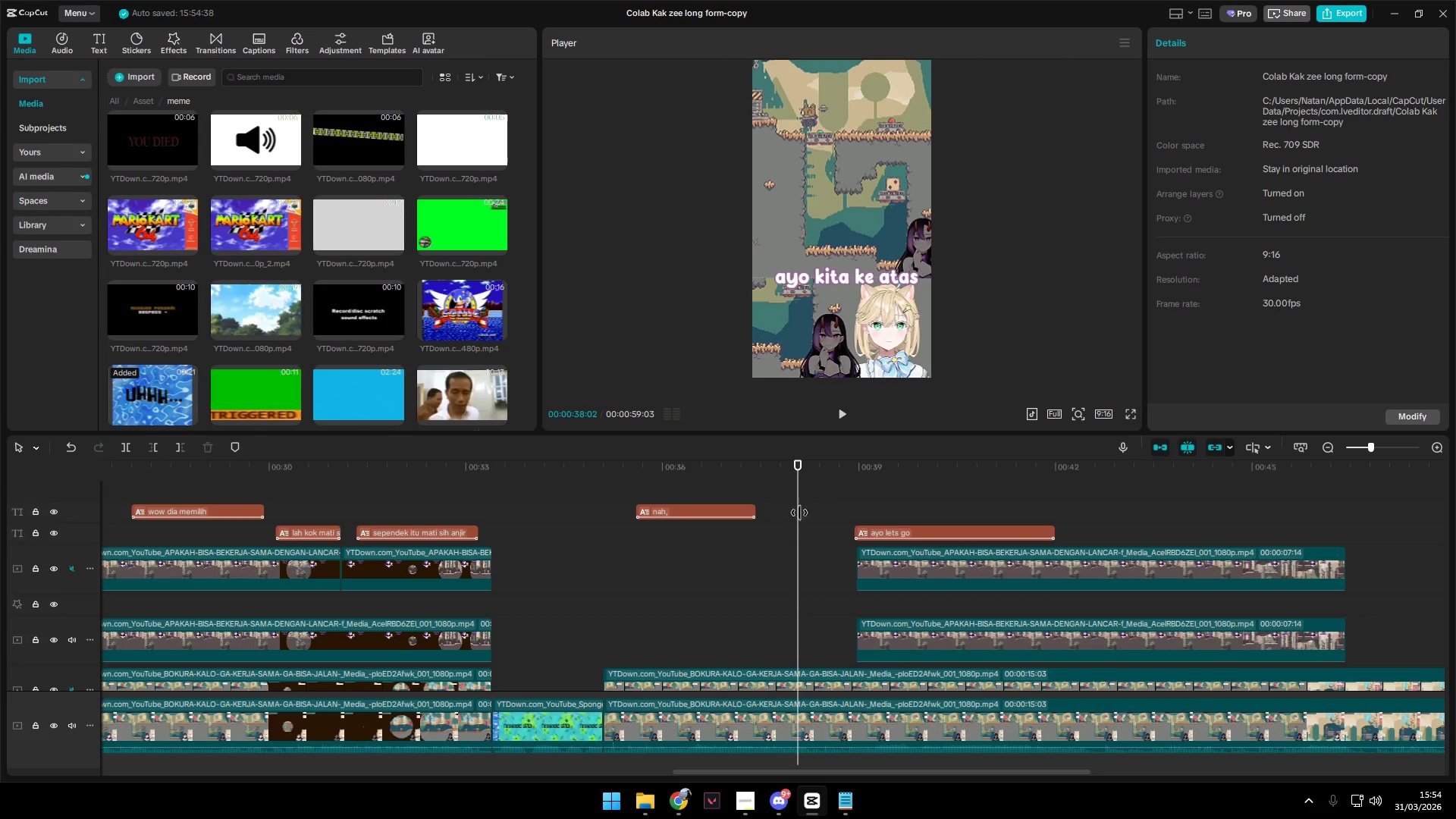 
hold_key(key=ControlLeft, duration=1.3)
 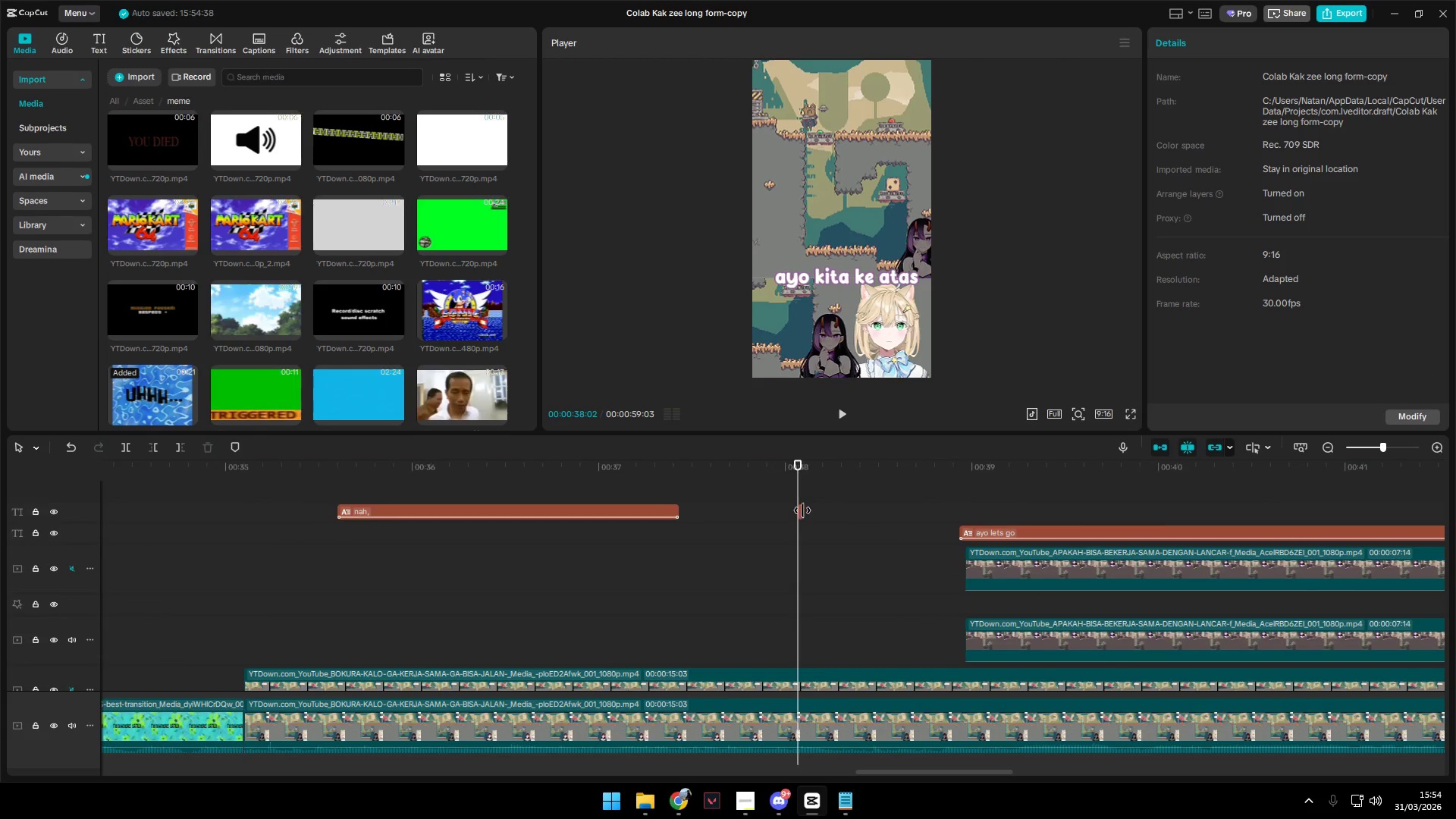 
hold_key(key=ControlLeft, duration=17.72)
 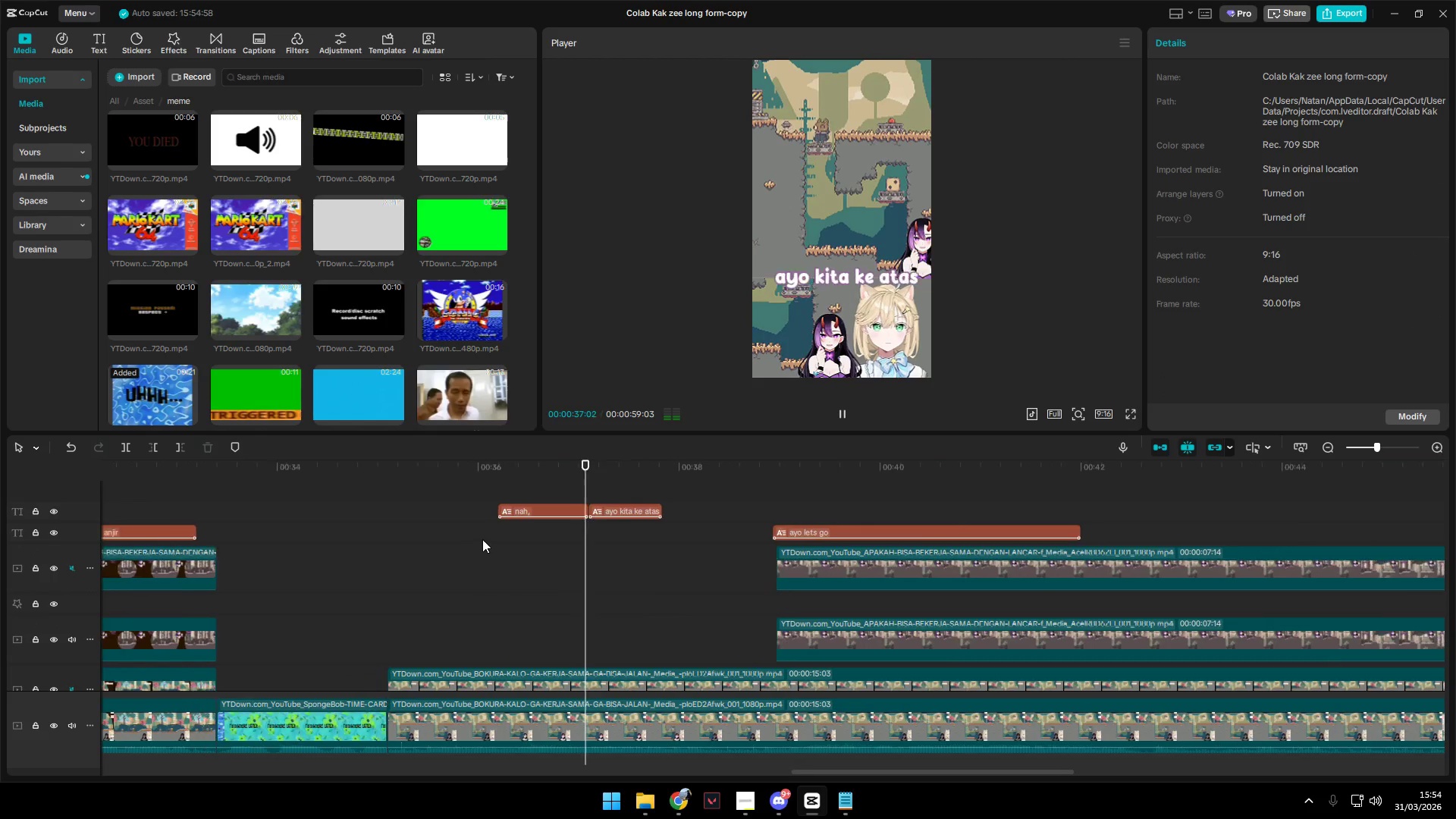 
scroll: coordinate [806, 513], scroll_direction: up, amount: 23.0
 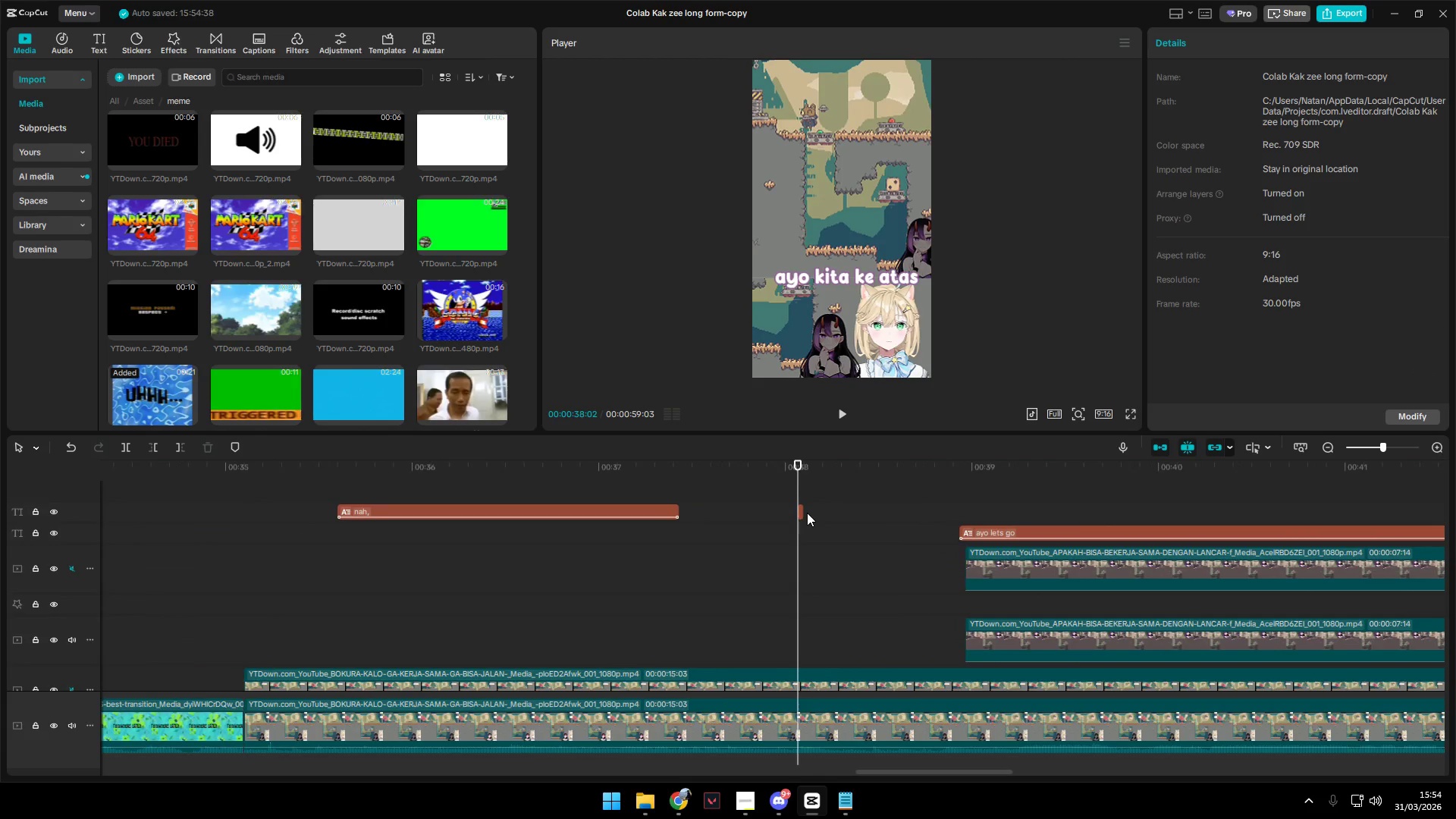 
left_click_drag(start_coordinate=[802, 510], to_coordinate=[862, 512])
 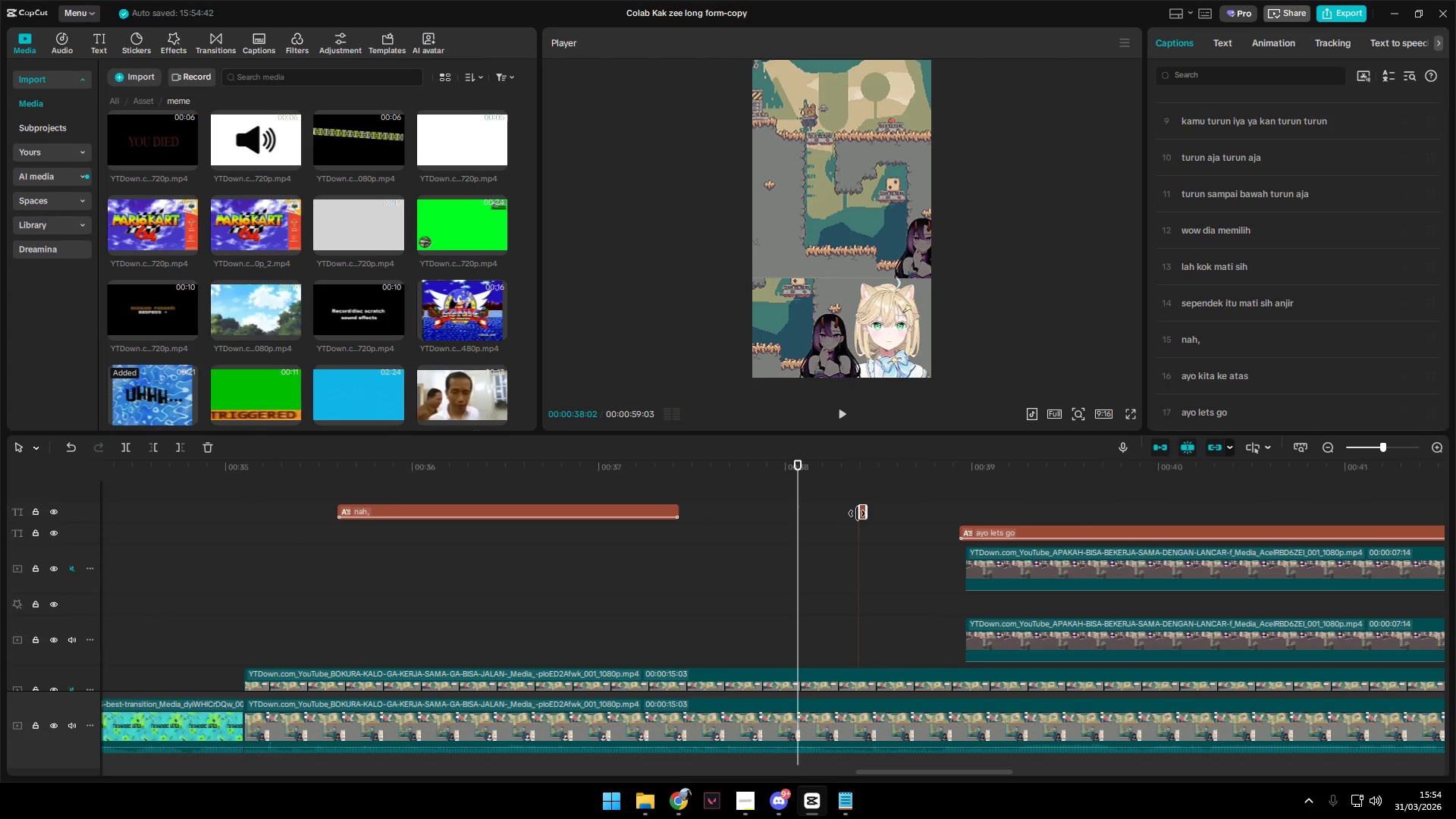 
left_click_drag(start_coordinate=[858, 513], to_coordinate=[729, 504])
 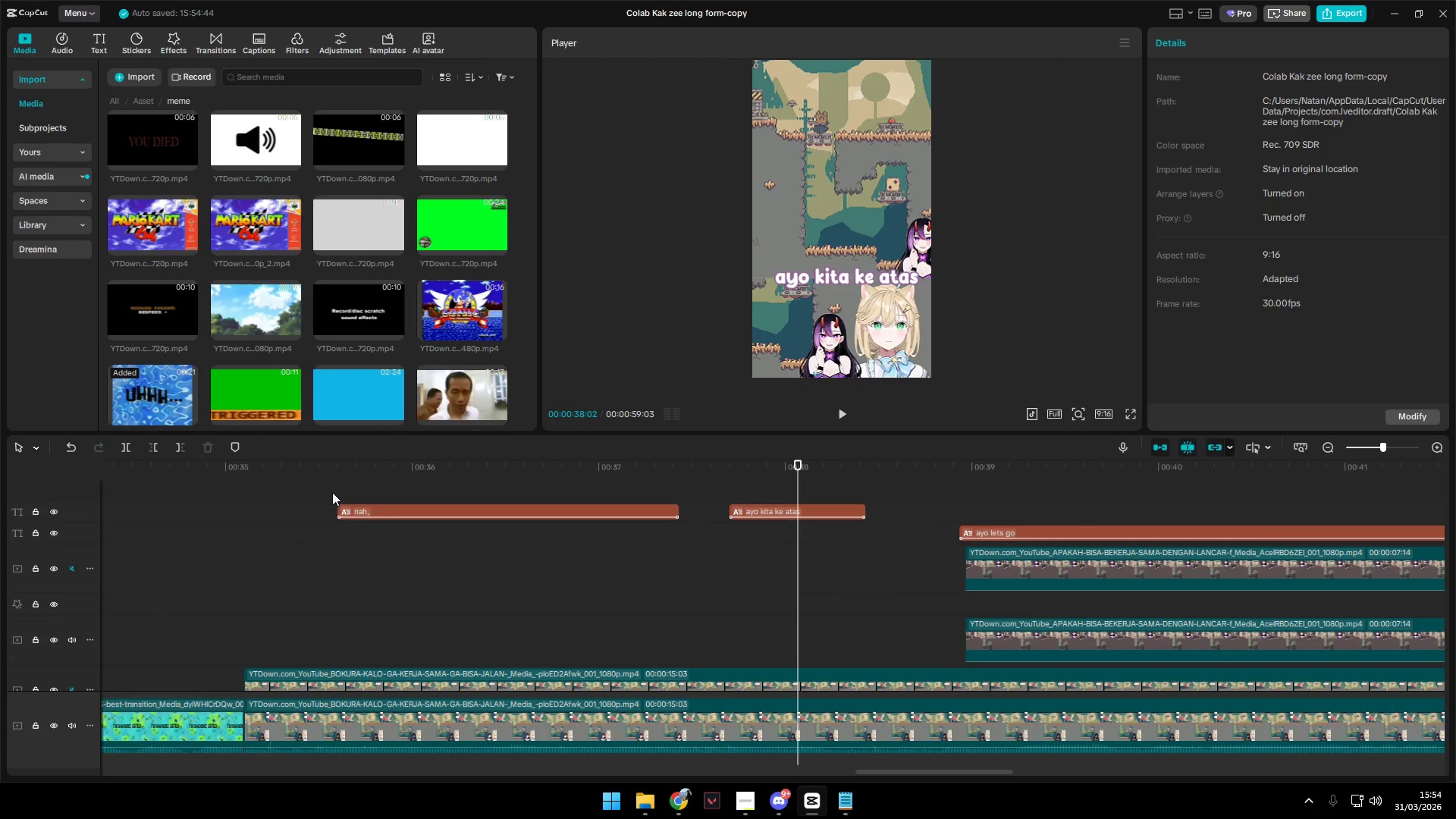 
key(Space)
 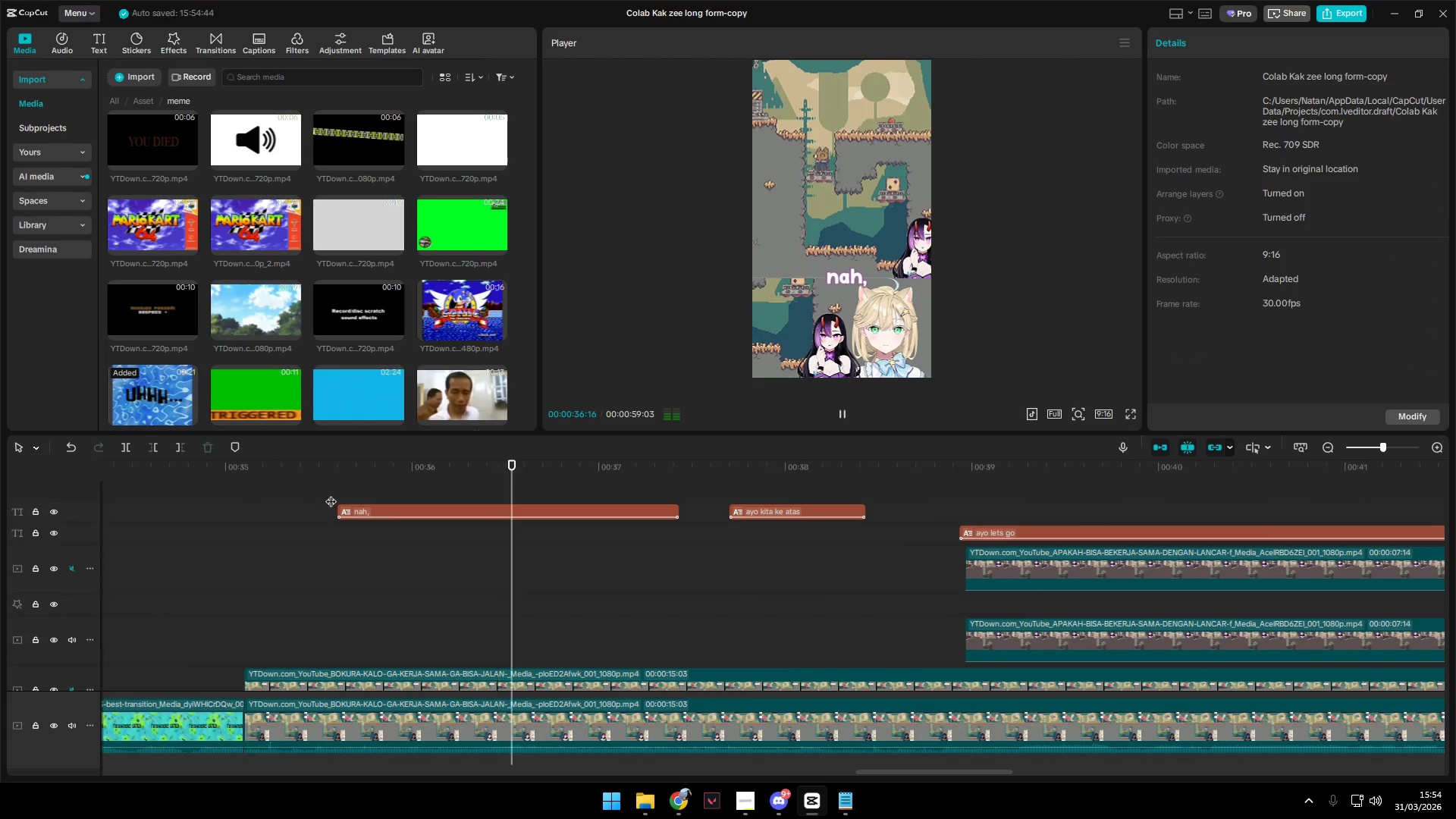 
key(Space)
 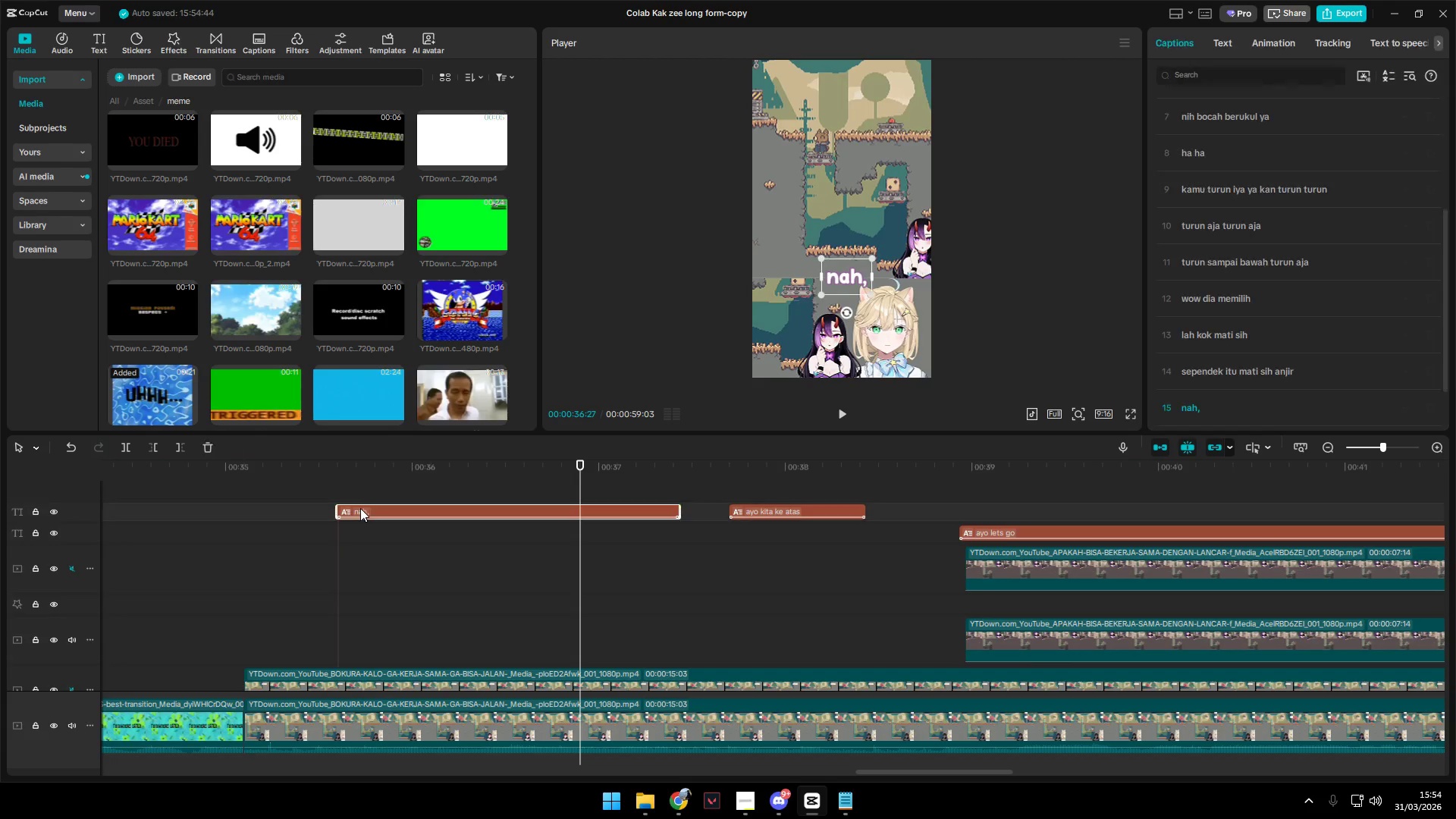 
double_click([362, 561])
 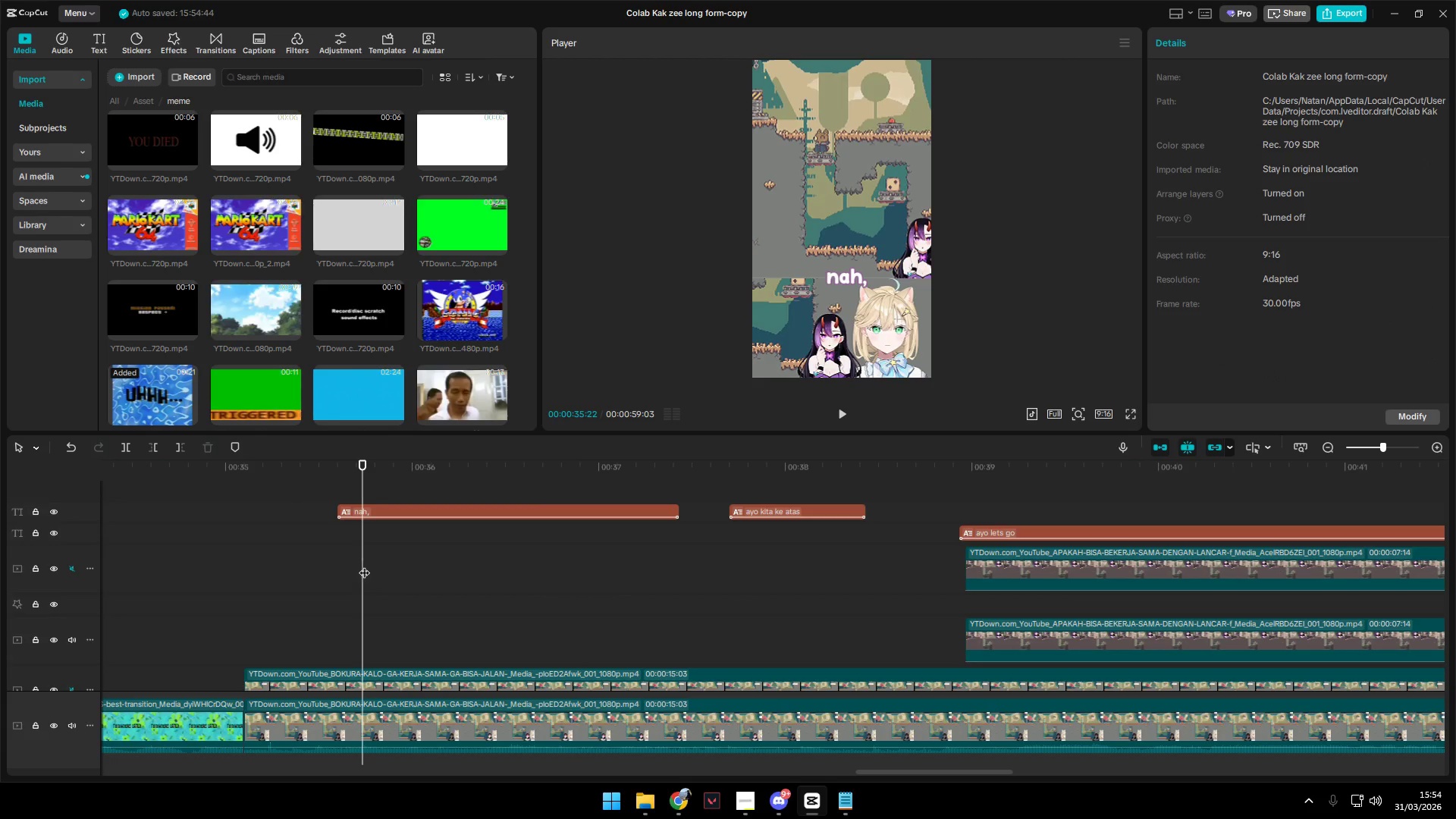 
key(Space)
 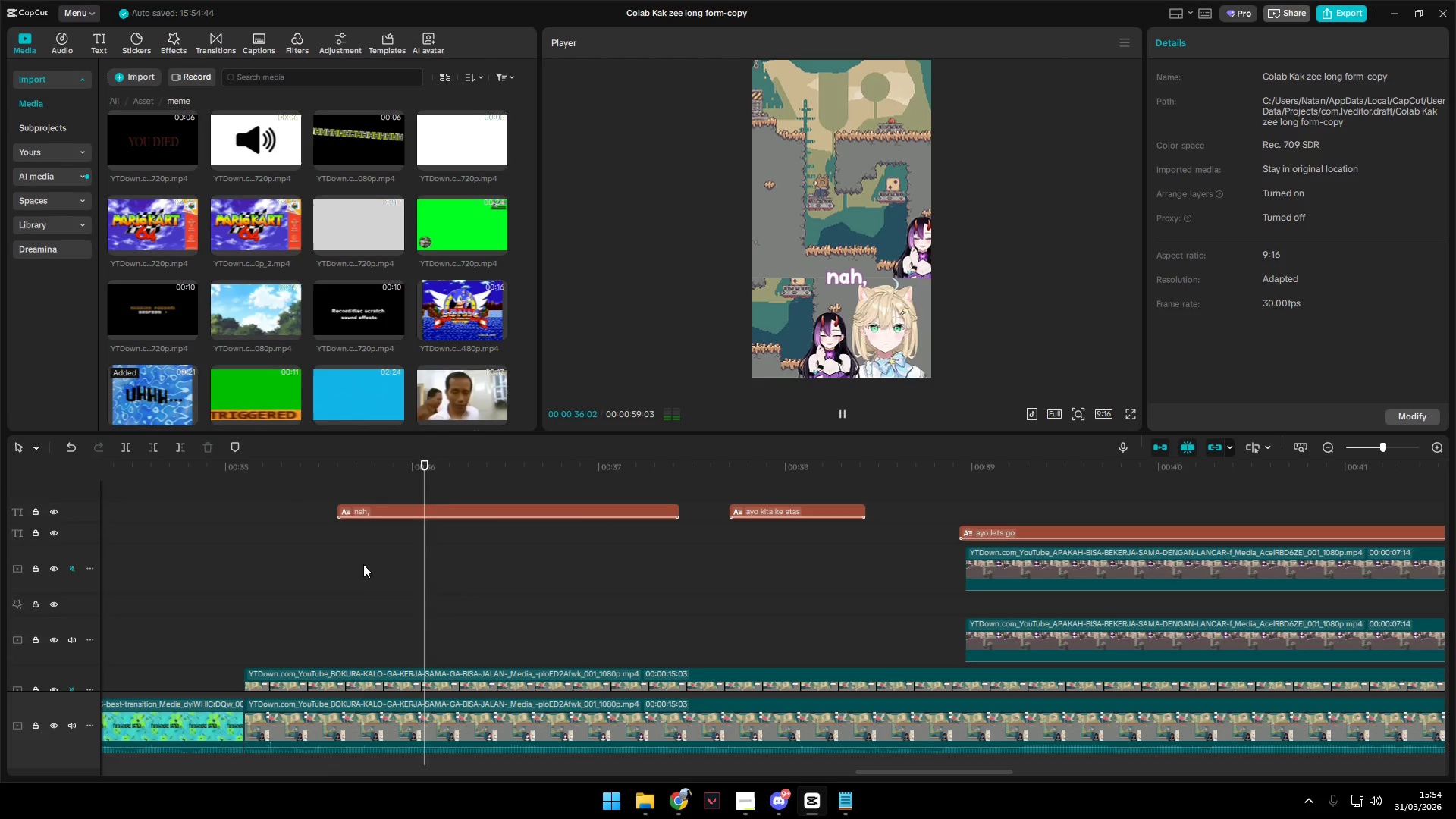 
key(Space)
 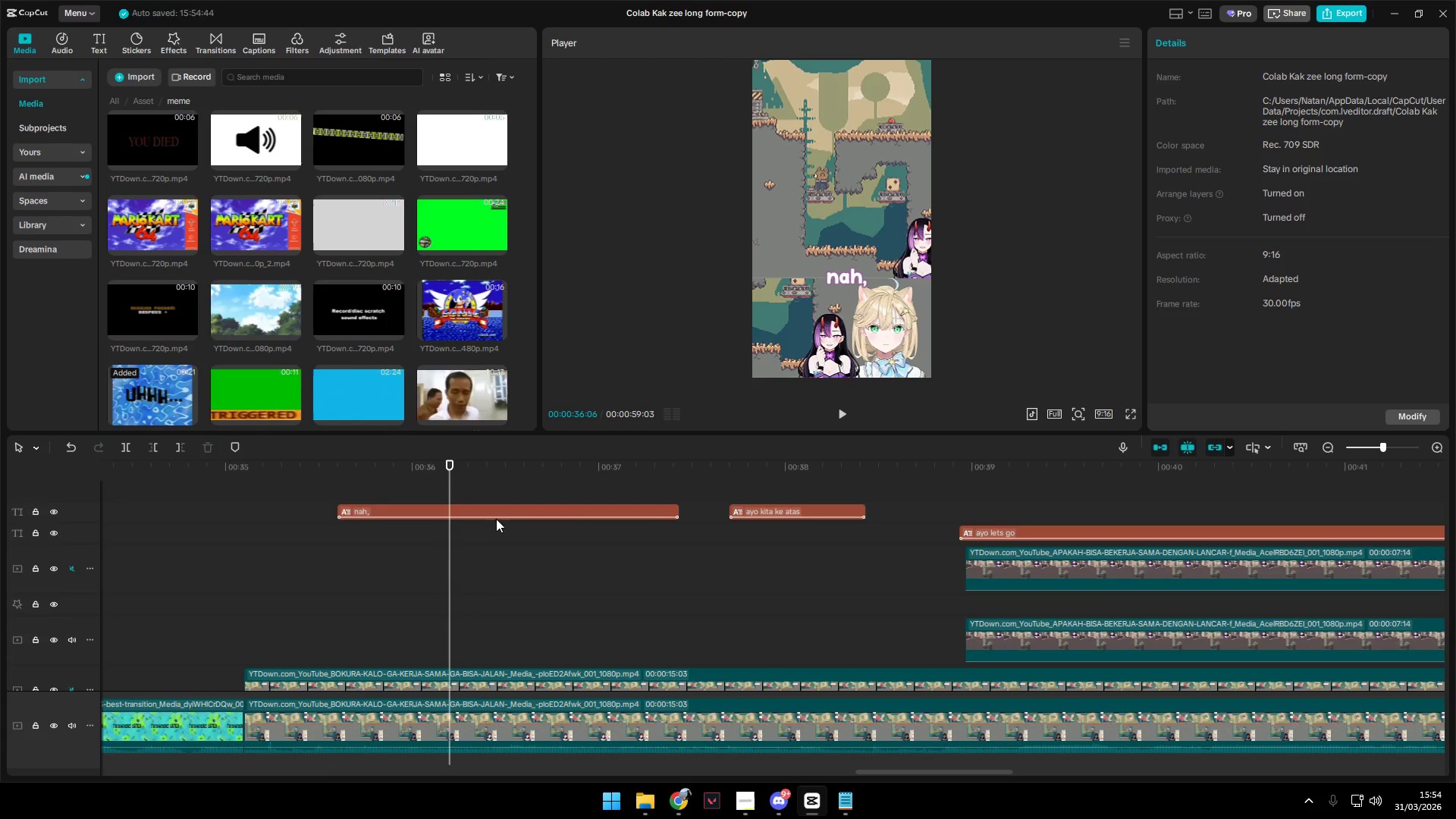 
left_click_drag(start_coordinate=[498, 513], to_coordinate=[611, 515])
 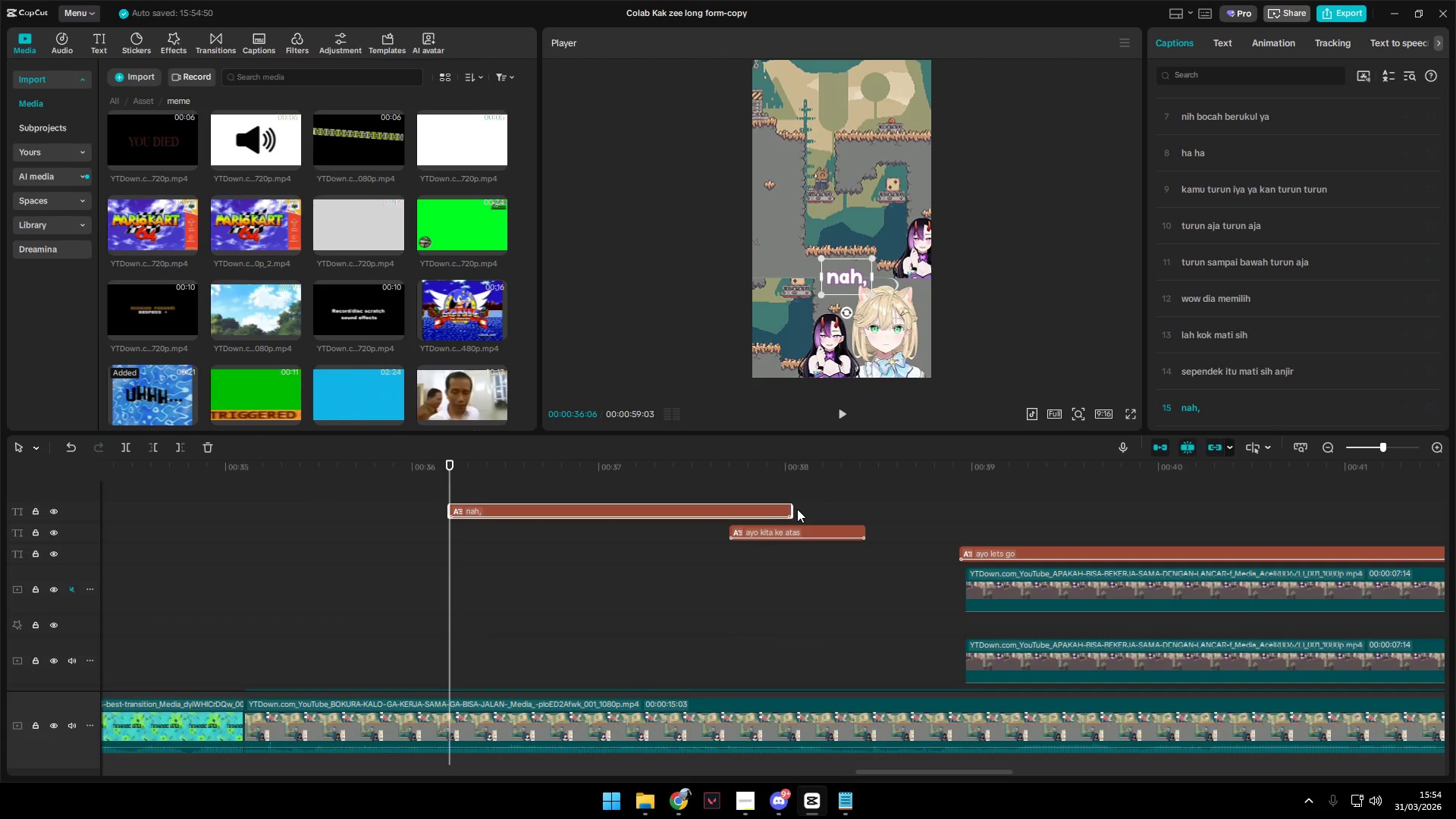 
left_click_drag(start_coordinate=[793, 509], to_coordinate=[645, 502])
 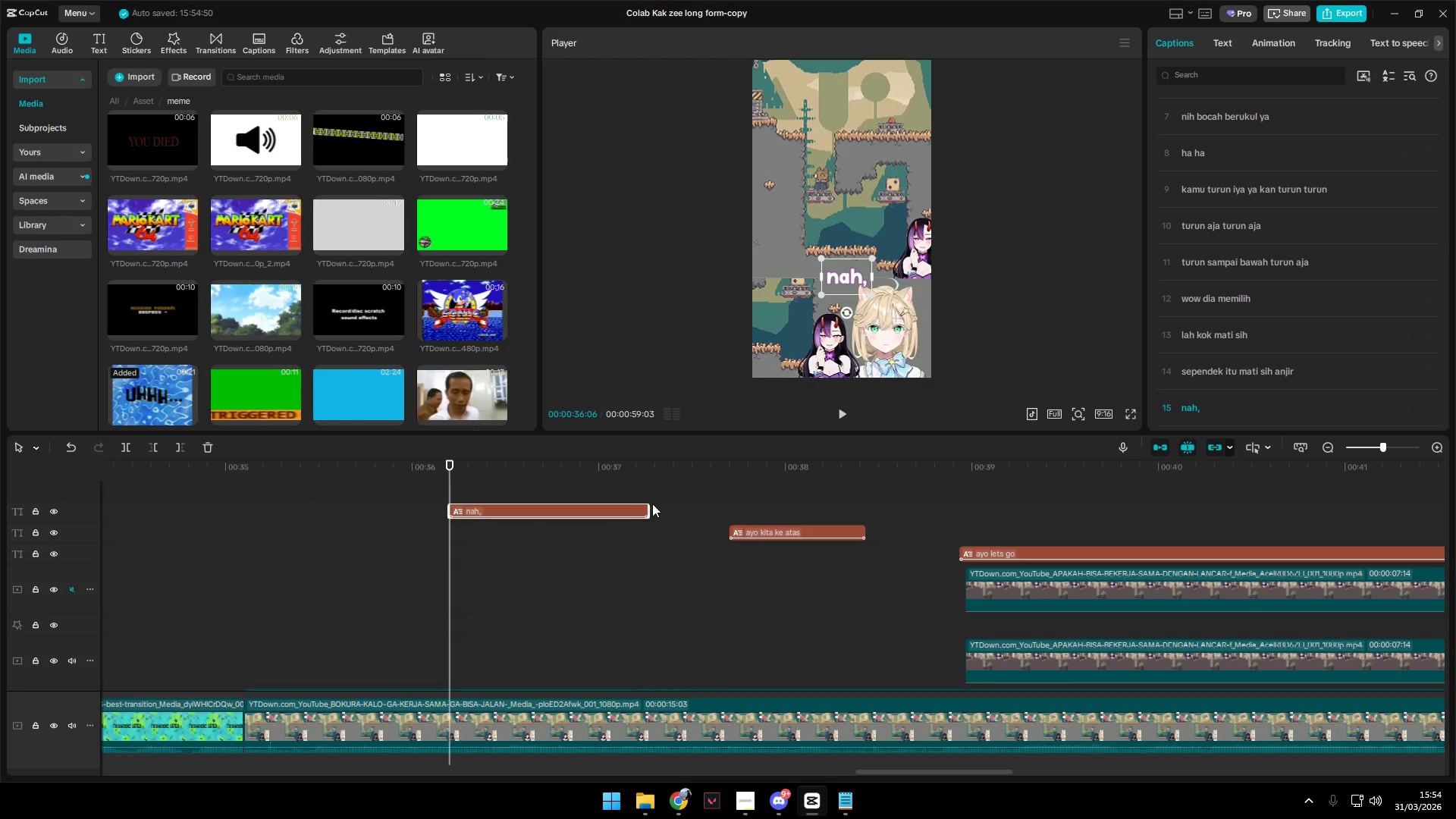 
key(Space)
 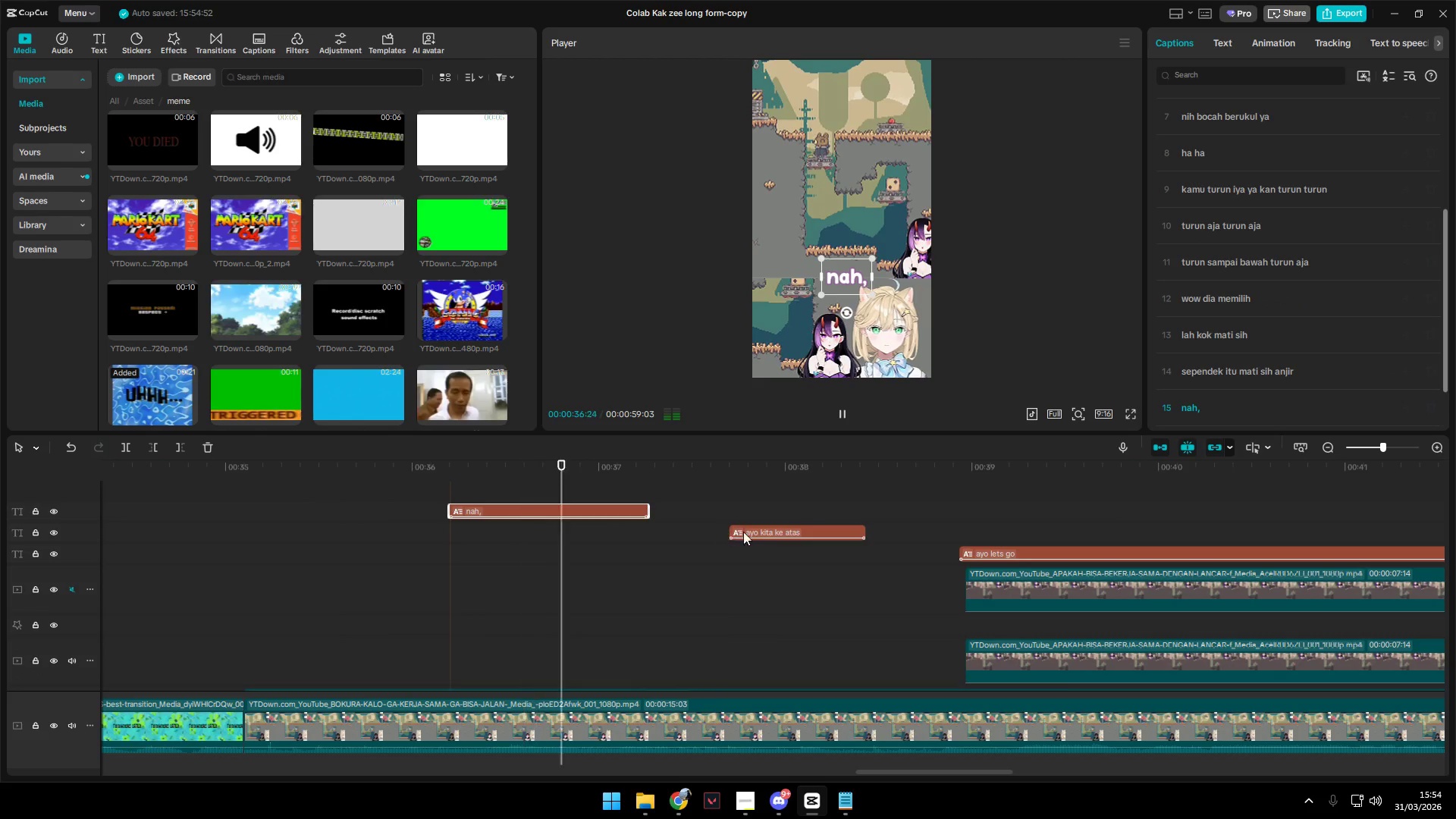 
key(Space)
 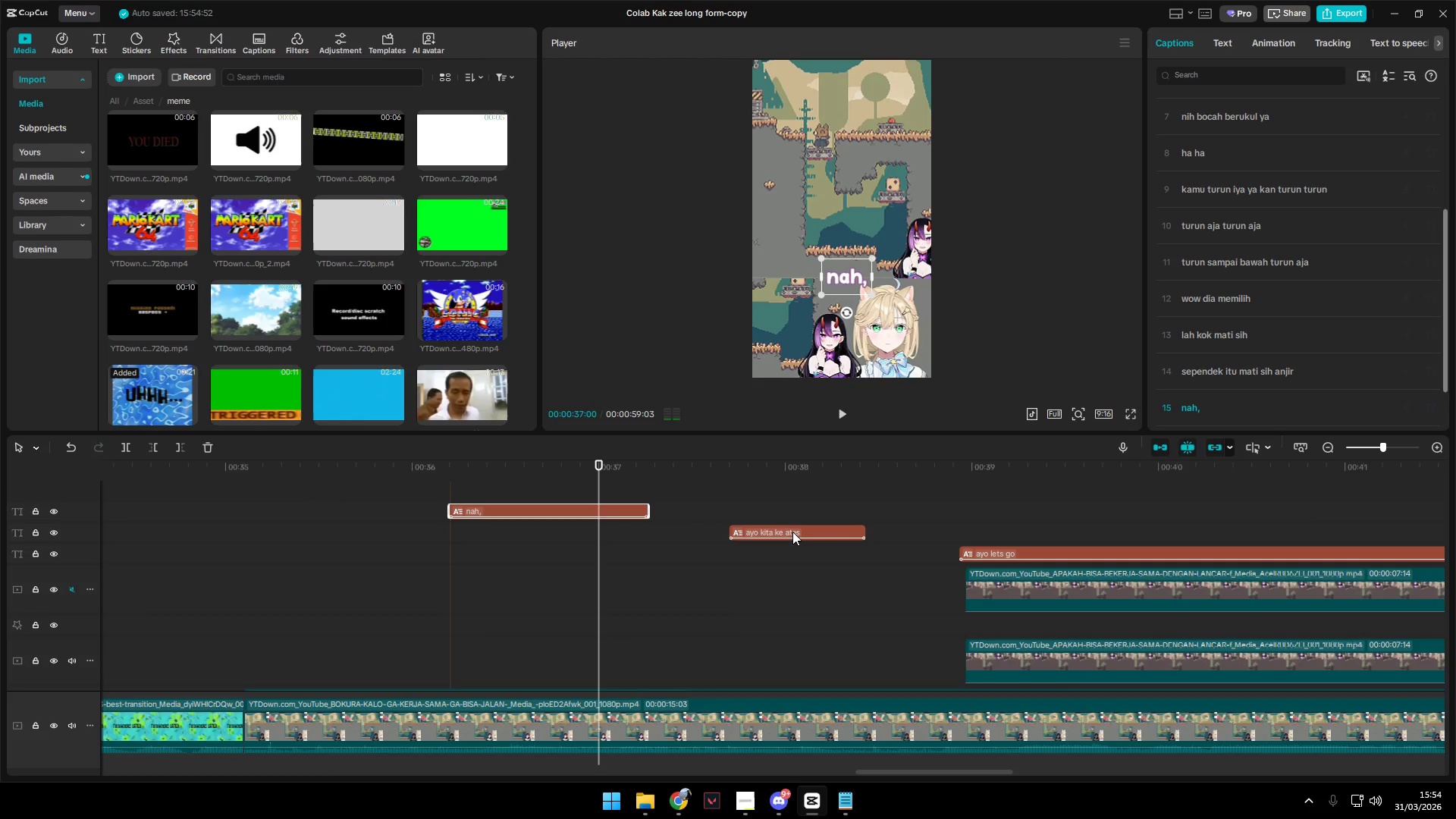 
key(Space)
 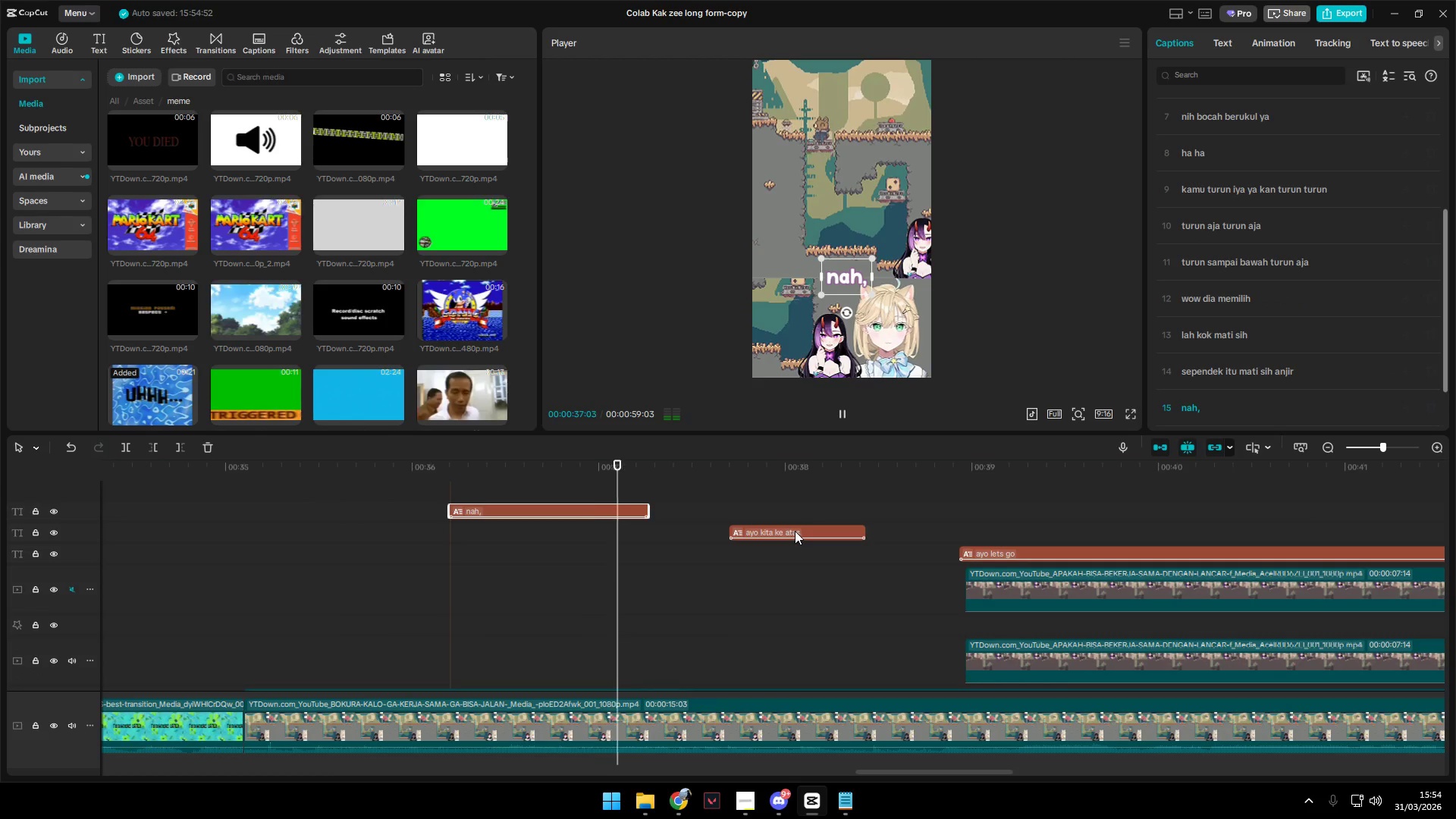 
key(Space)
 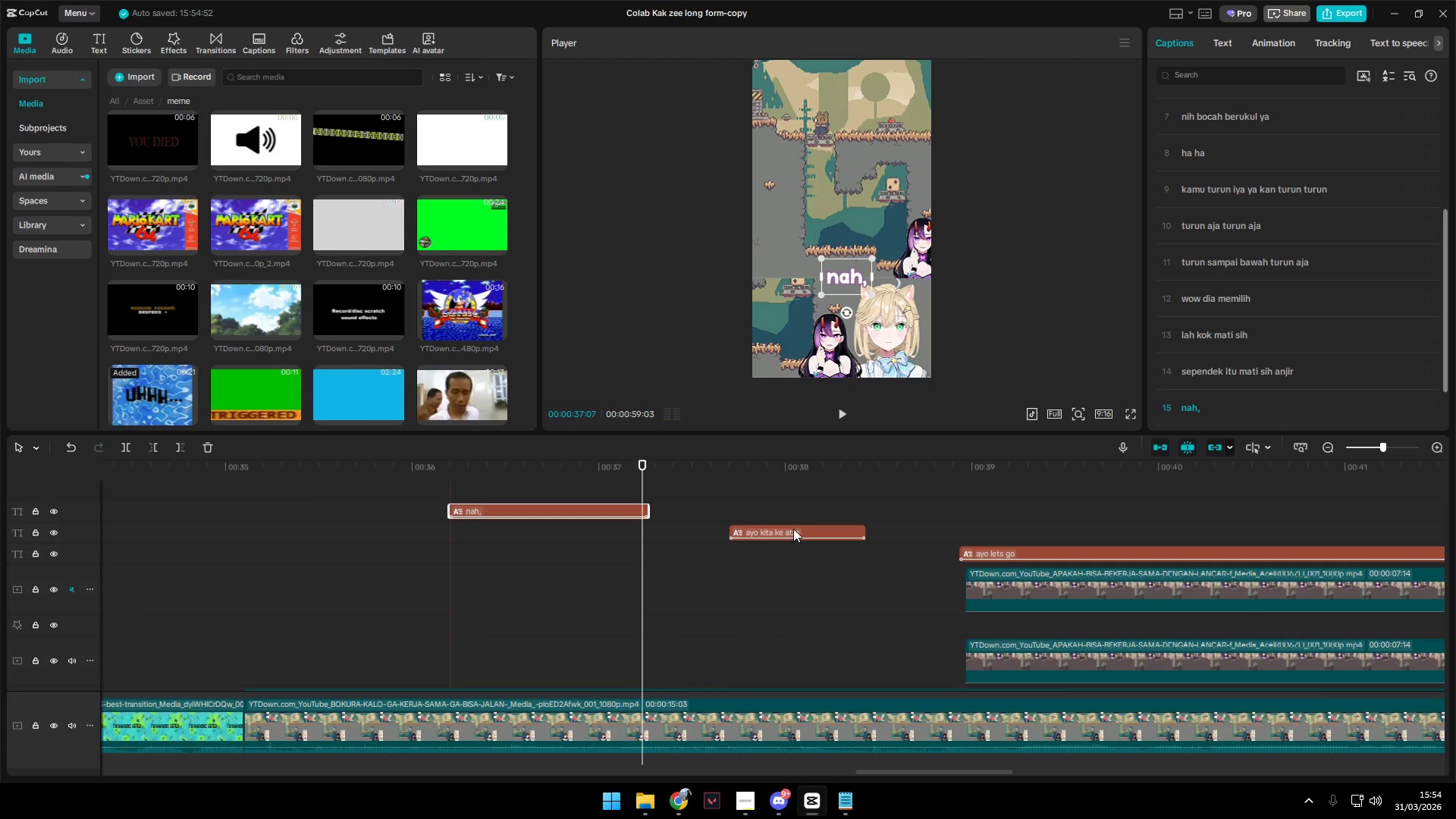 
left_click_drag(start_coordinate=[792, 529], to_coordinate=[682, 531])
 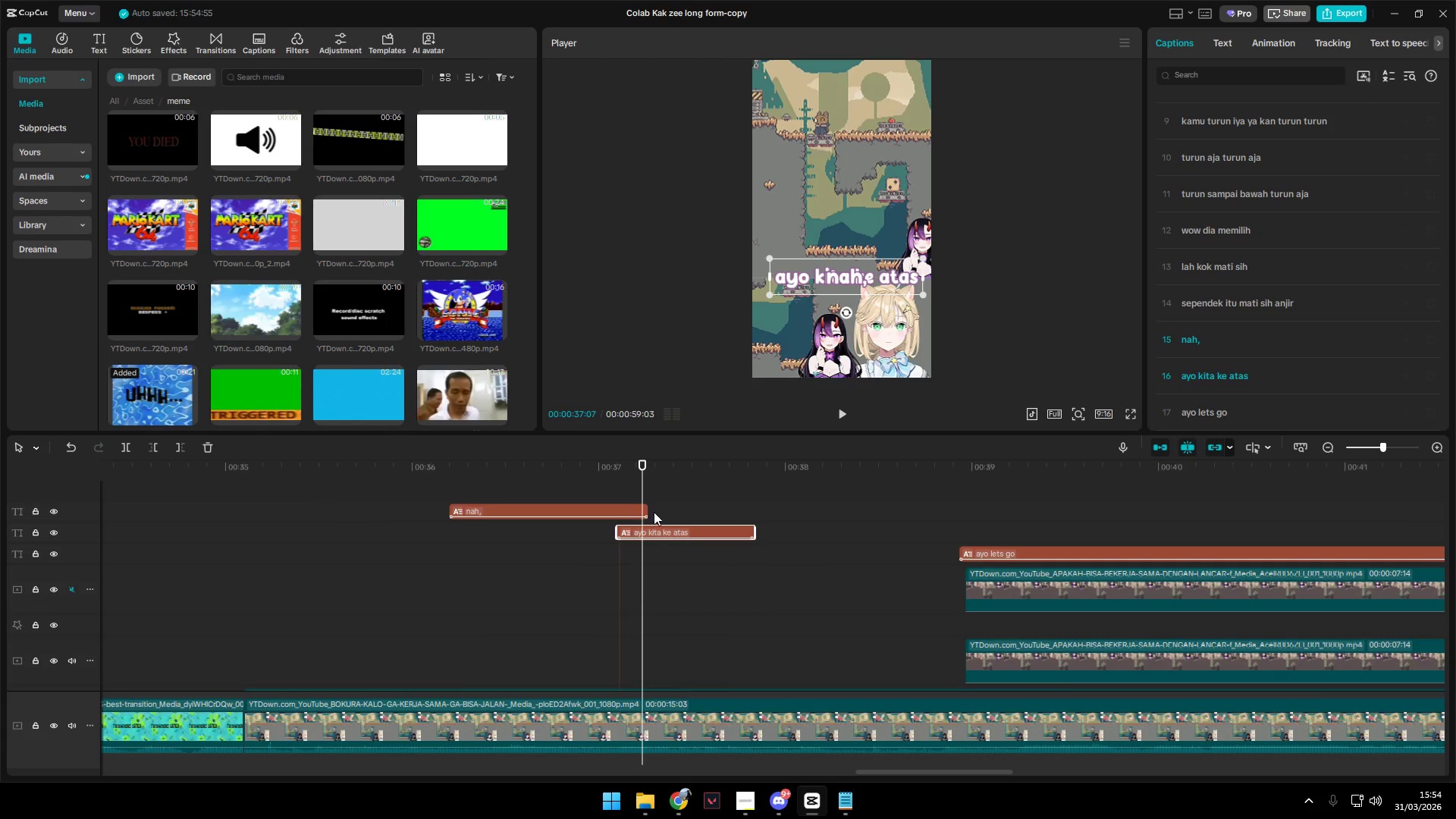 
left_click_drag(start_coordinate=[648, 510], to_coordinate=[616, 510])
 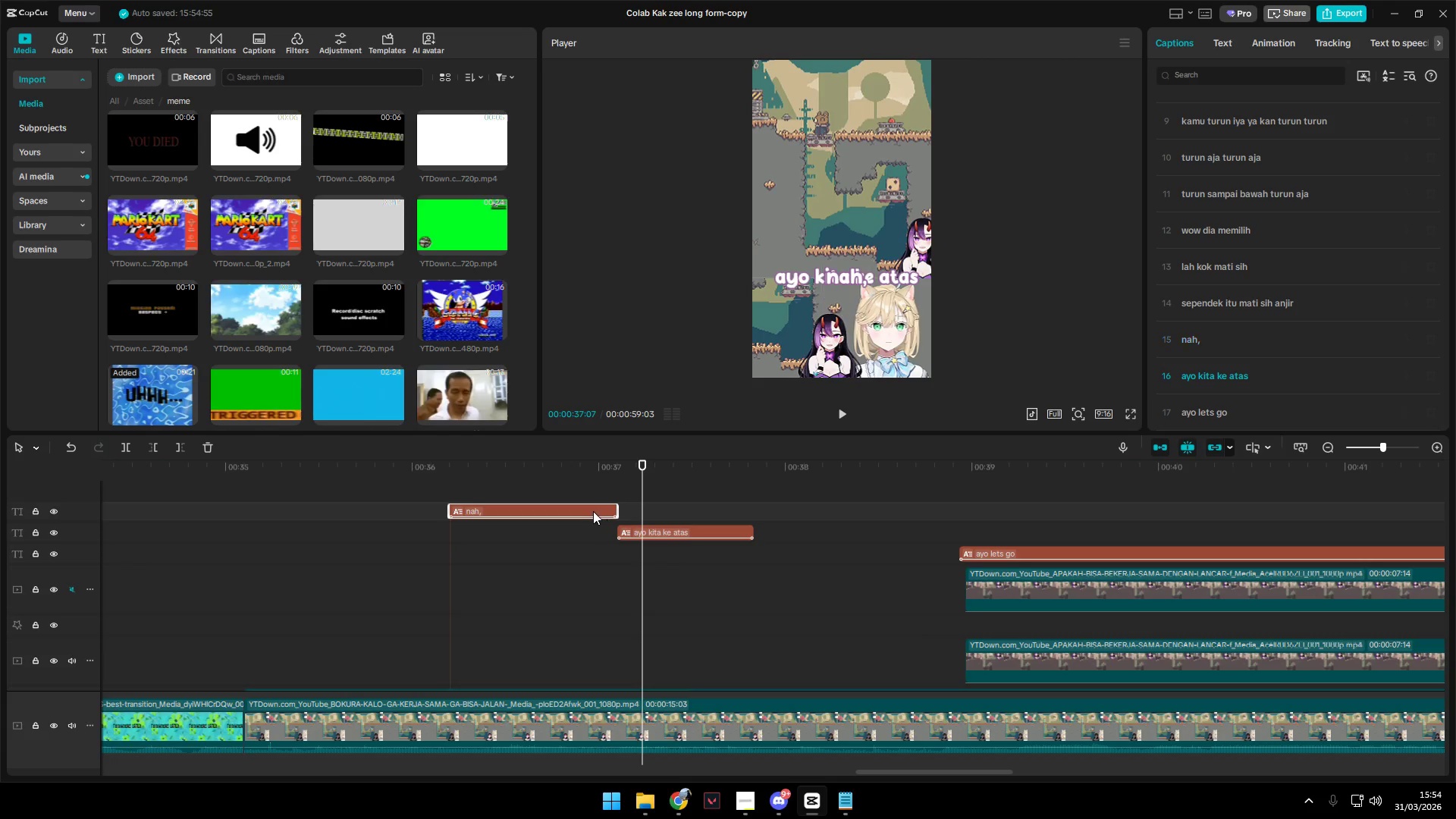 
left_click_drag(start_coordinate=[593, 511], to_coordinate=[595, 529])
 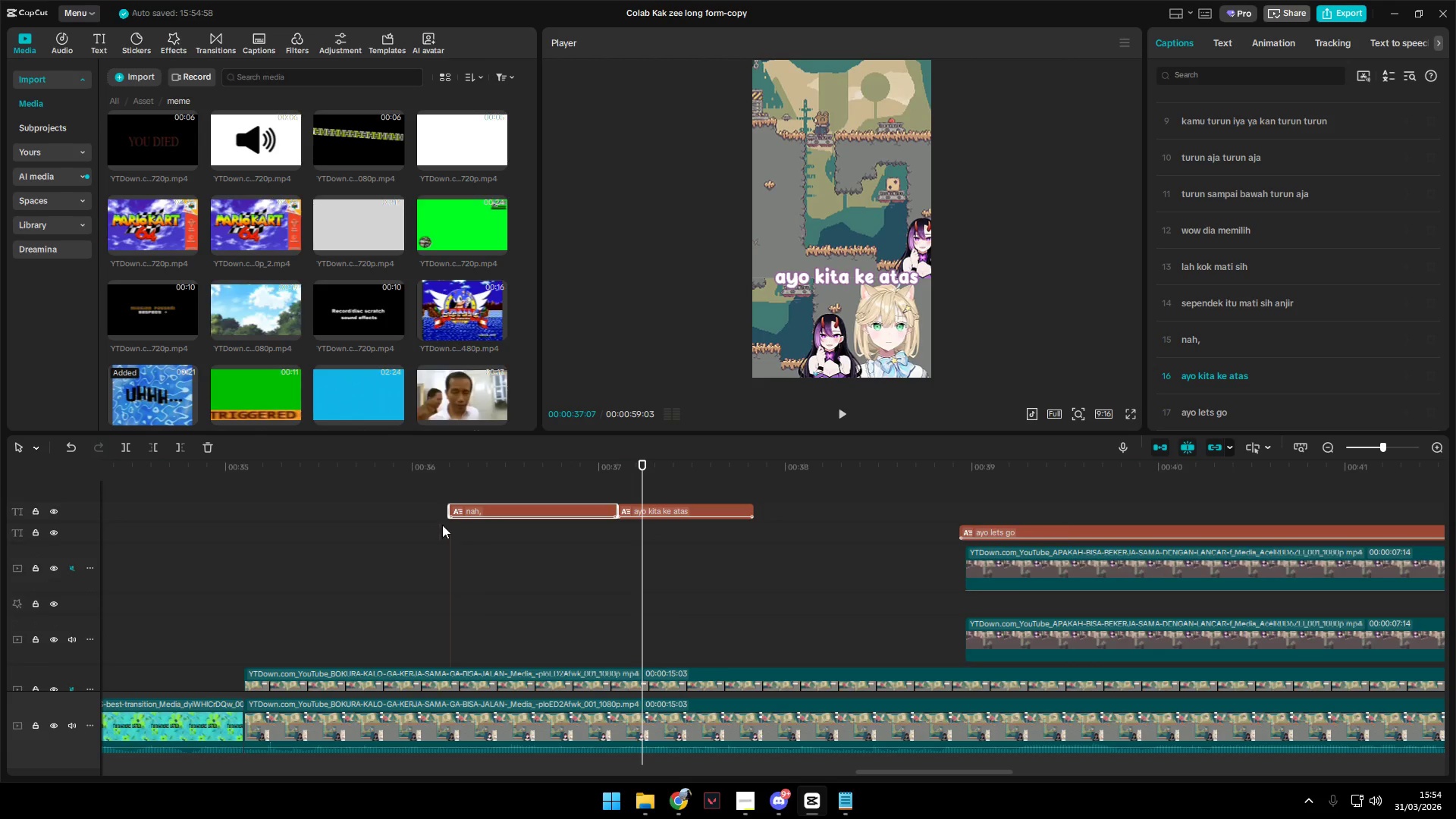 
left_click([438, 522])
 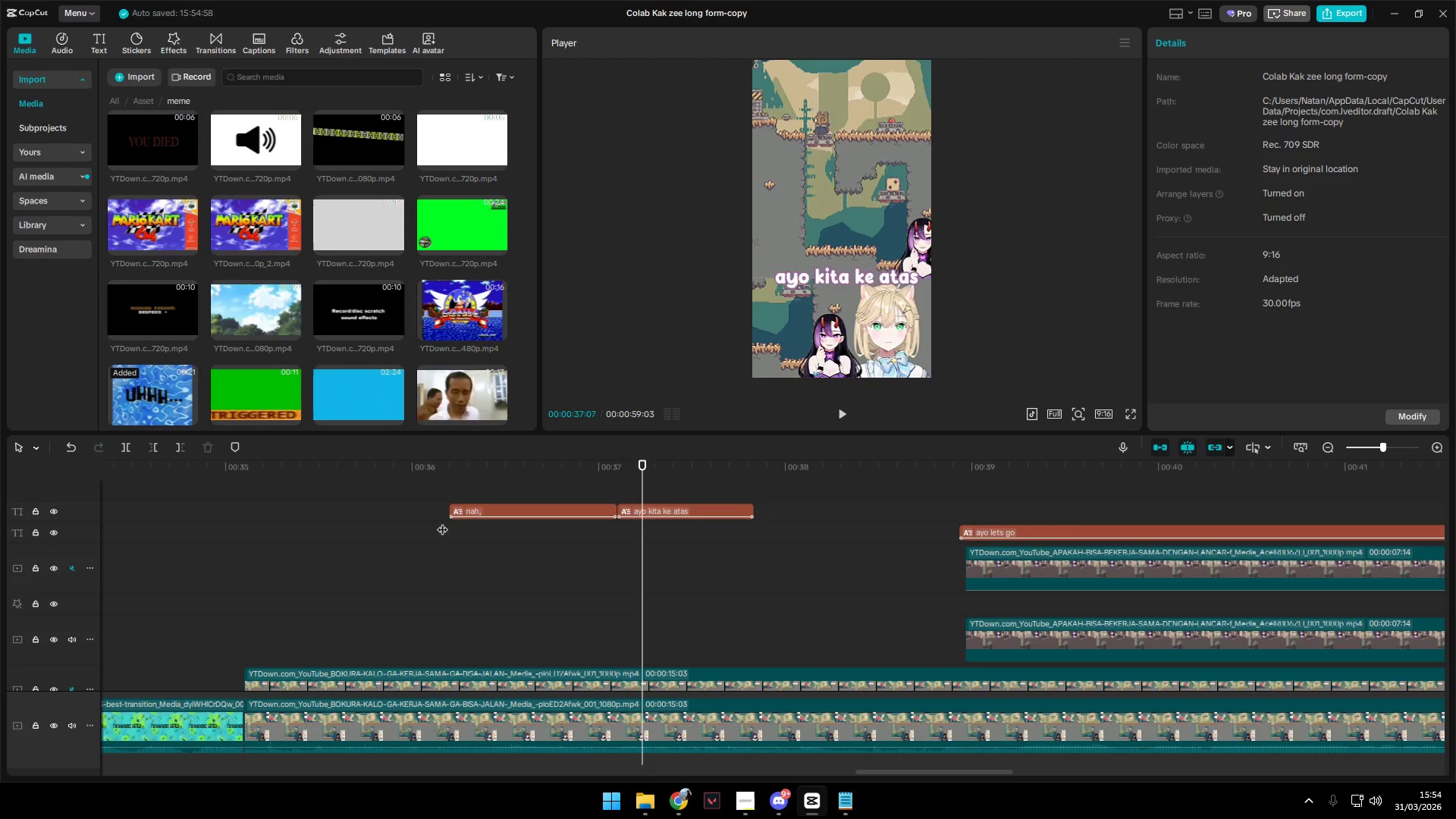 
key(Space)
 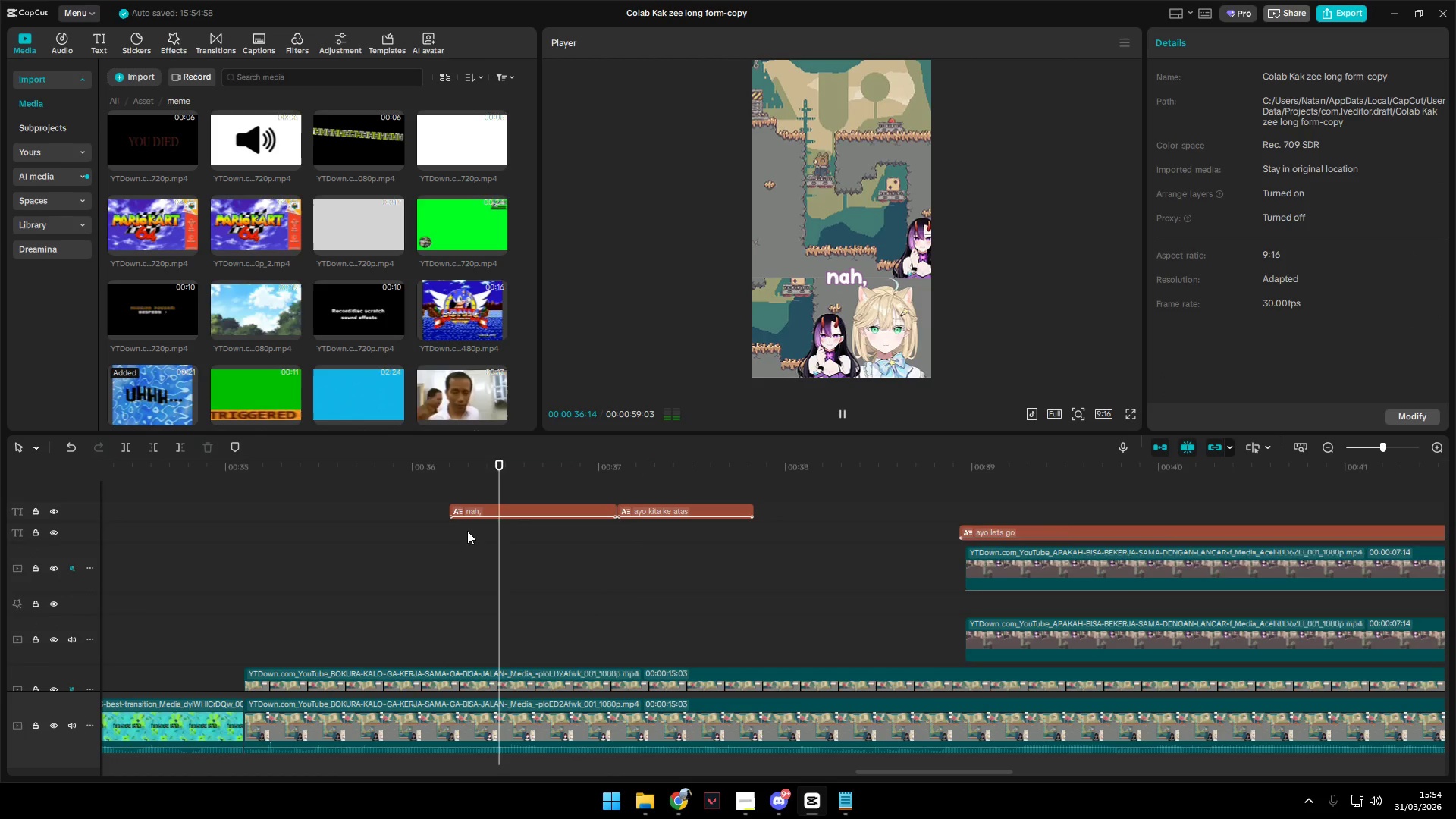 
hold_key(key=ControlLeft, duration=1.5)
 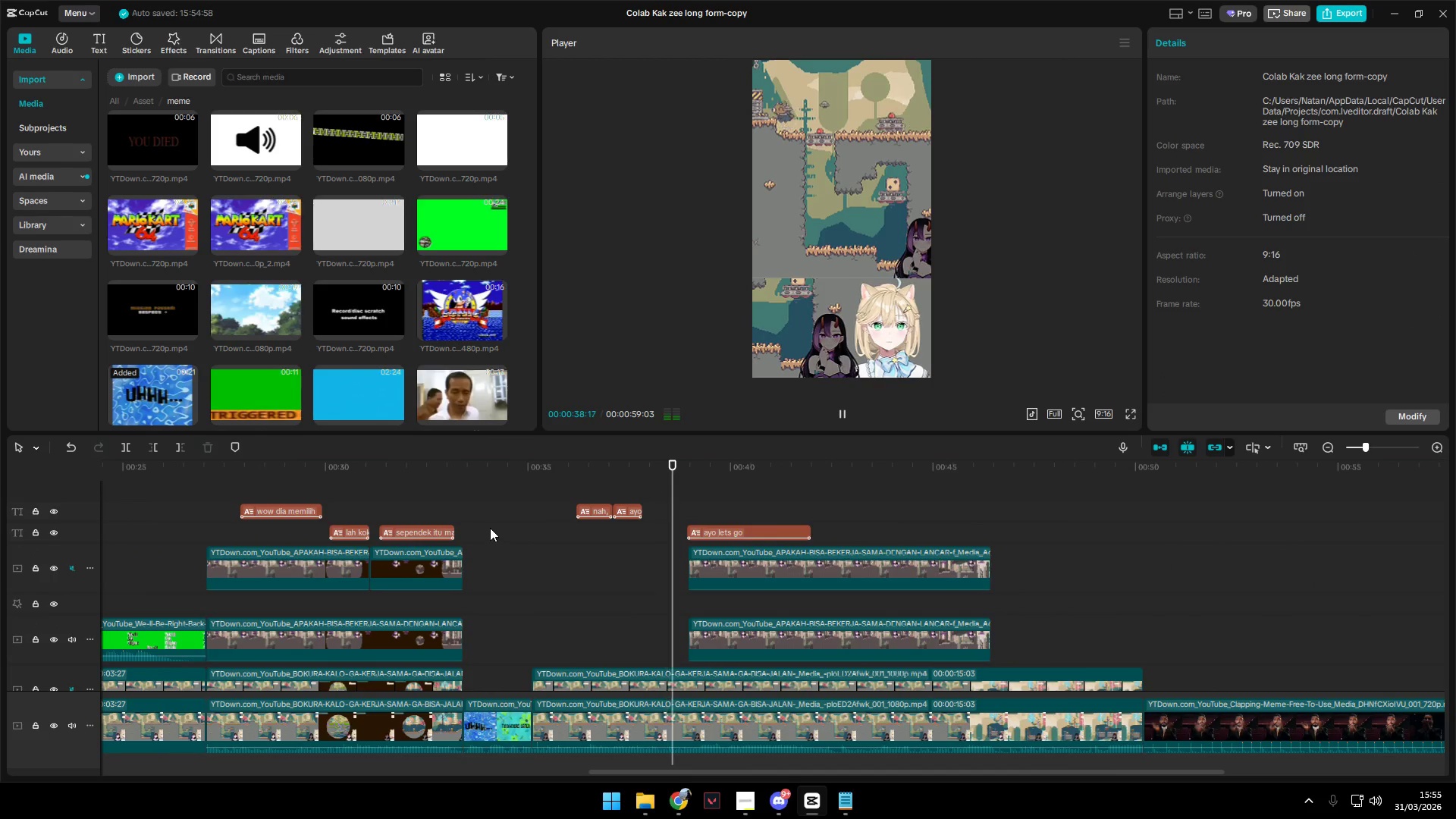 
key(Control+ControlLeft)
 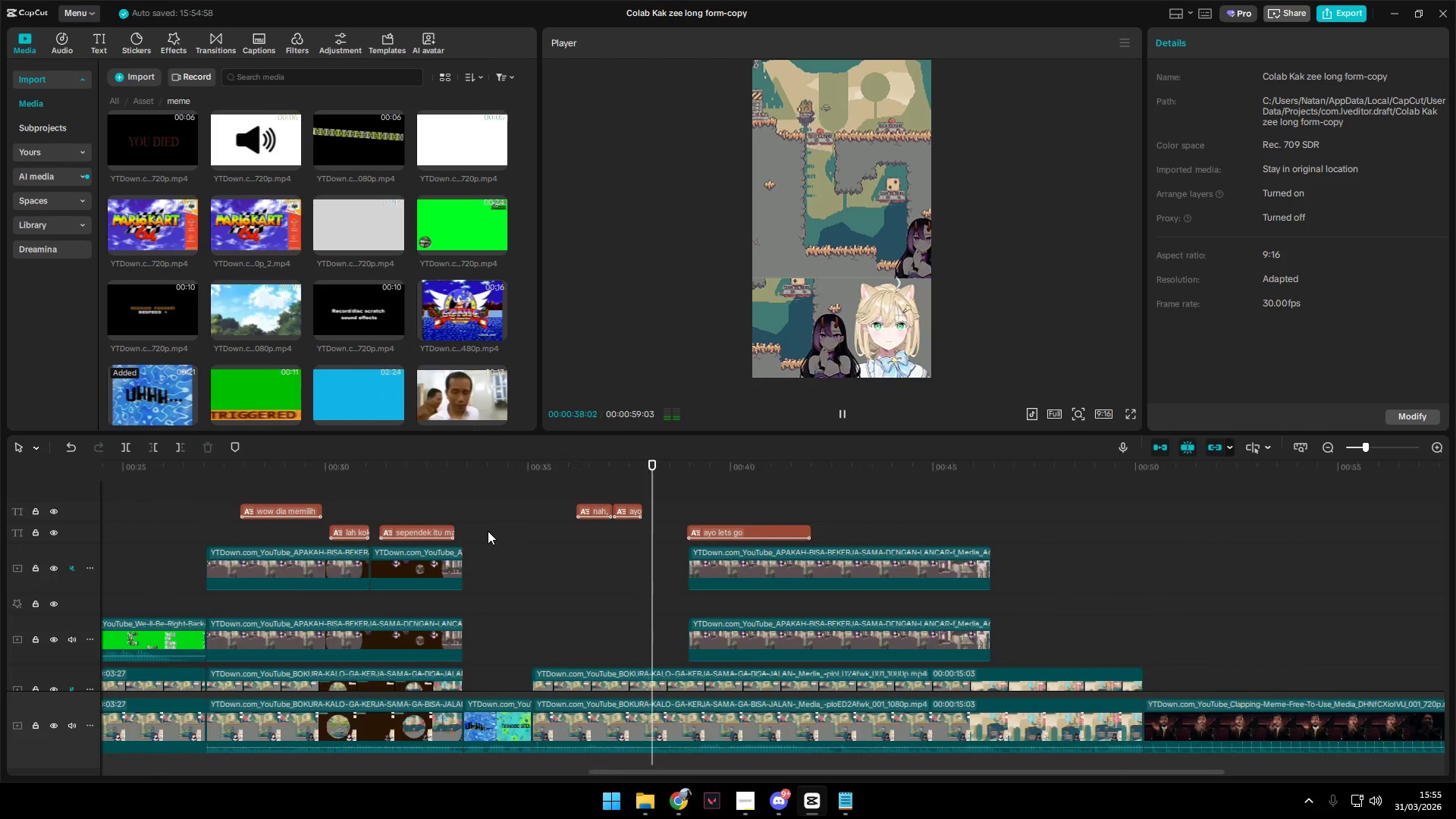 
key(Control+ControlLeft)
 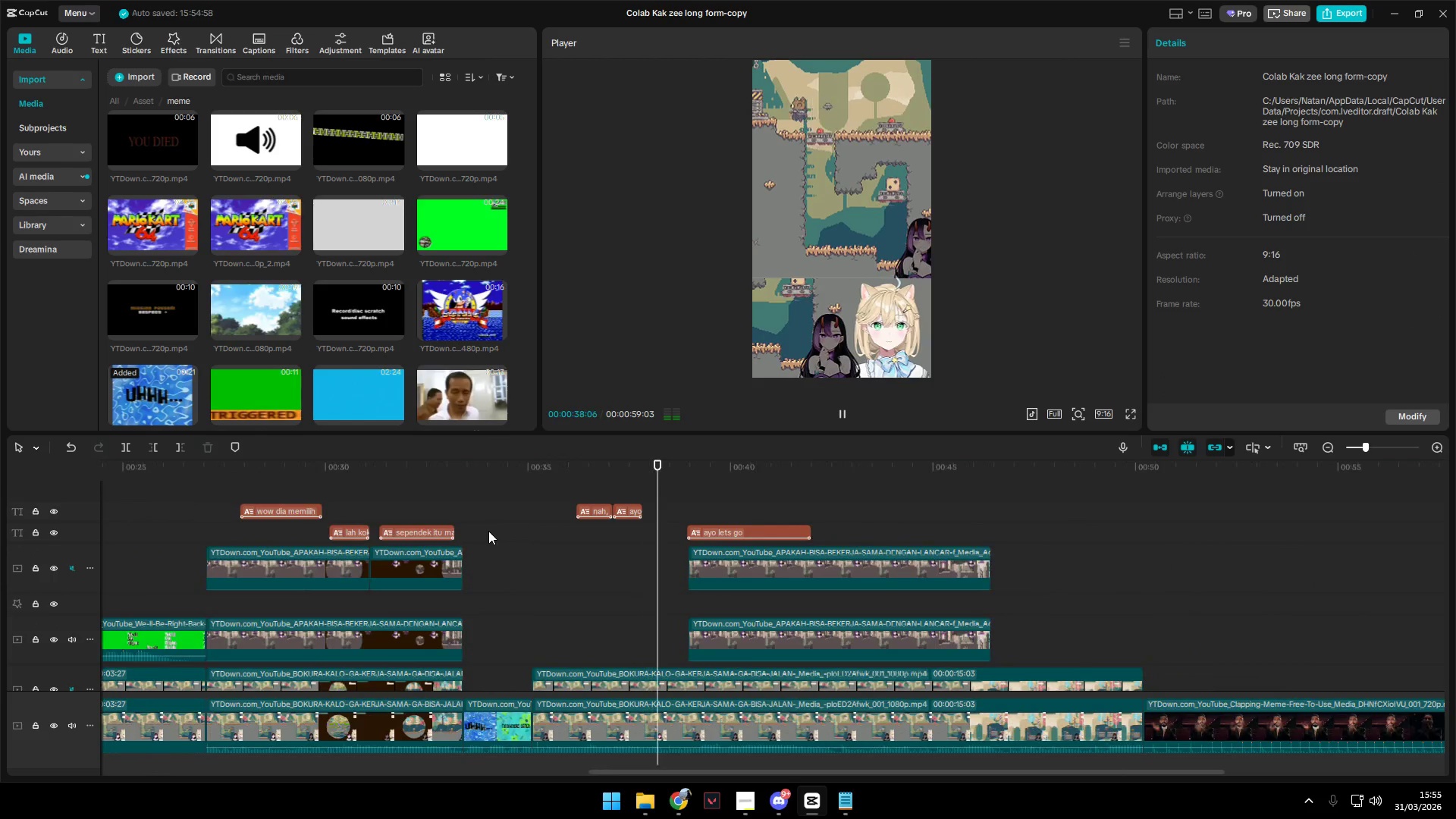 
hold_key(key=ControlLeft, duration=1.81)
 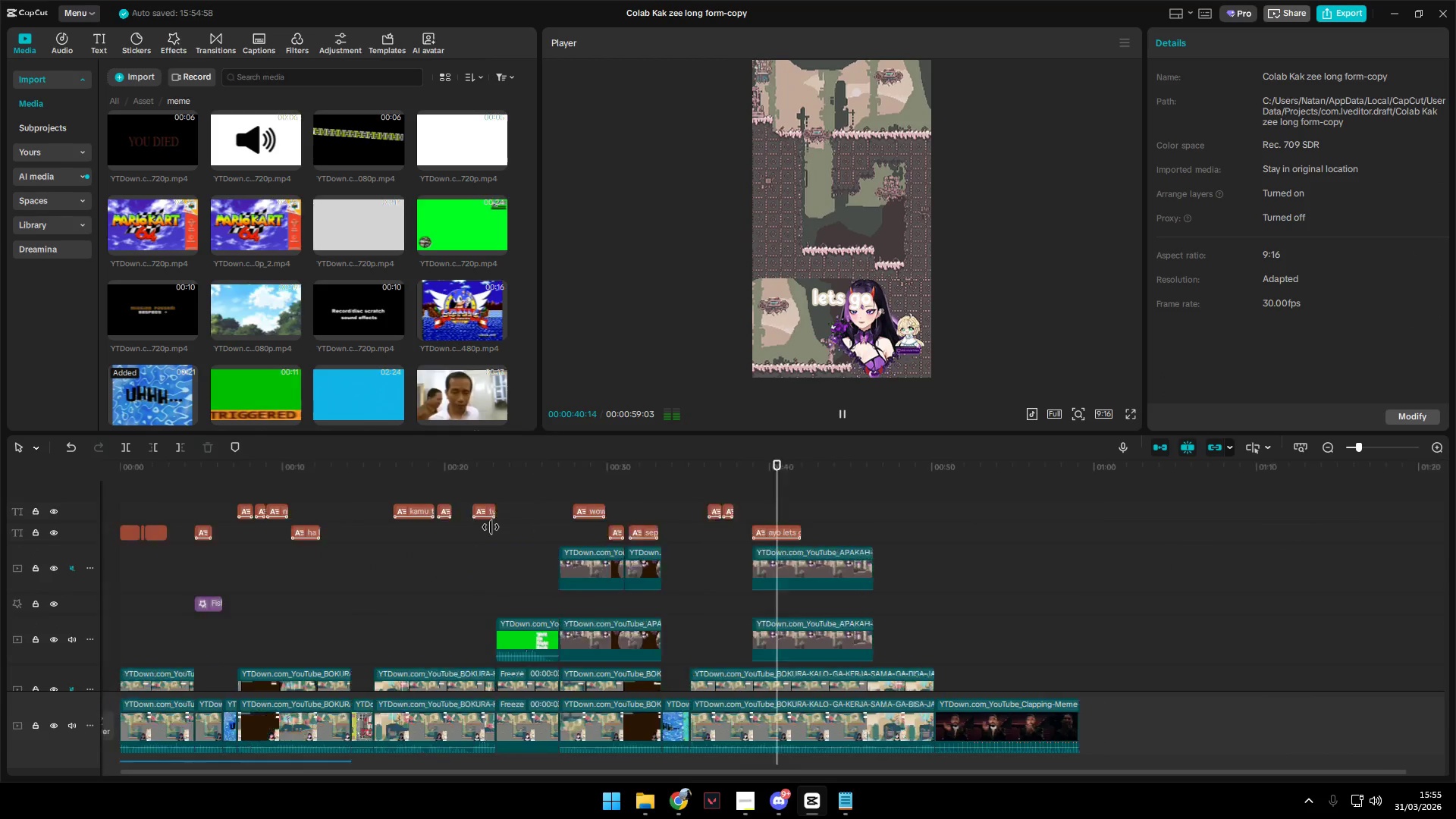 
scroll: coordinate [487, 533], scroll_direction: down, amount: 29.0
 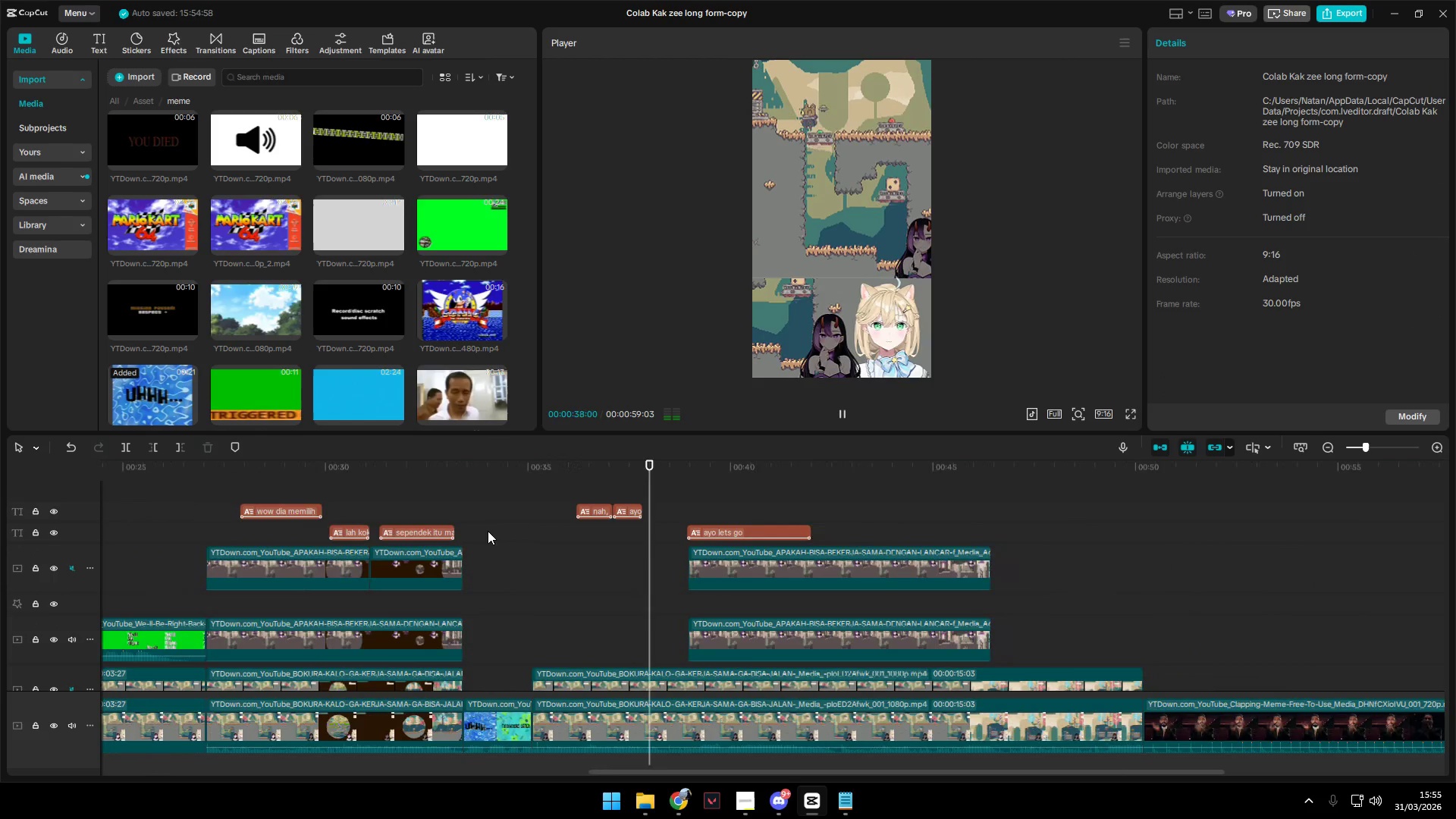 
hold_key(key=ControlLeft, duration=1.05)
scroll: coordinate [491, 527], scroll_direction: down, amount: 15.0
 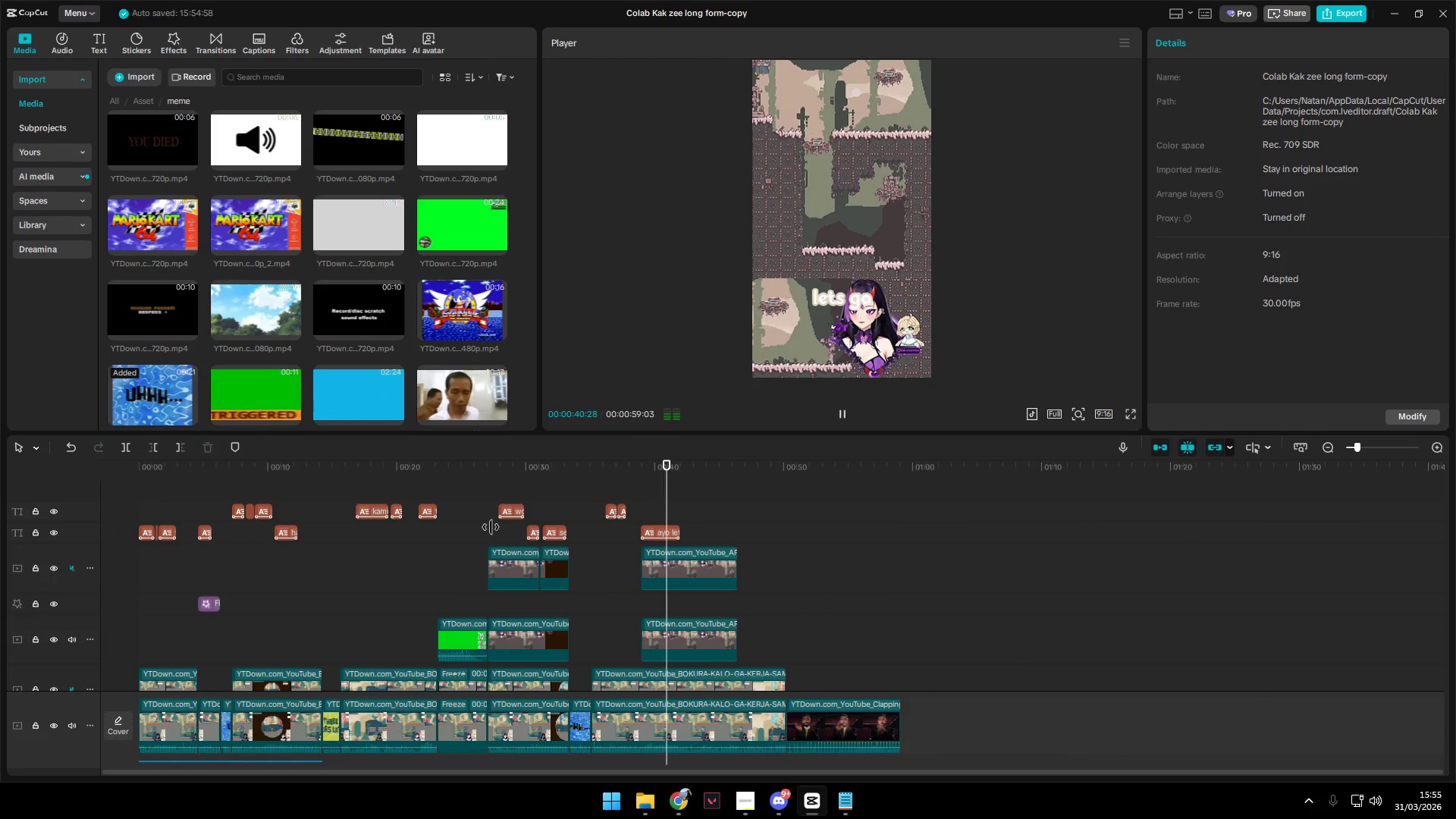 
key(Space)
 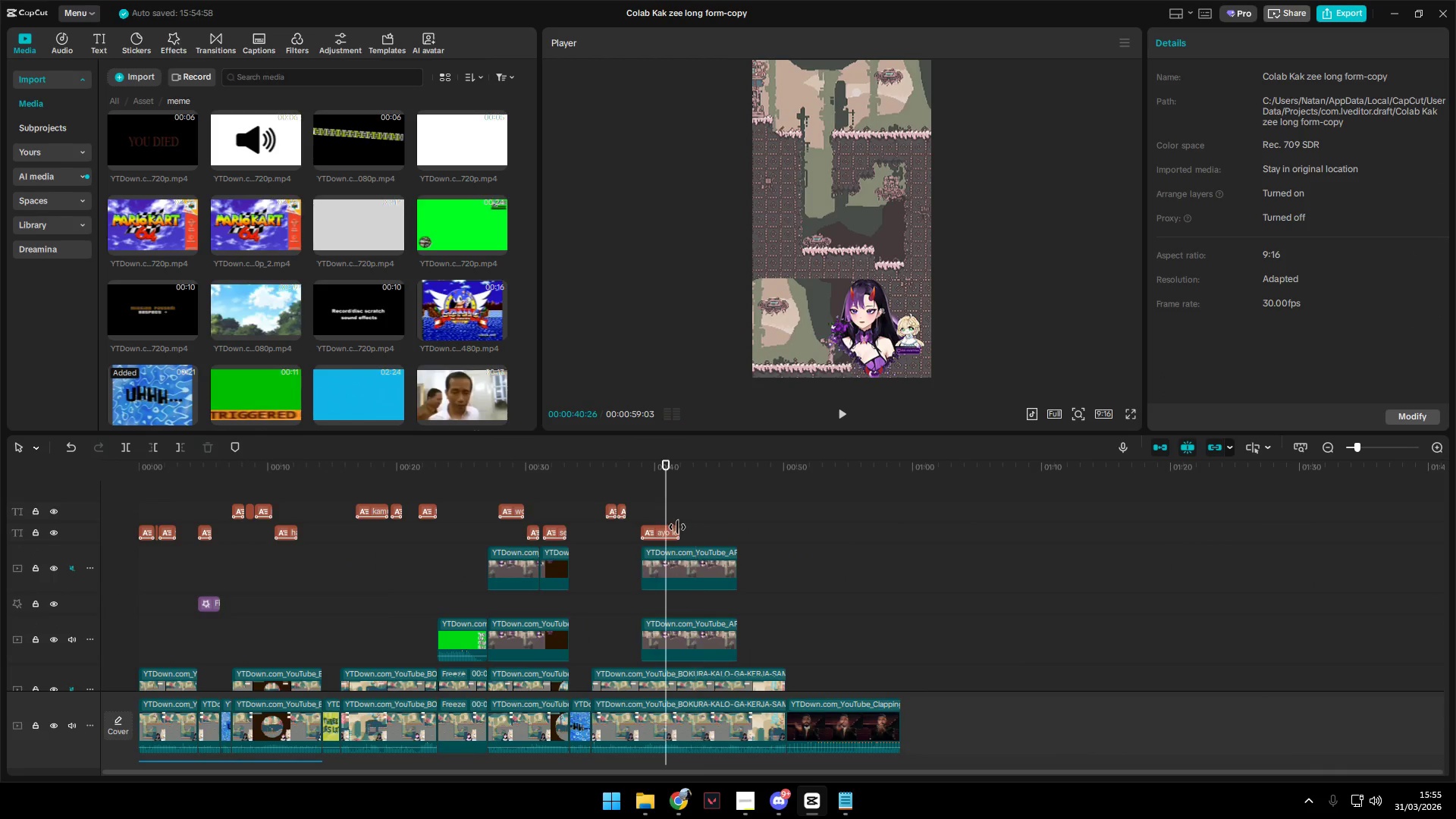 
double_click([675, 529])
 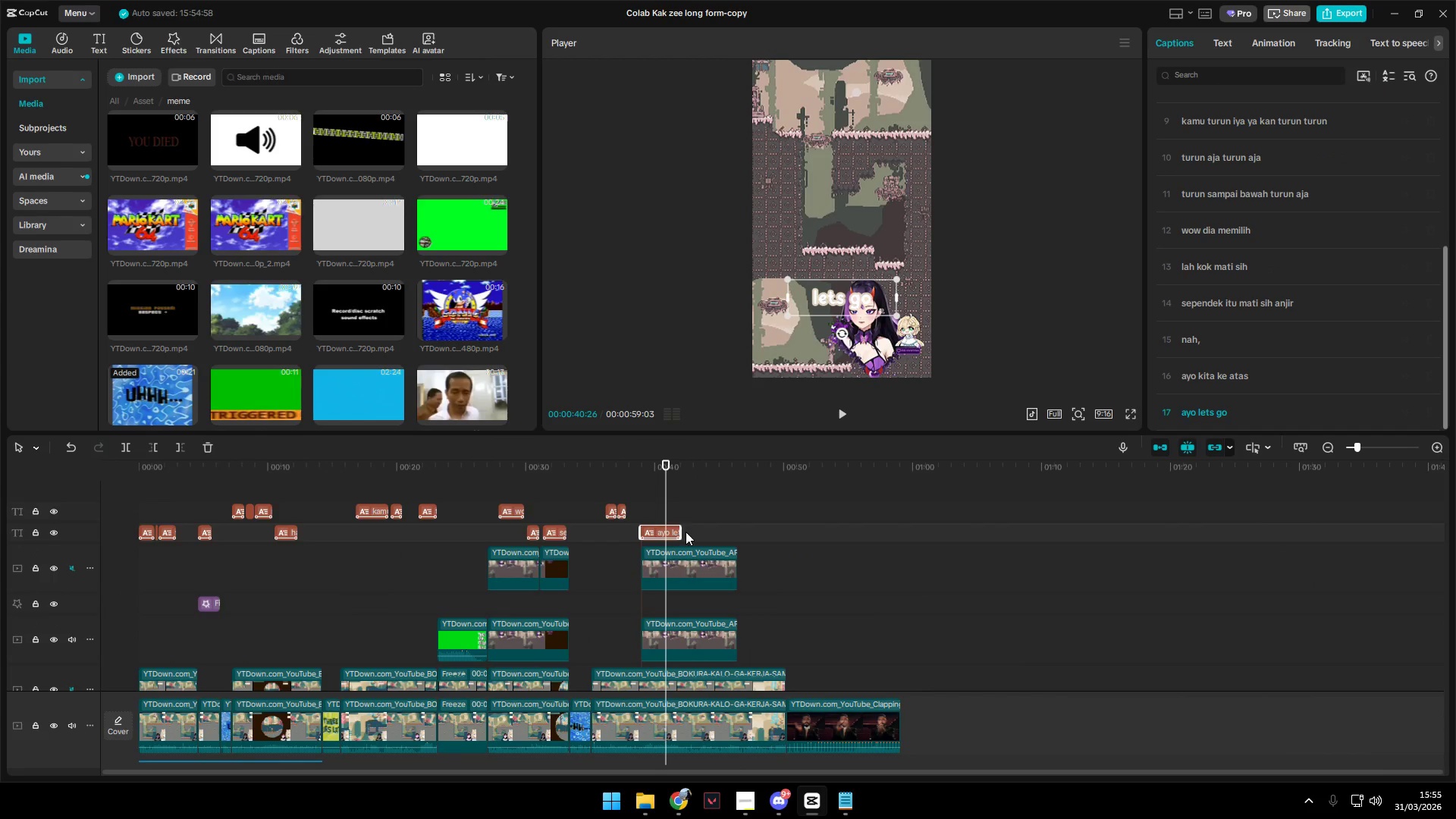 
key(Space)
 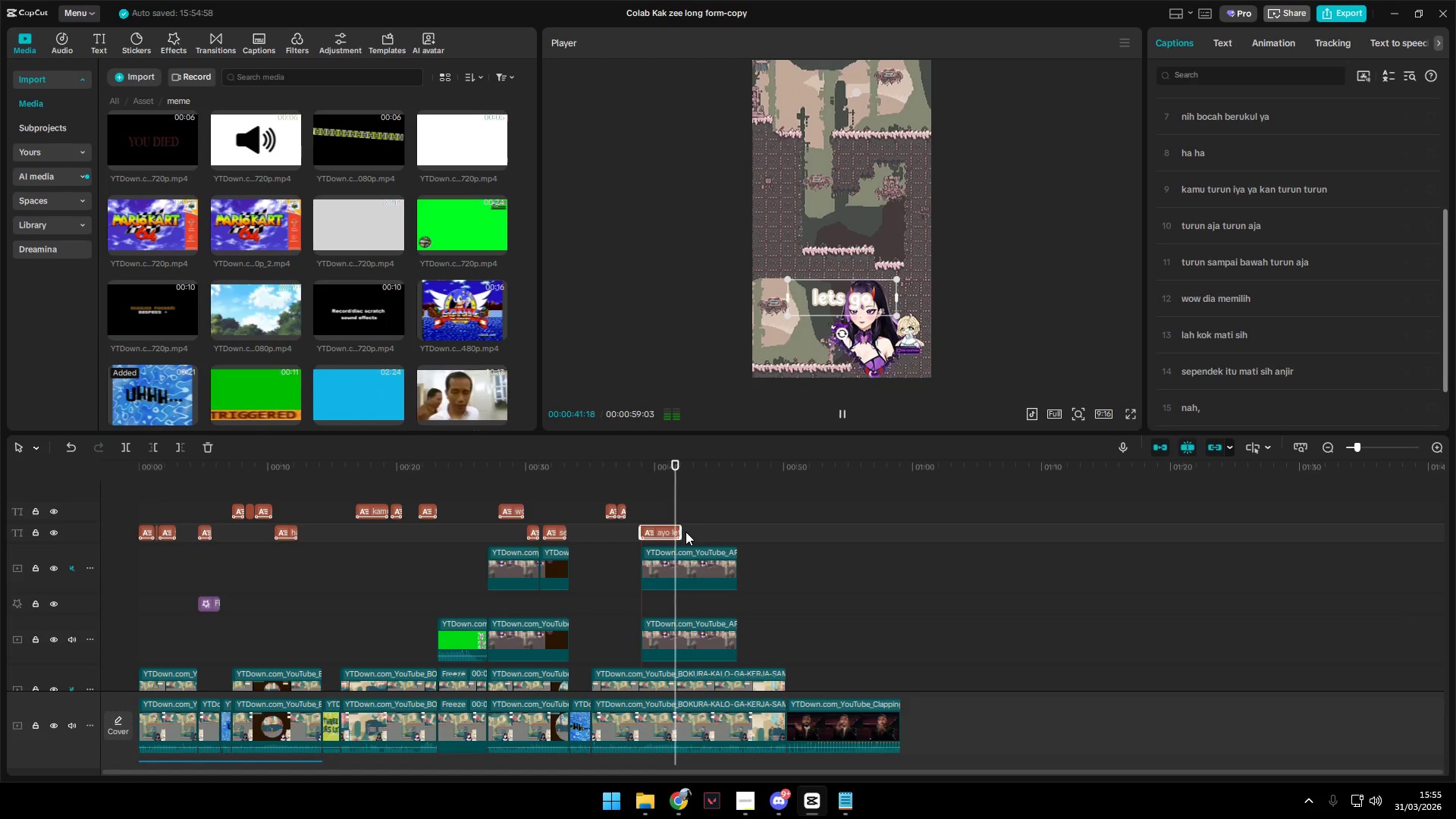 
key(Space)
 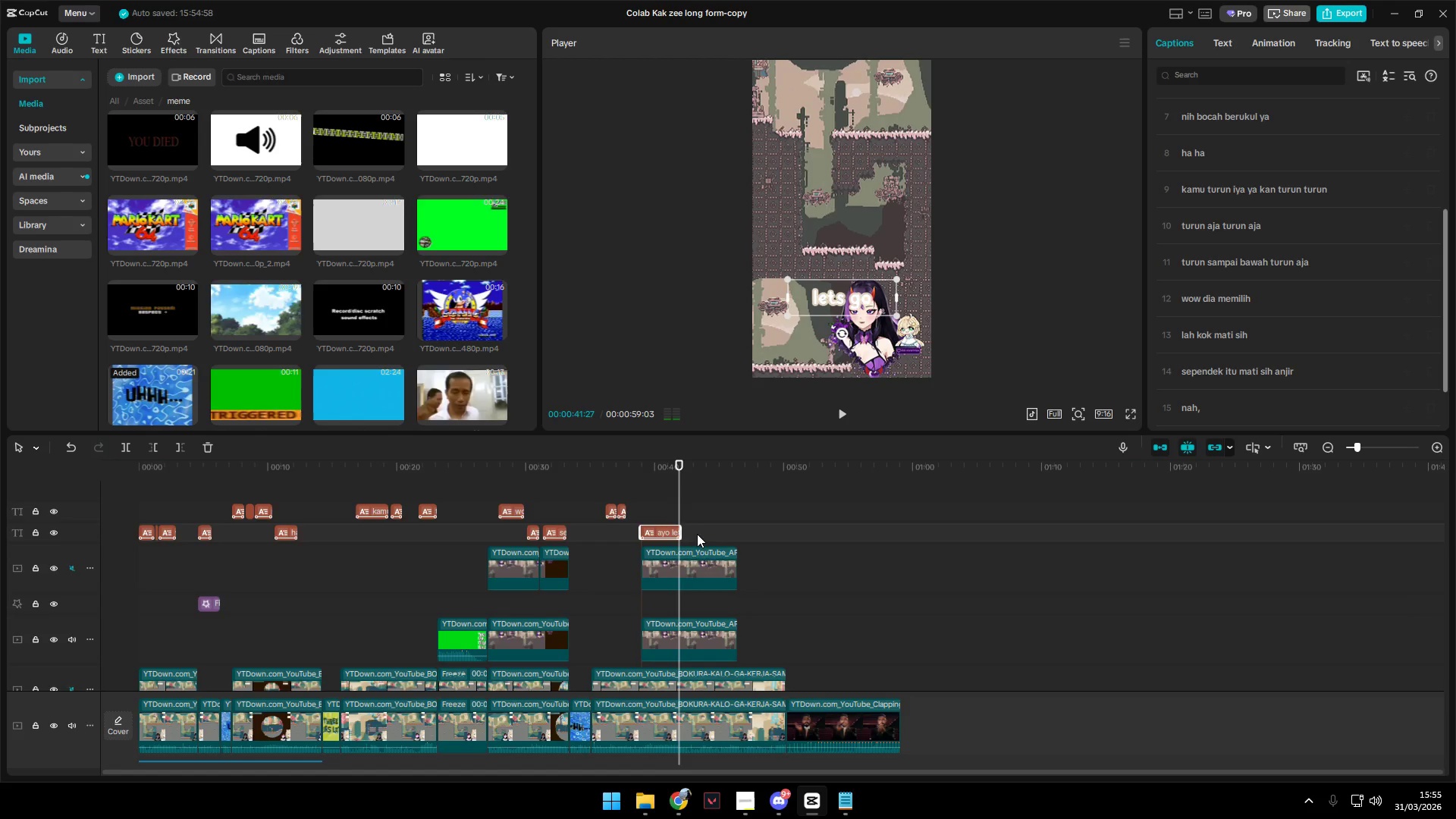 
hold_key(key=ControlLeft, duration=1.5)
scroll: coordinate [706, 540], scroll_direction: up, amount: 21.0
 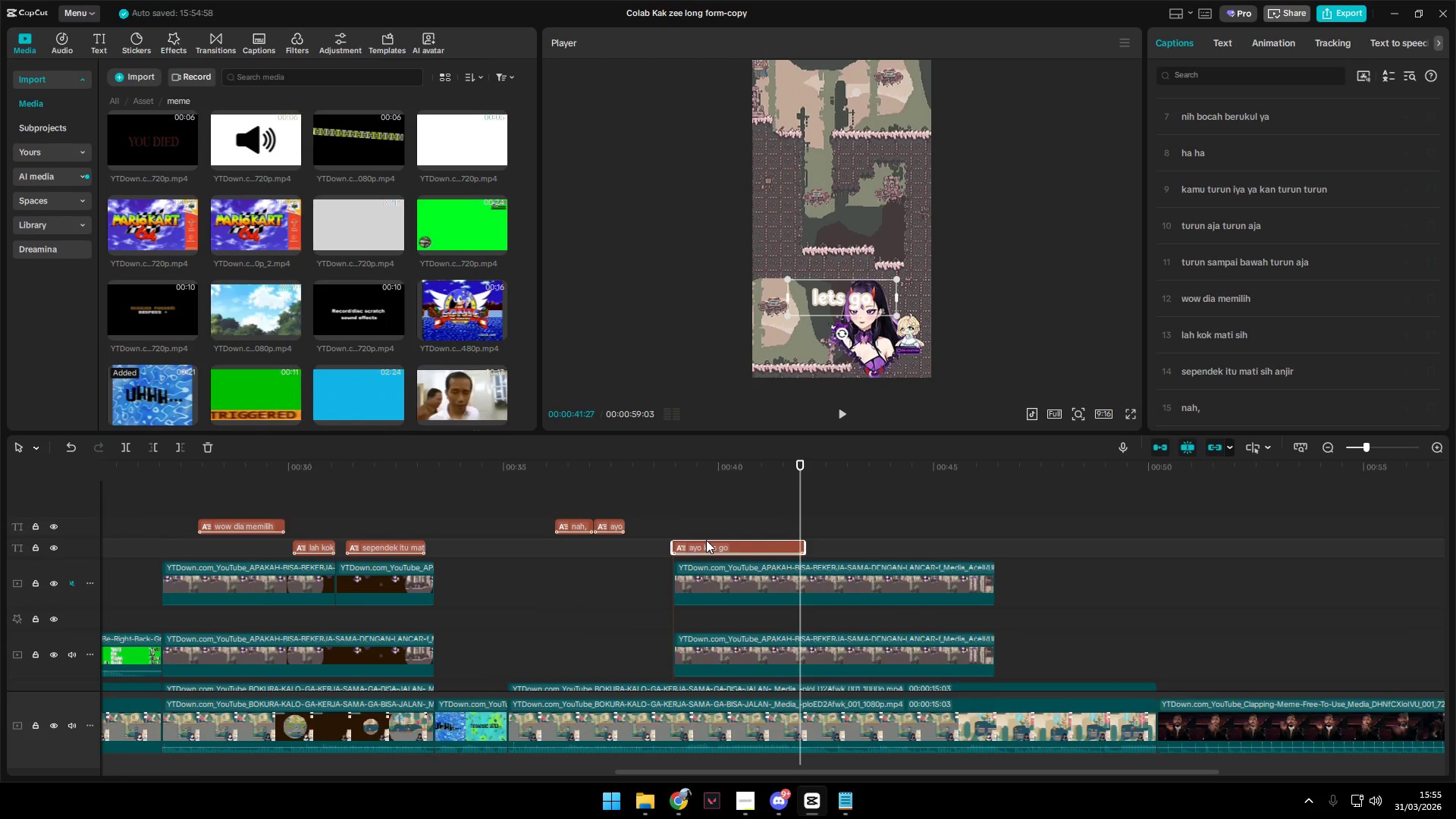 
key(Control+Space)
 